 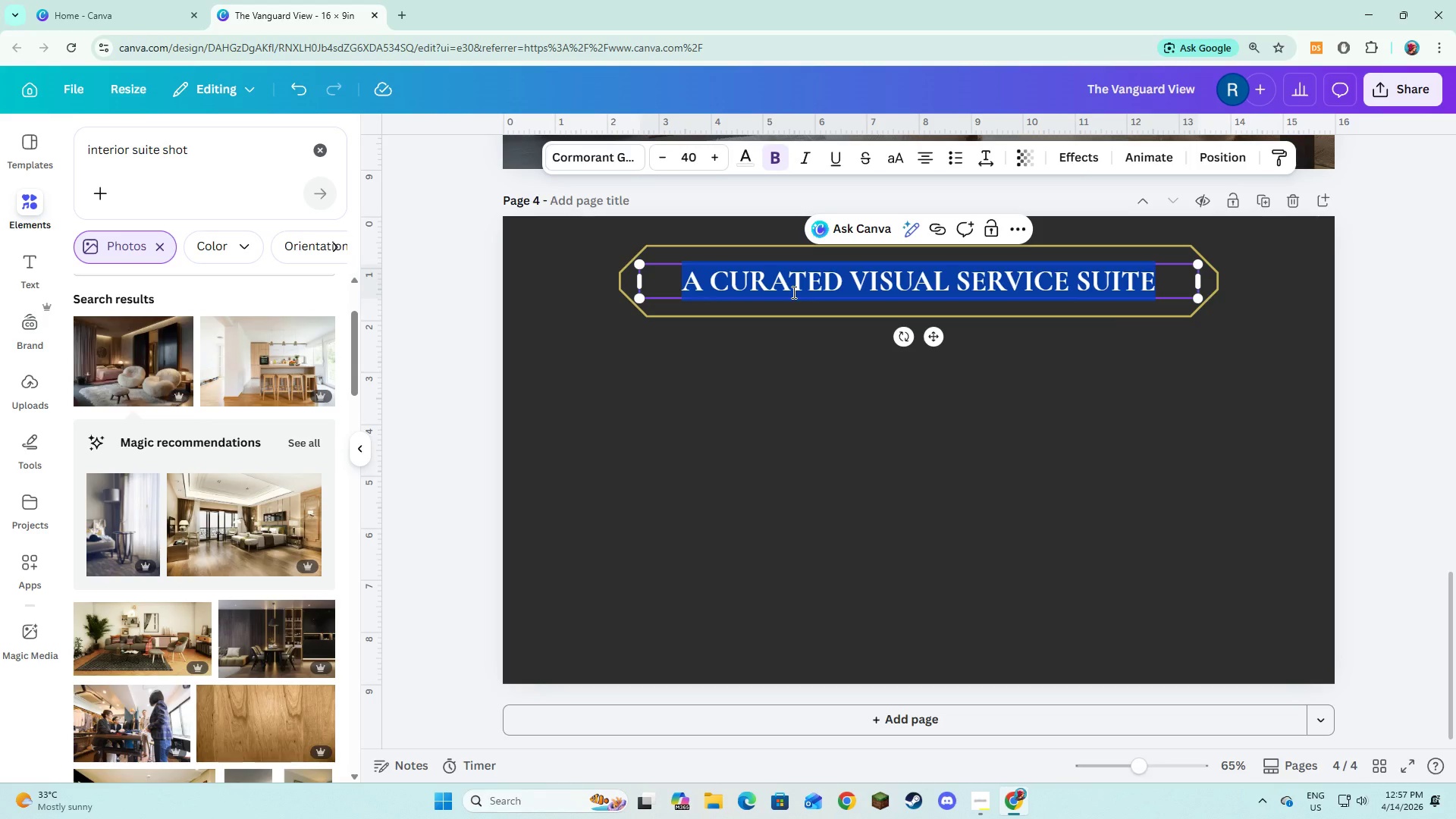 
type(a)
key(Backspace)
type( )
key(Backspace)
type(A STRATEGIC EXH)
key(Backspace)
type(CHANGE,  NOT A COST)
 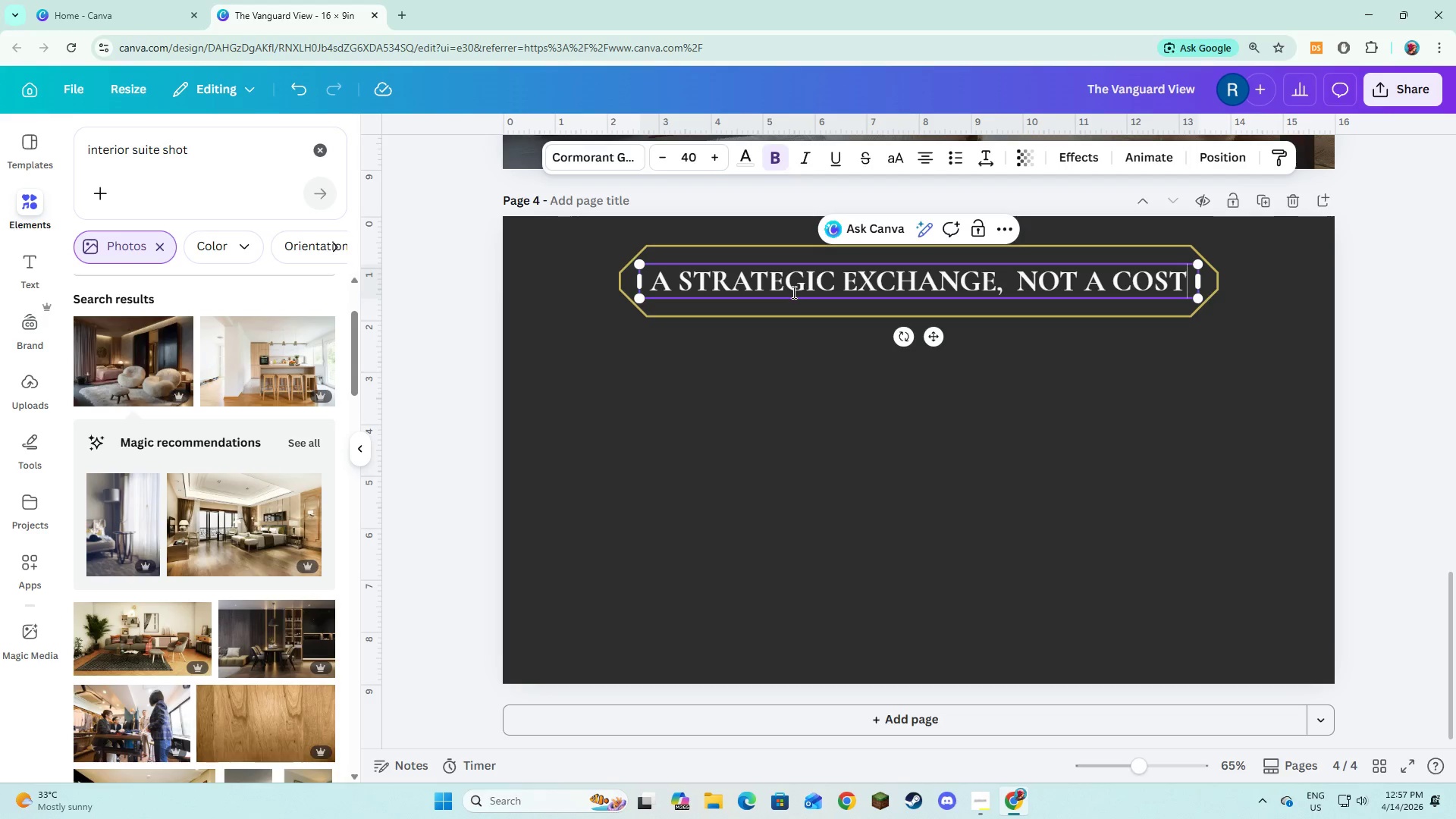 
left_click([764, 359])
 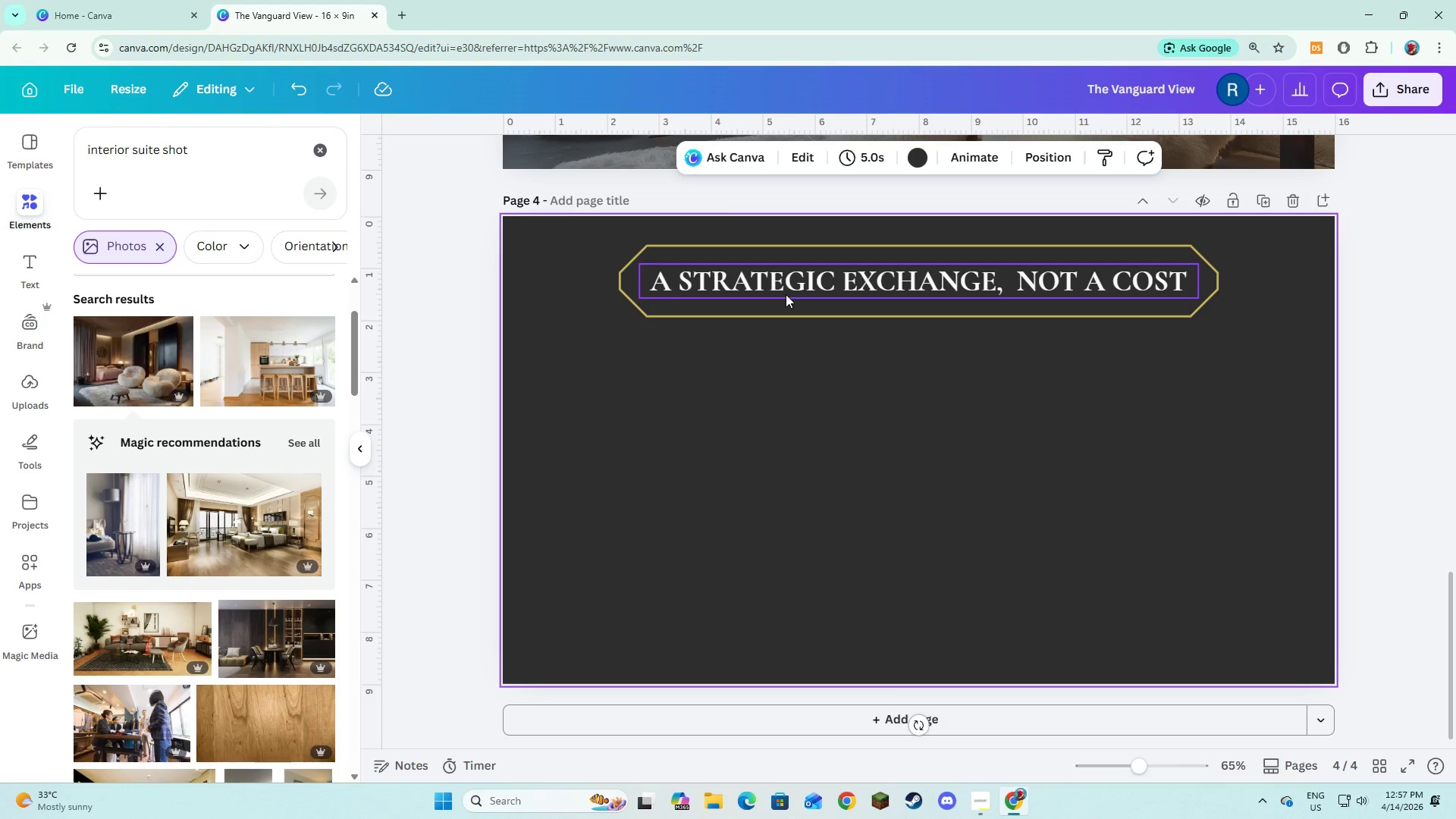 
left_click([760, 348])
 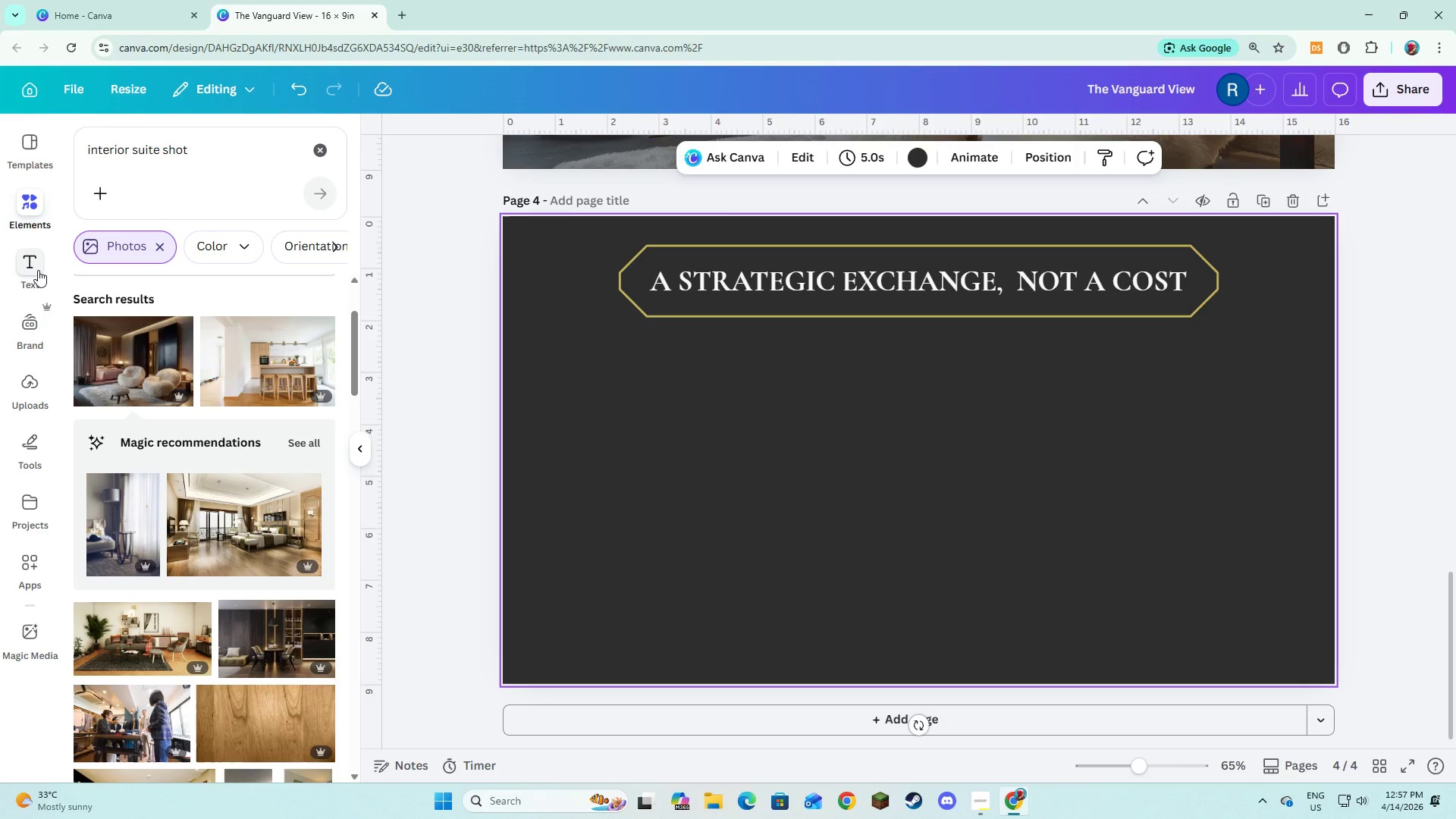 
left_click([38, 270])
 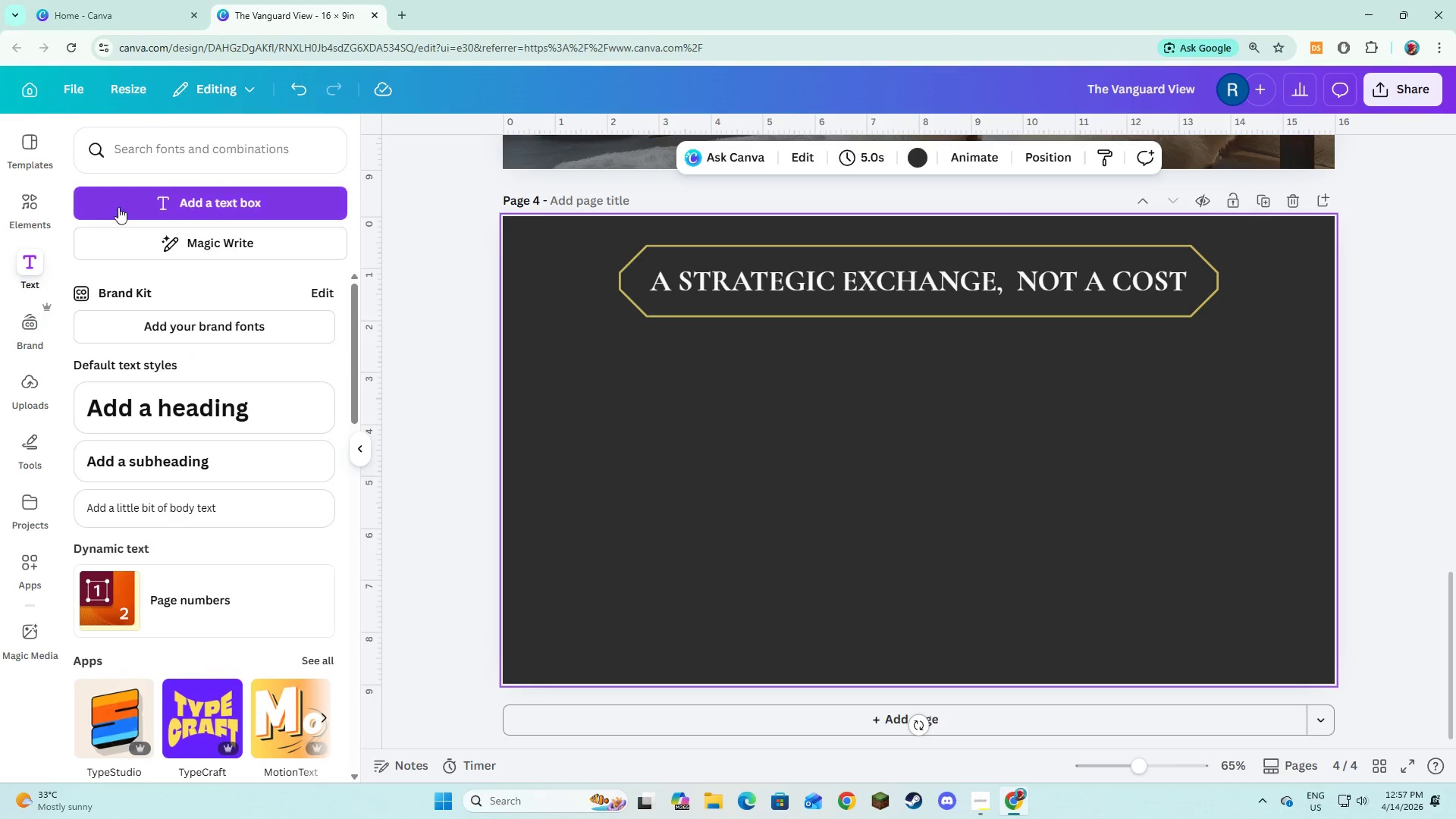 
left_click([119, 207])
 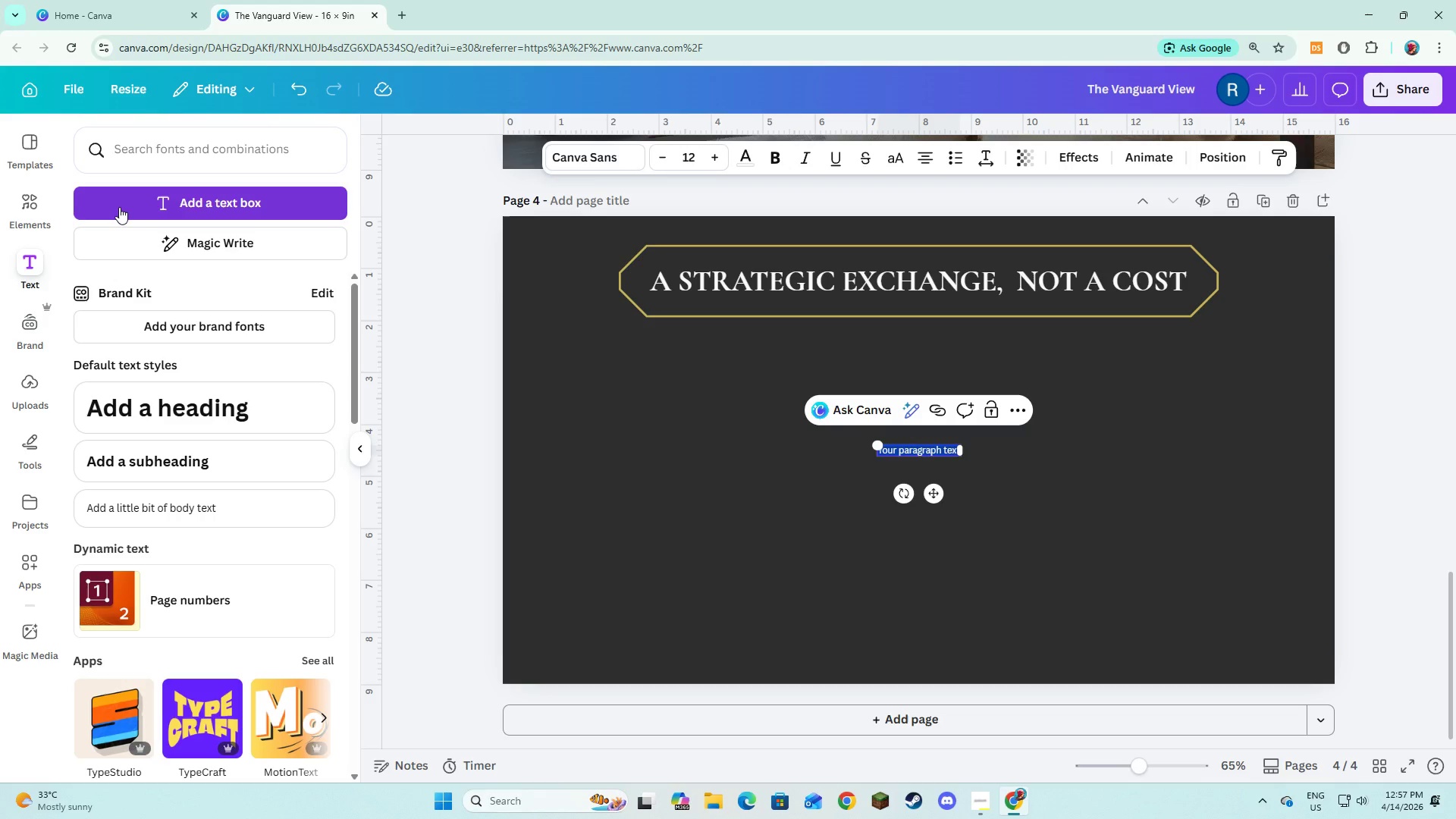 
type(wE)
key(Backspace)
key(Backspace)
type(We provide your property with high-end vissua)
key(Backspace)
key(Backspace)
key(Backspace)
type(ual assesd)
key(Backspace)
key(Backspace)
key(Backspace)
key(Backspace)
key(Backspace)
key(Backspace)
key(Backspace)
key(Backspace)
key(Backspace)
key(Backspace)
type(s )
 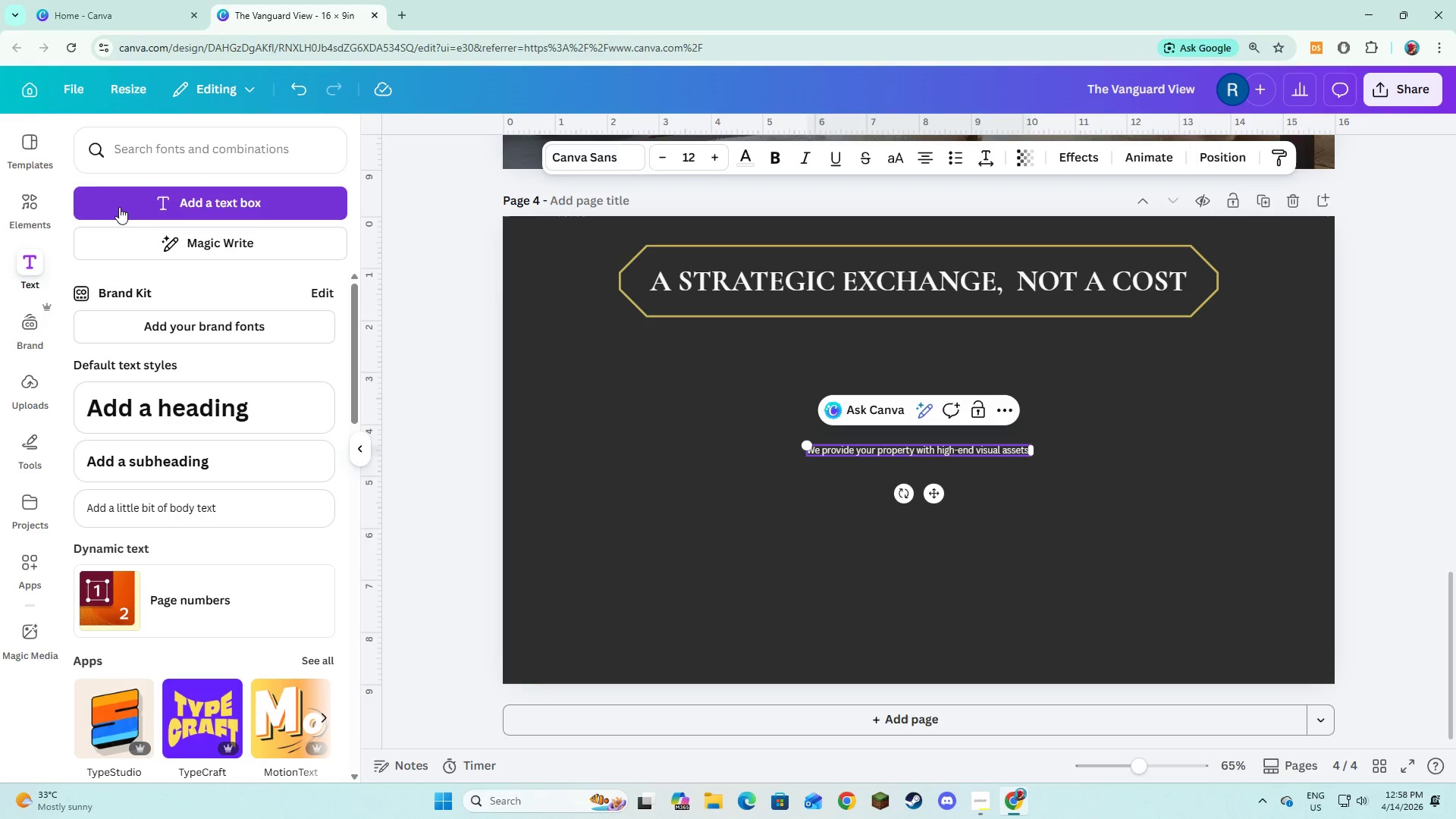 
type(at no upfront cost,)
key(Backspace)
type(.)
 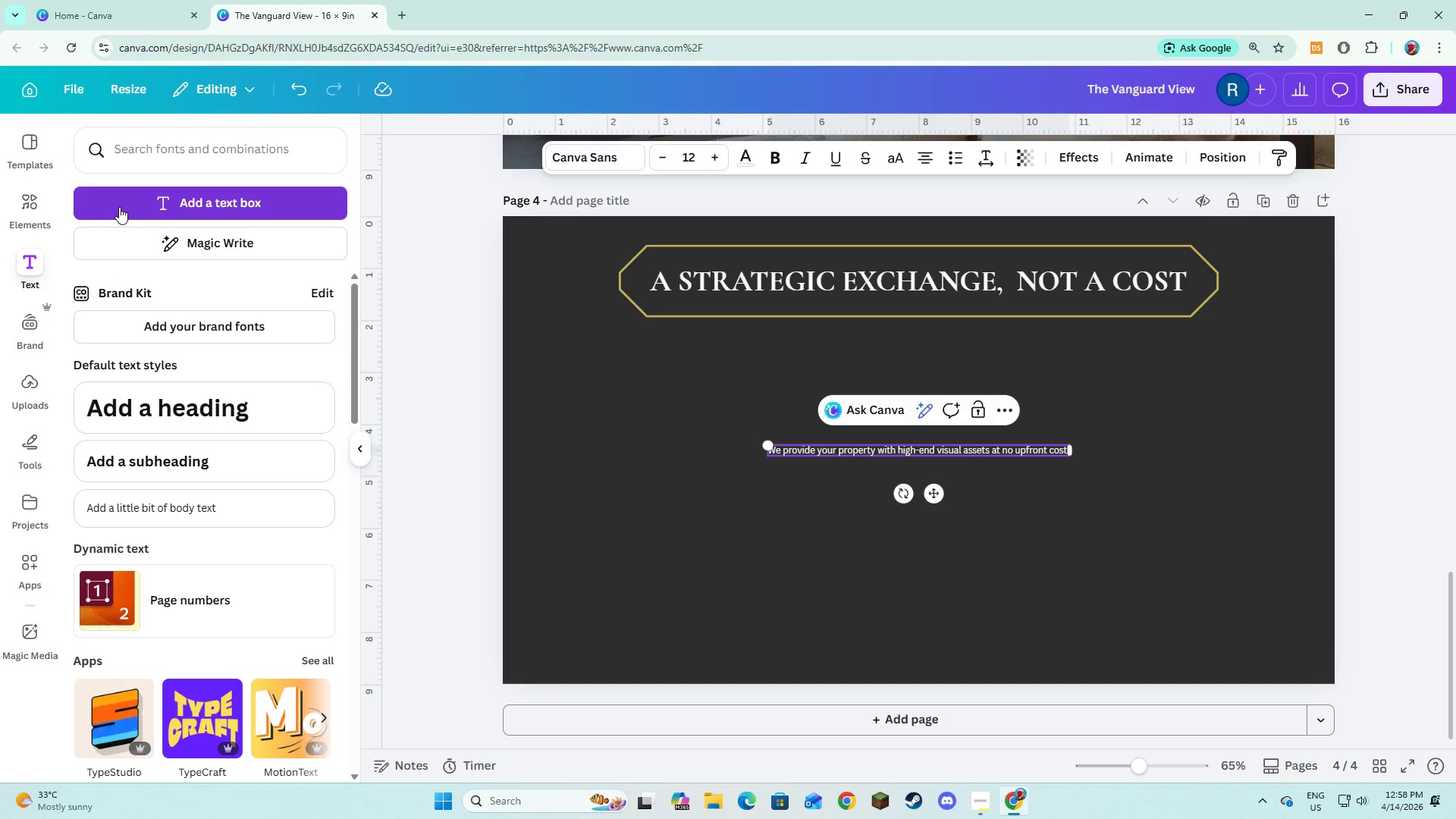 
key(Control+A)
 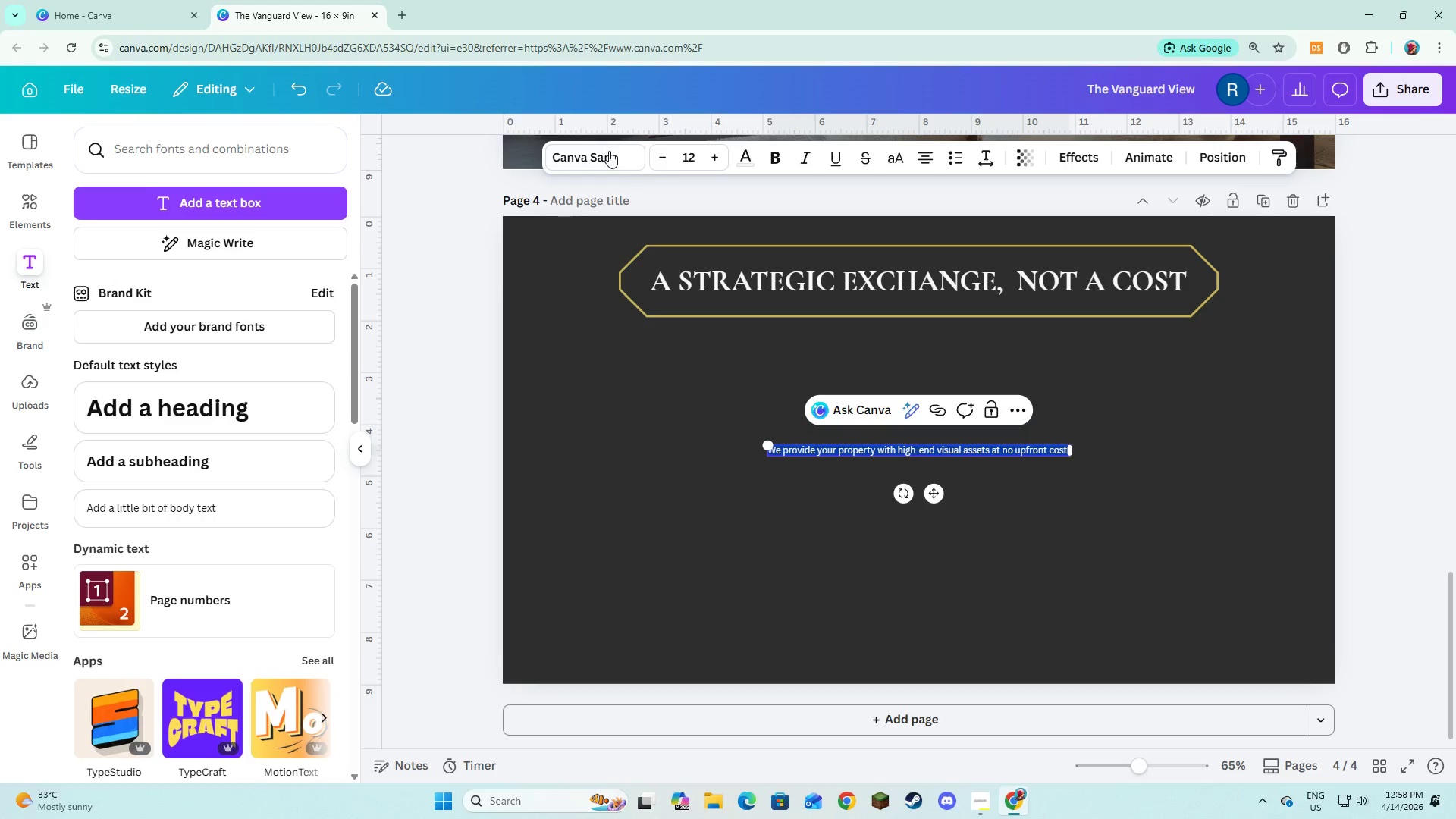 
left_click([629, 162])
 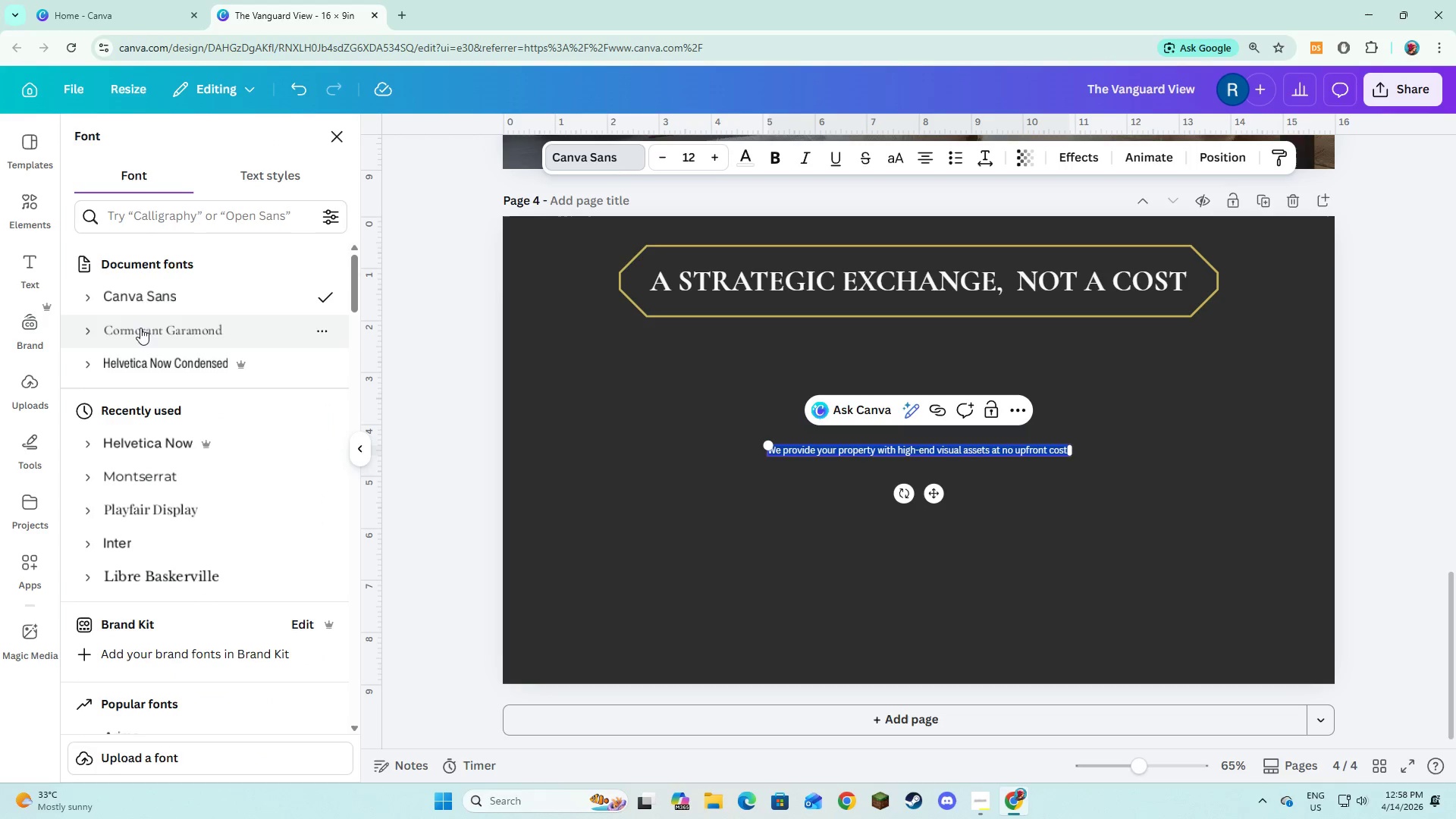 
left_click([140, 337])
 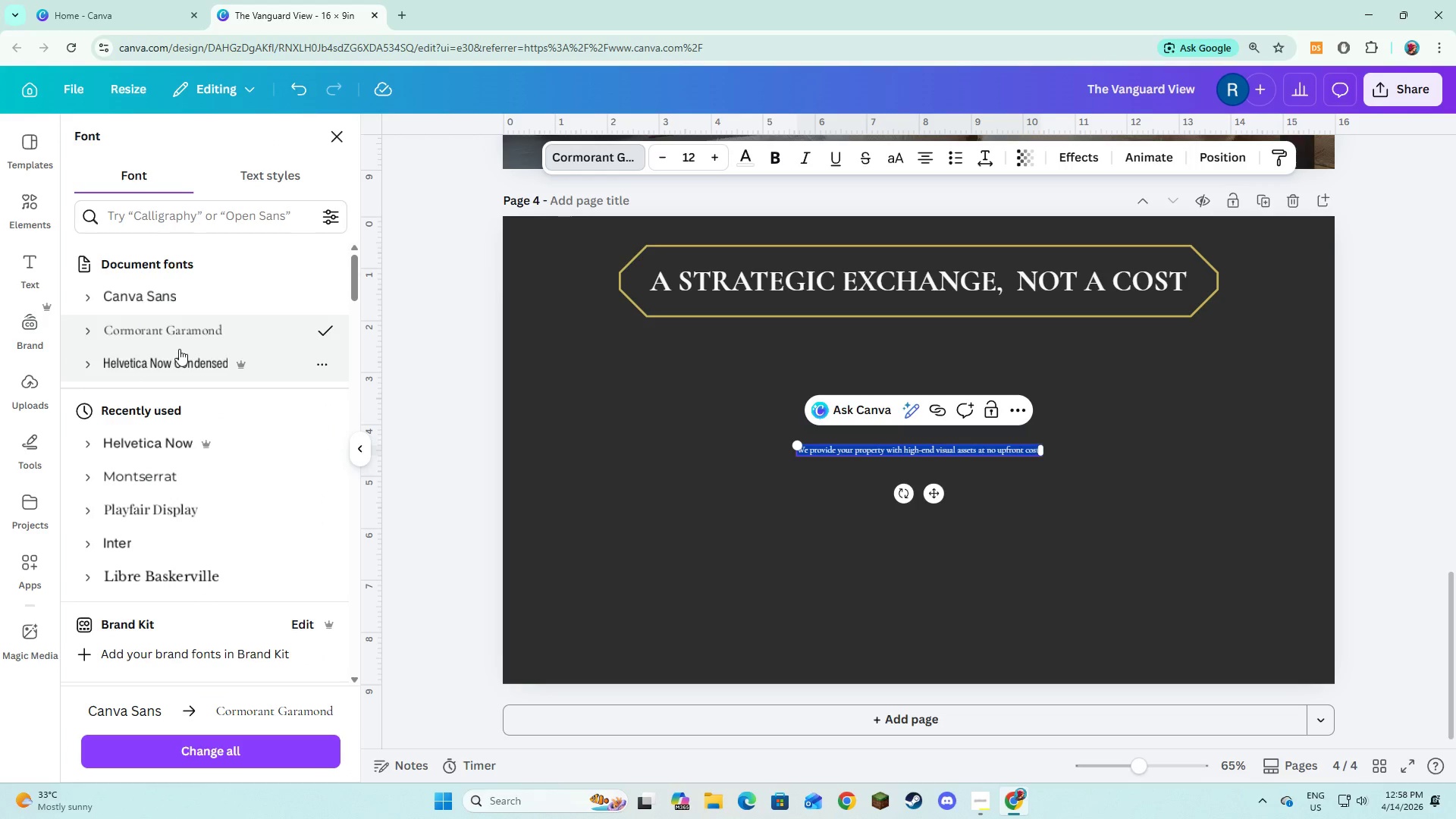 
left_click([180, 354])
 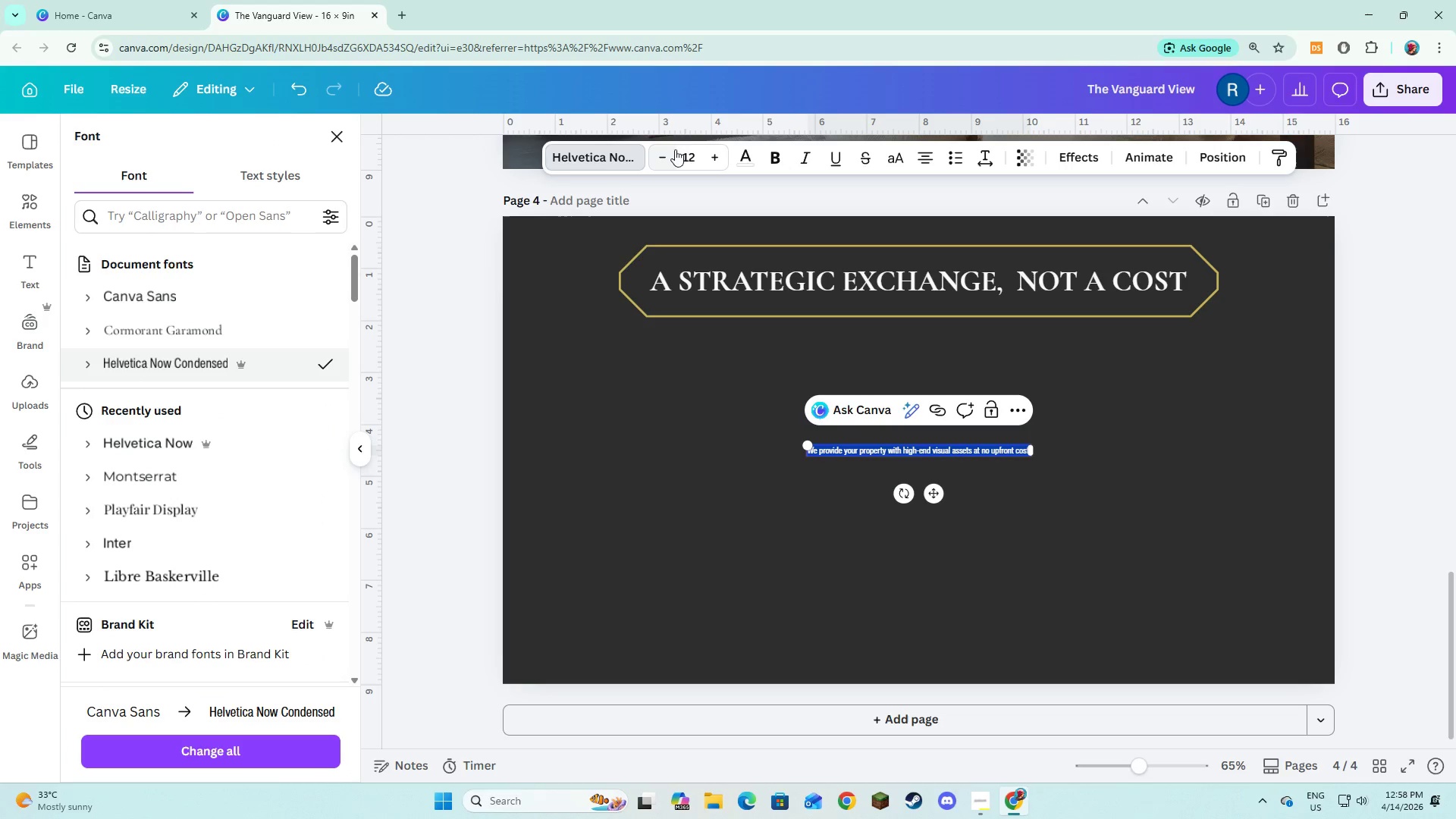 
left_click([707, 152])
 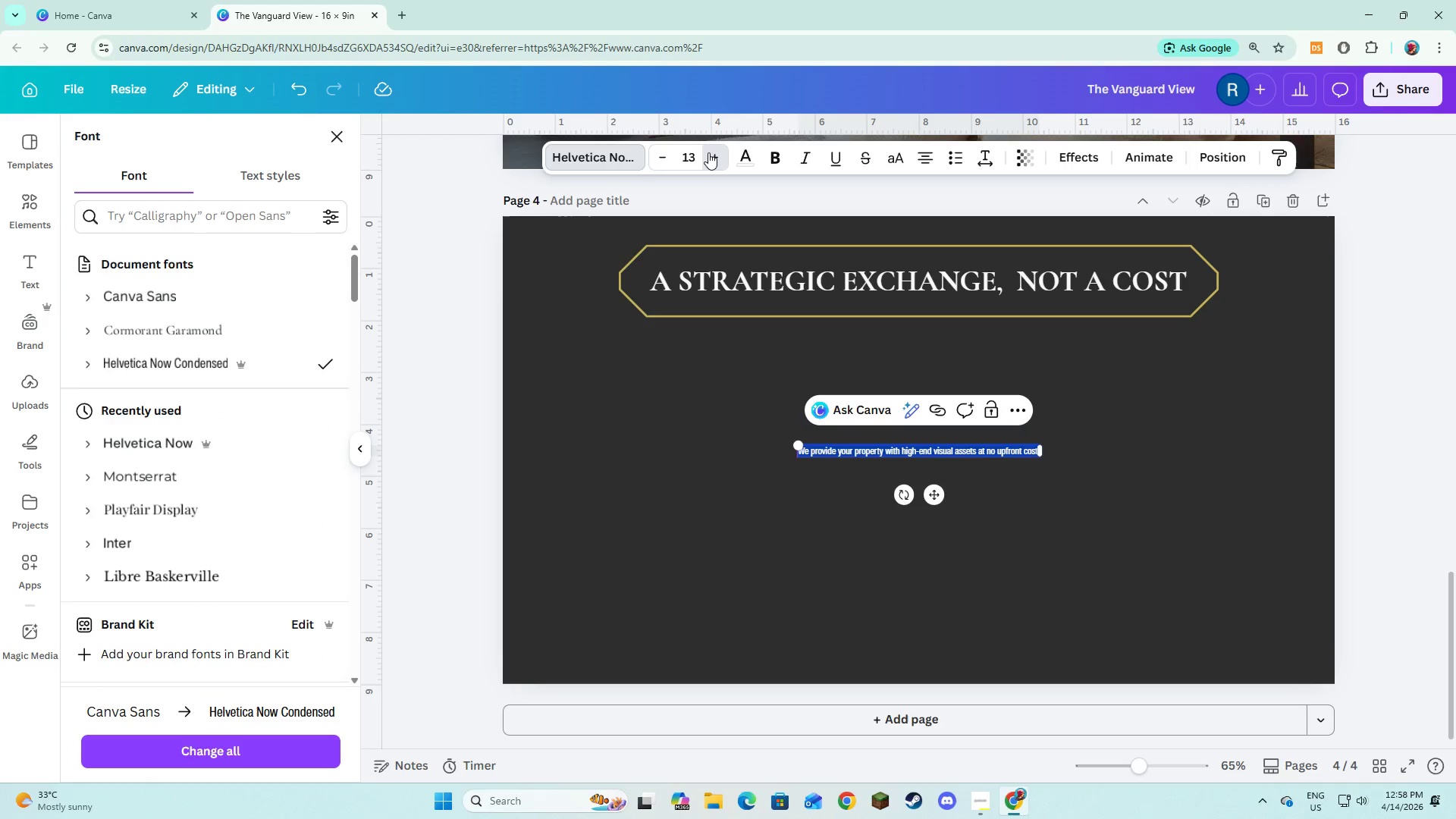 
triple_click([708, 152])
 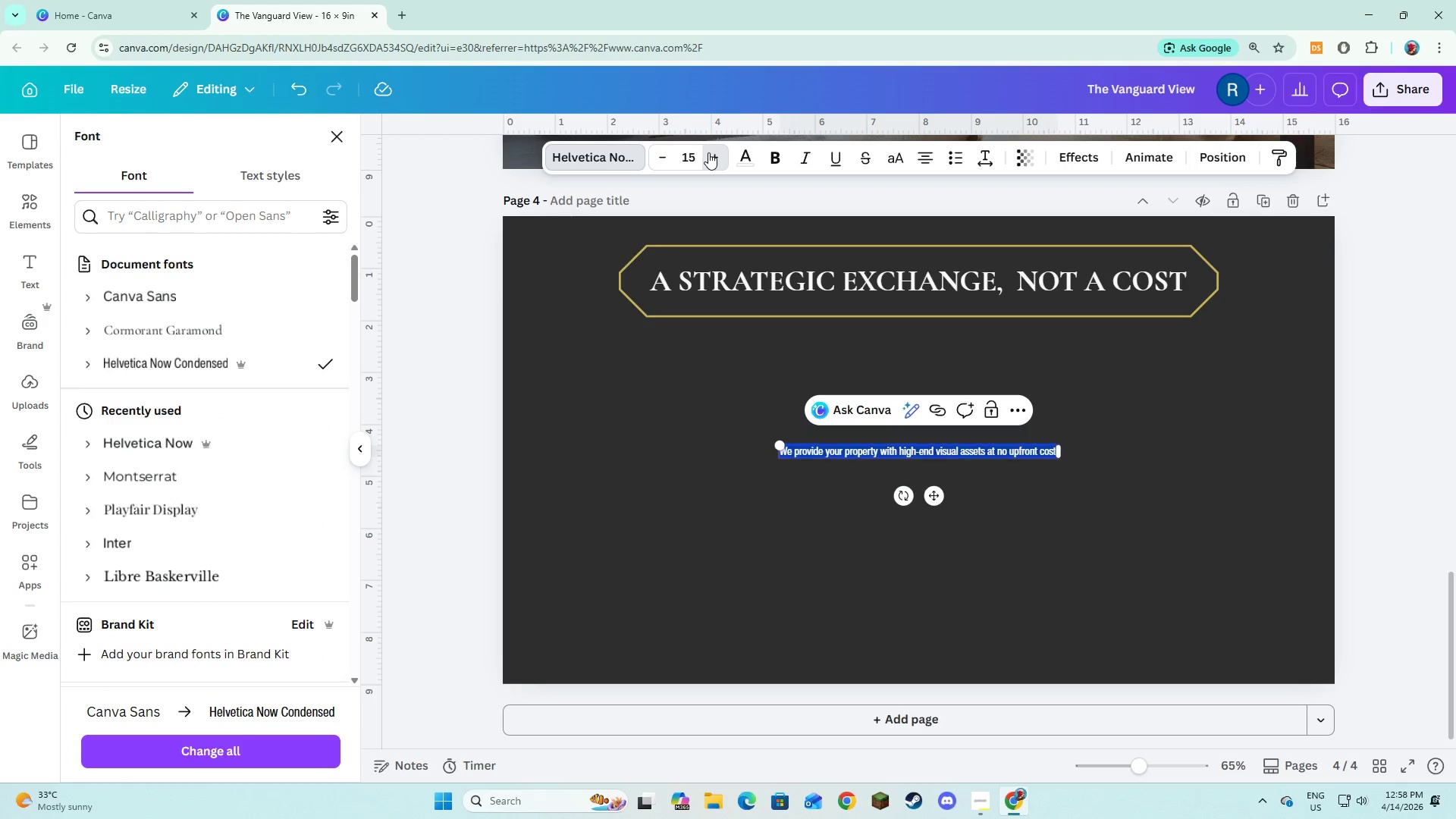 
triple_click([708, 152])
 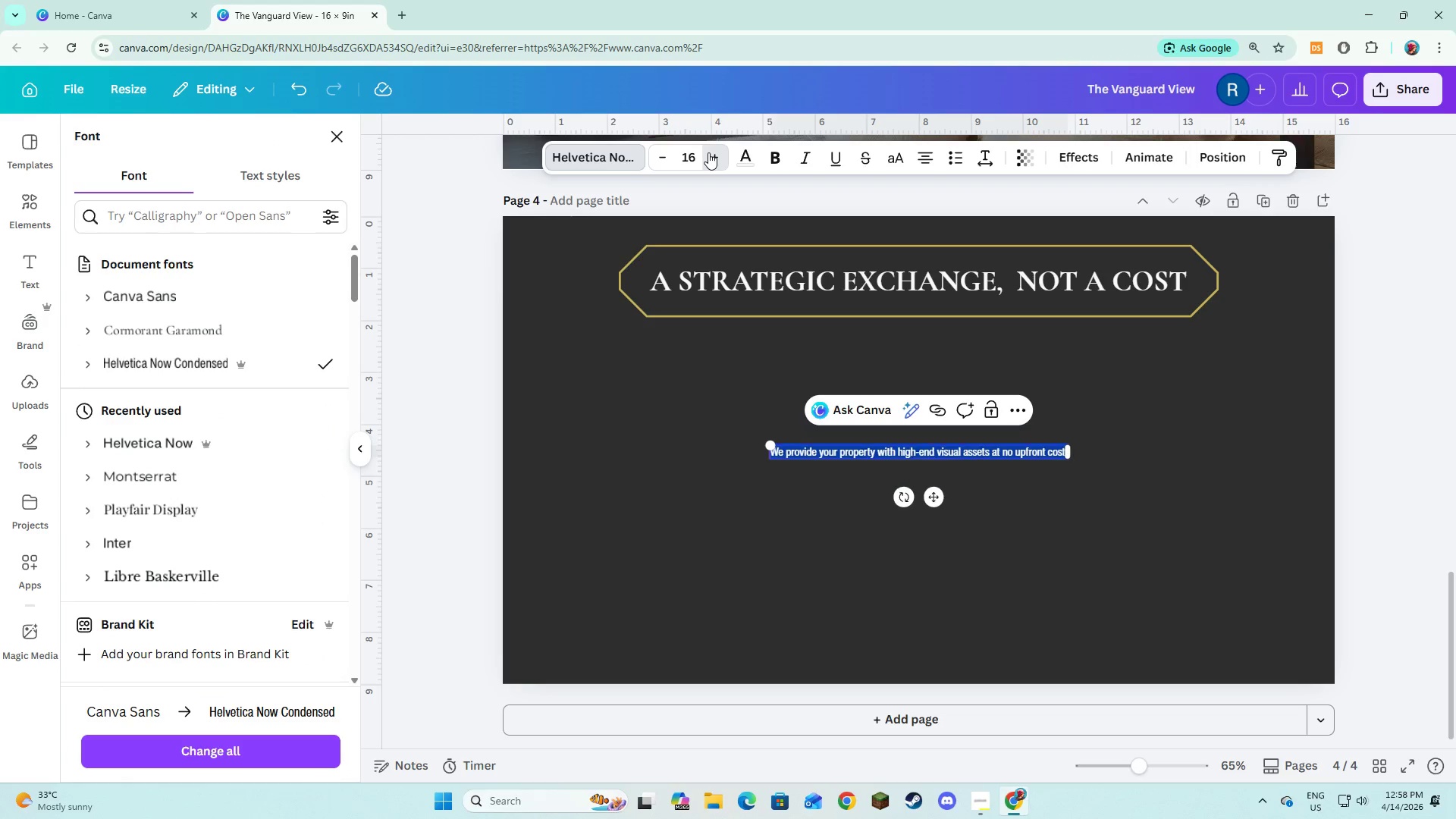 
triple_click([708, 152])
 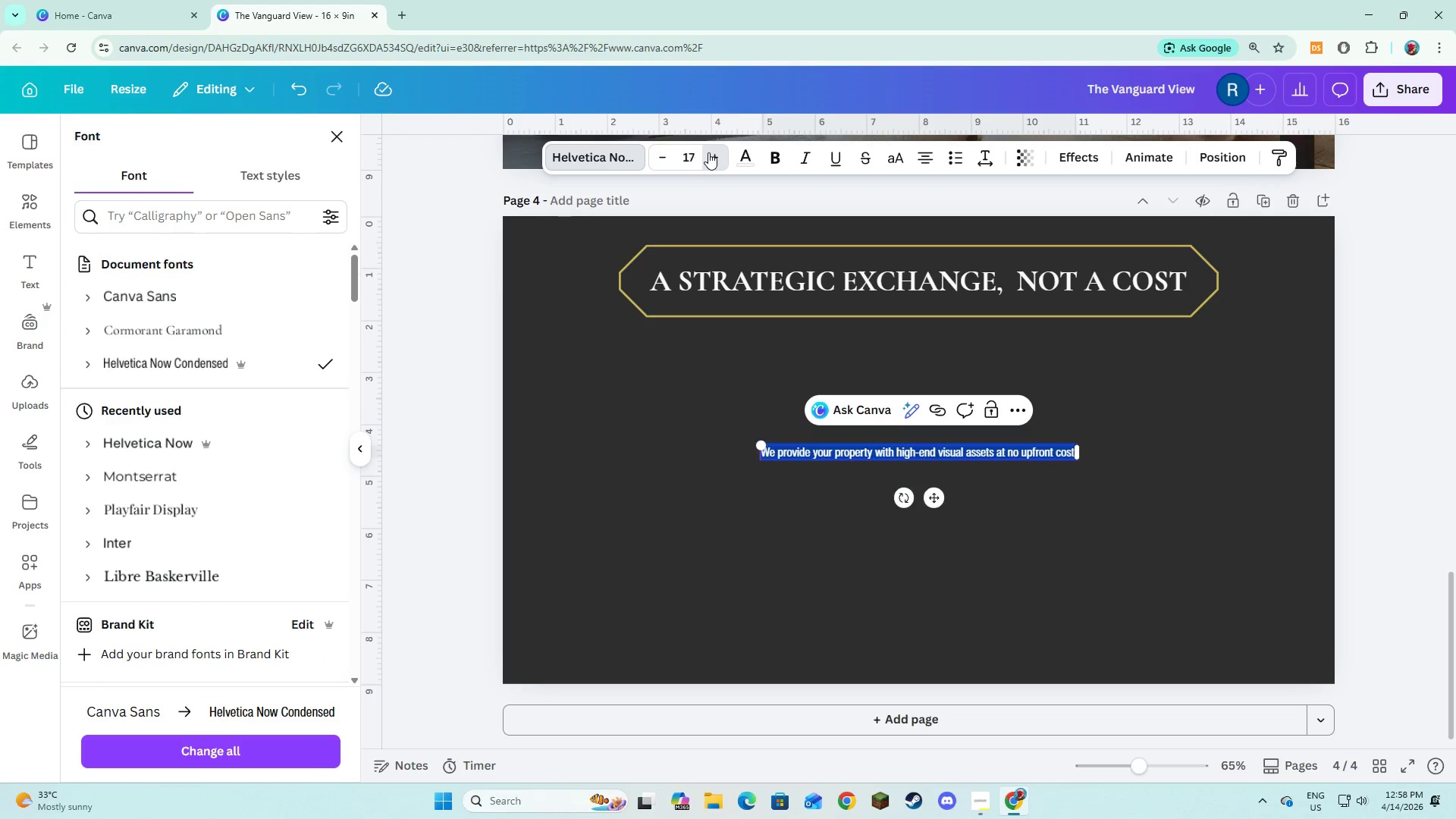 
triple_click([708, 152])
 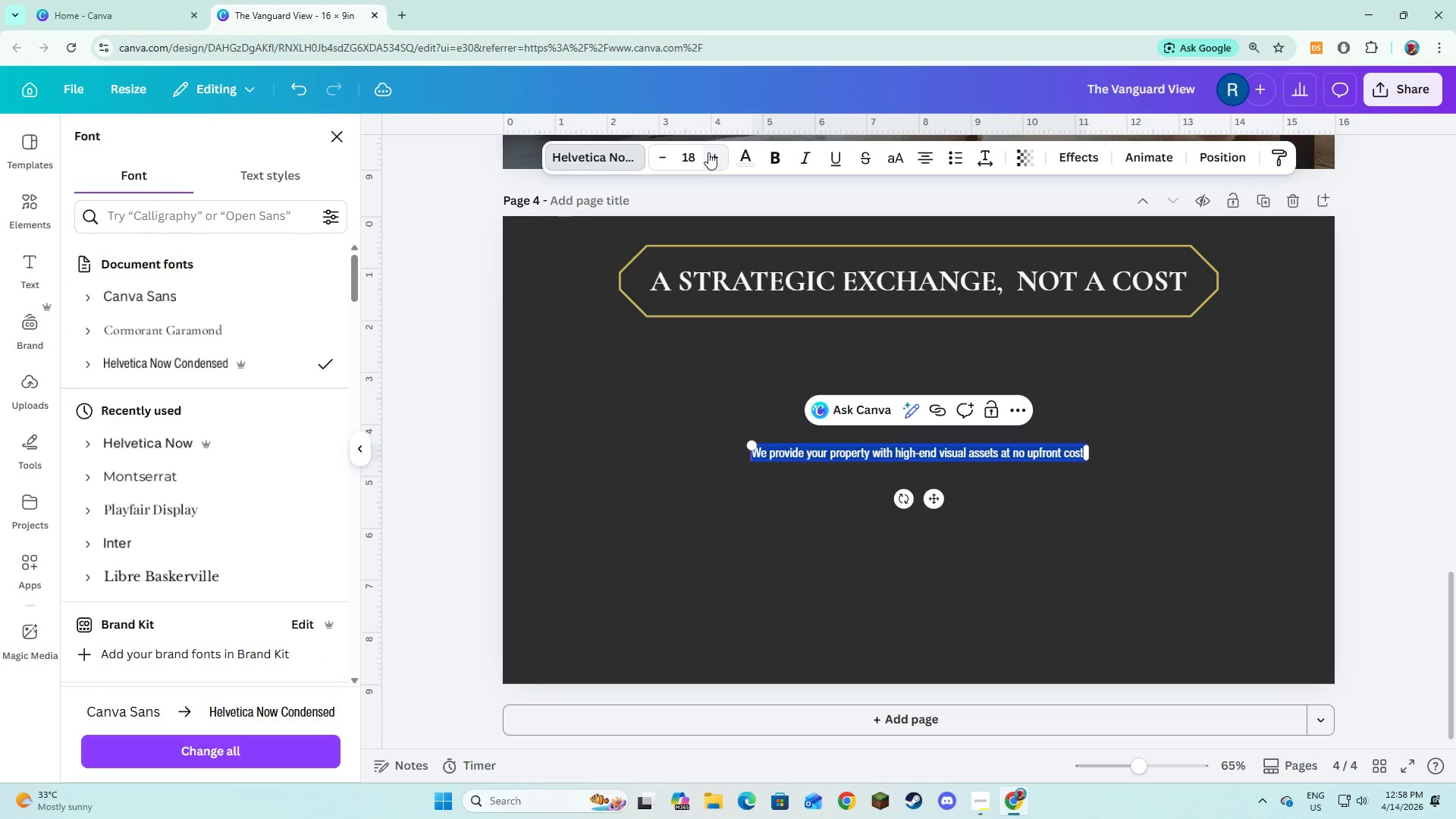 
triple_click([708, 152])
 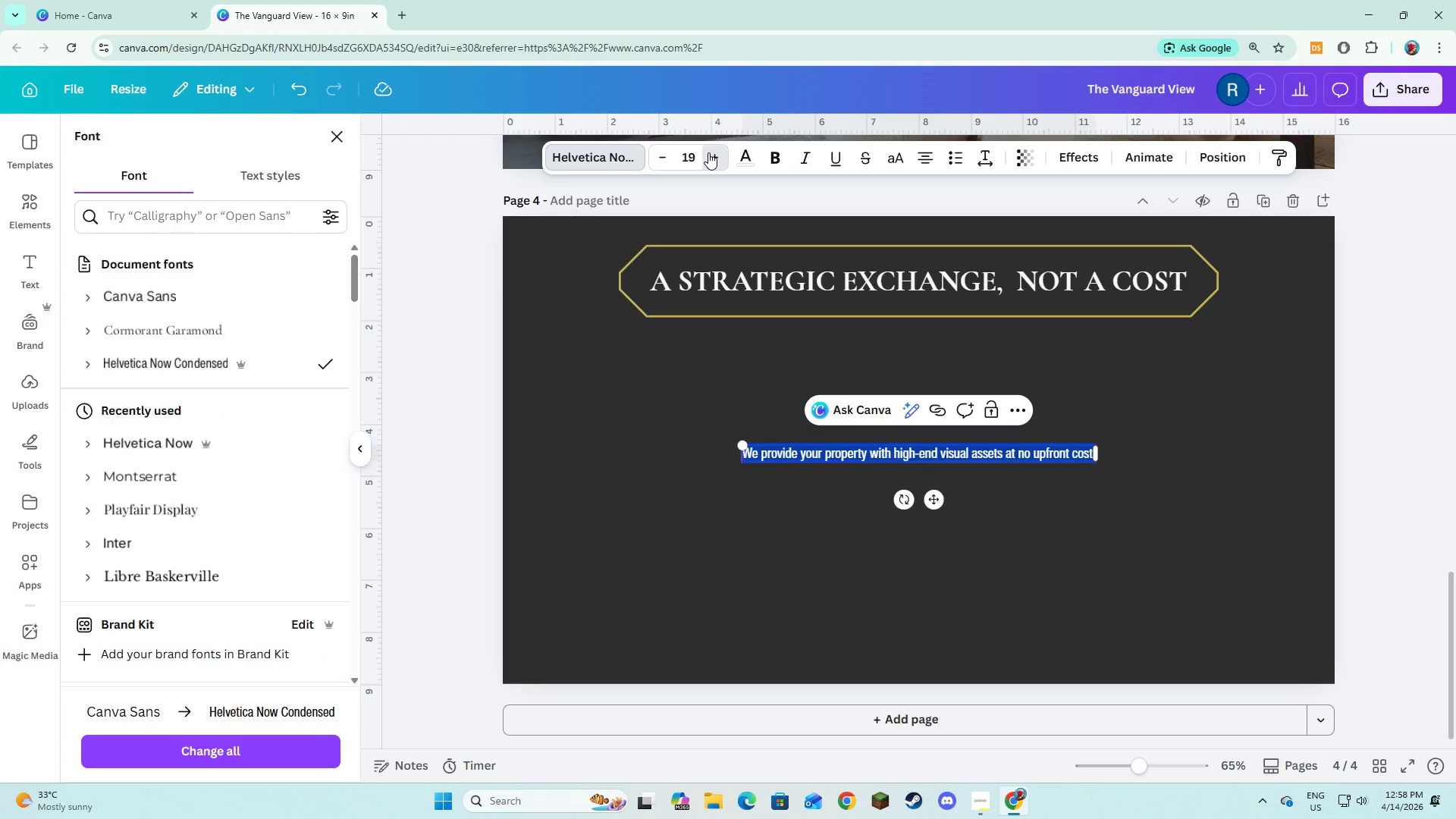 
triple_click([708, 152])
 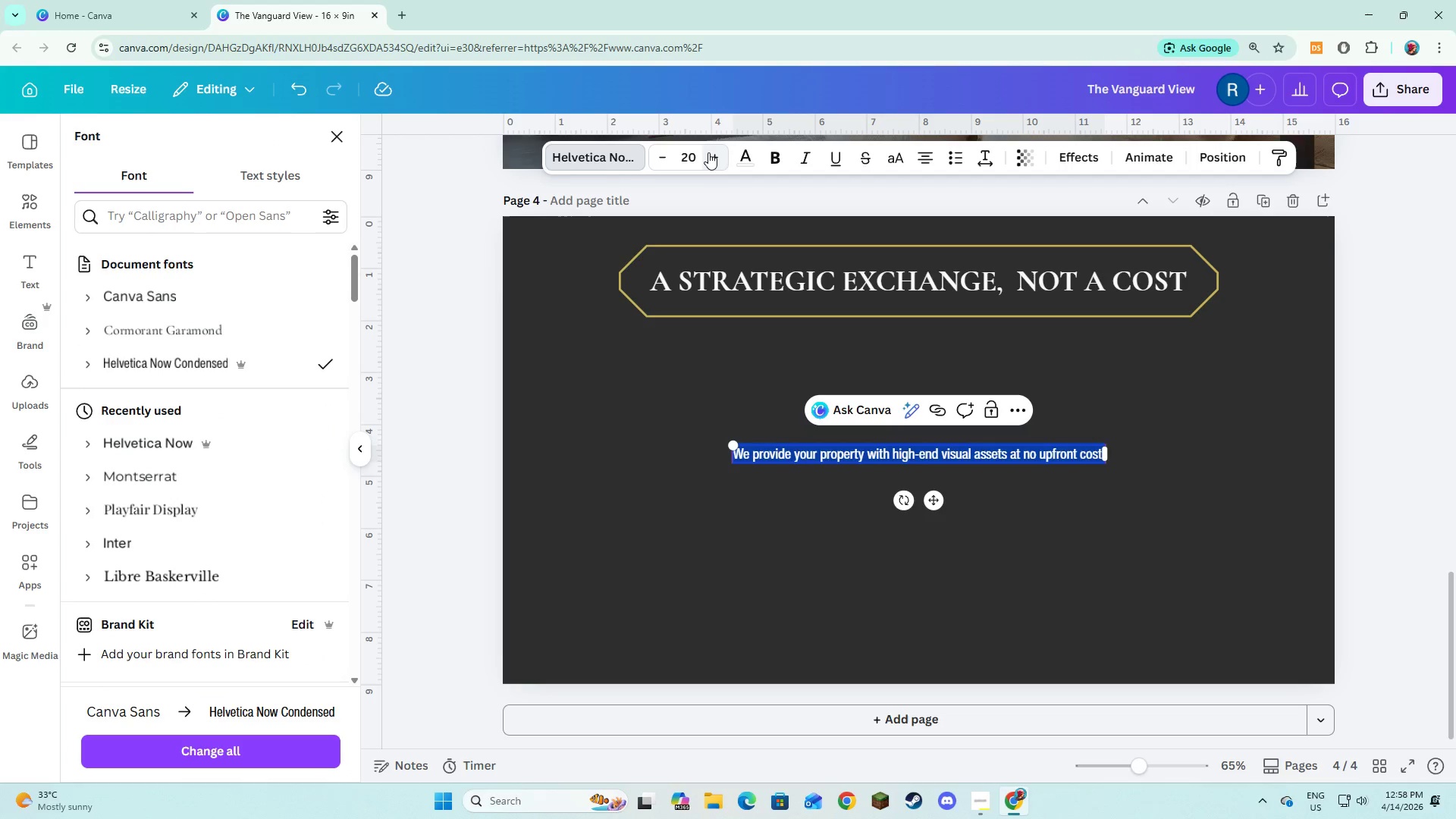 
triple_click([708, 152])
 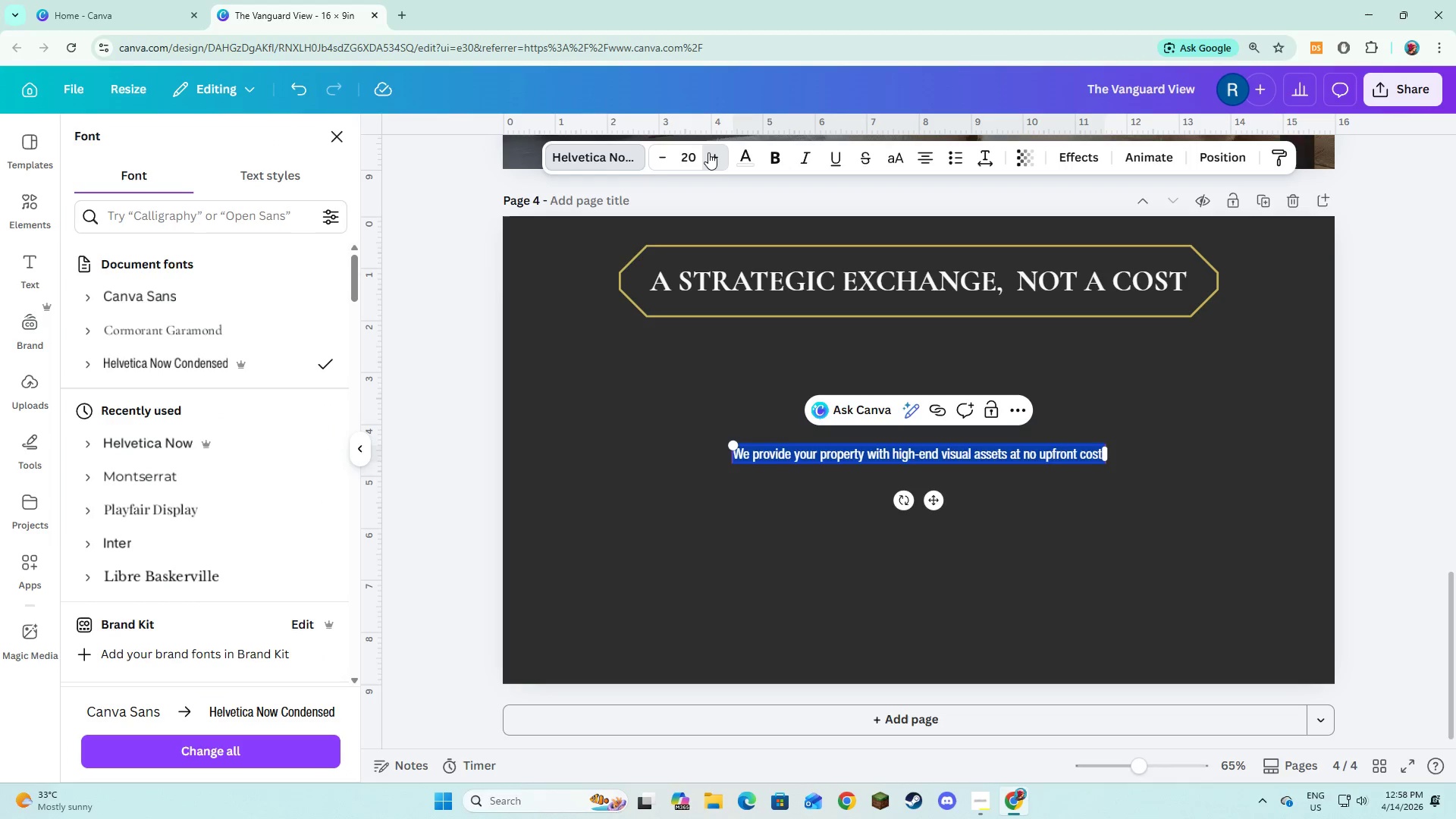 
triple_click([708, 152])
 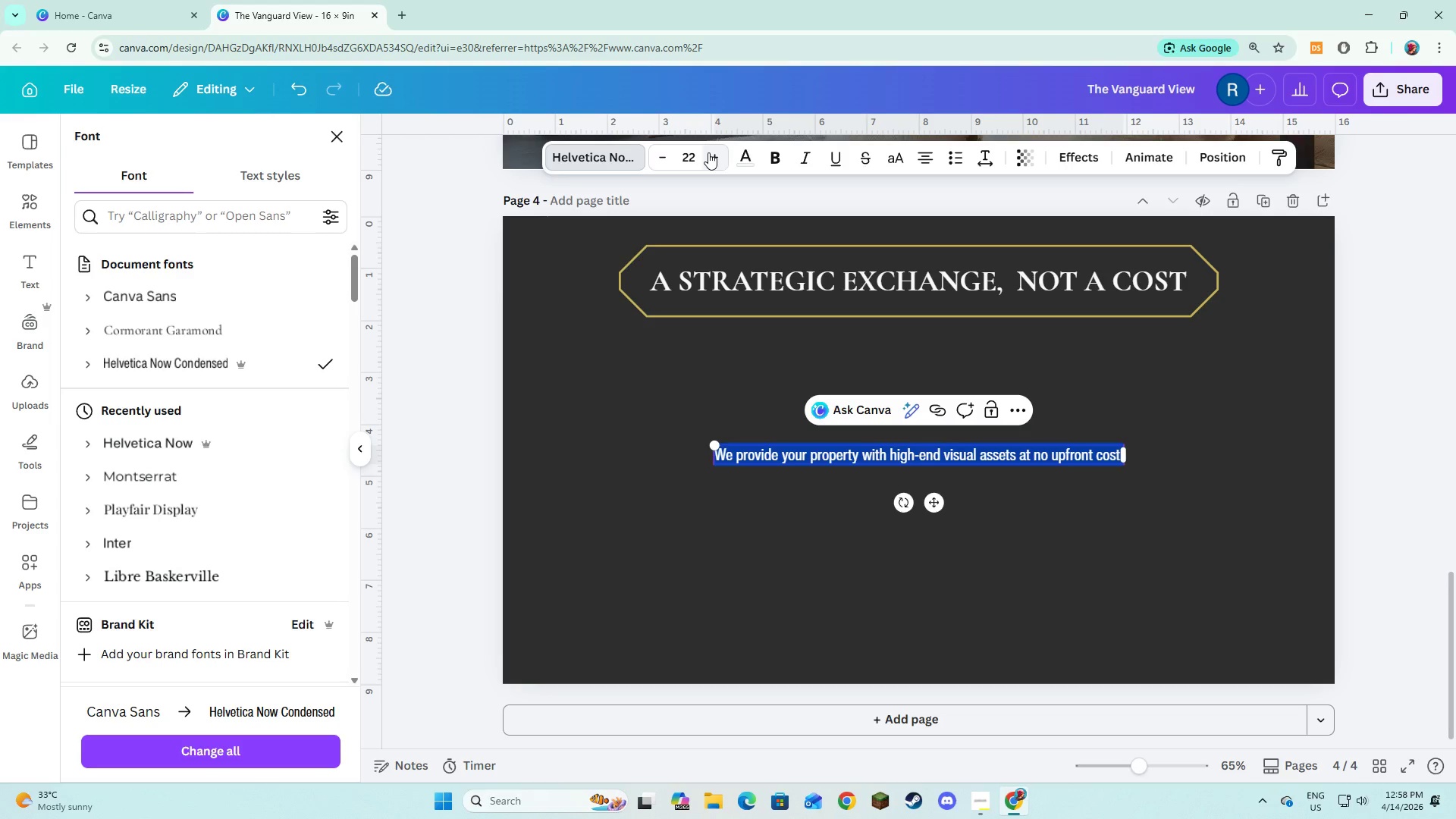 
double_click([708, 152])
 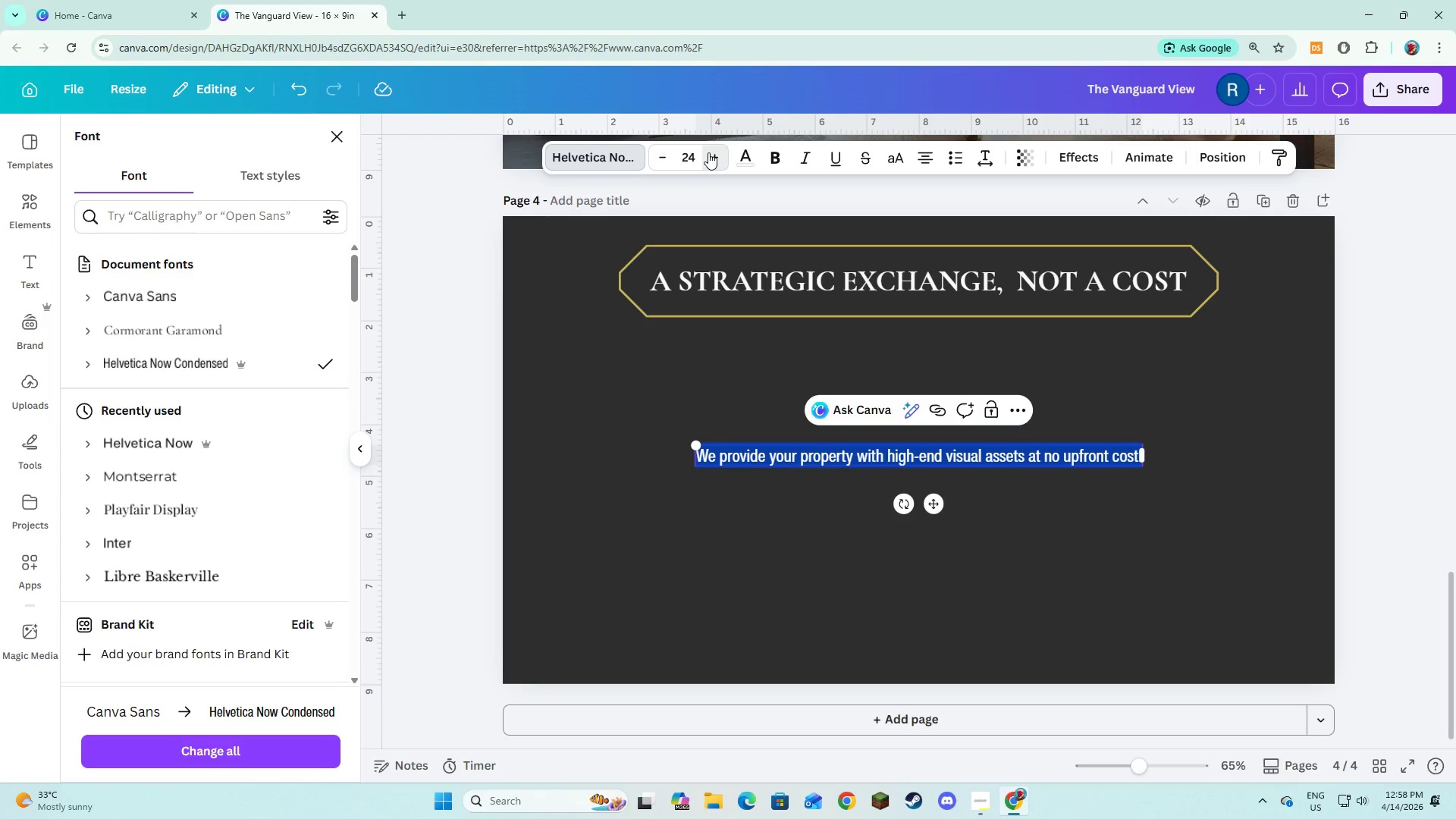 
double_click([708, 152])
 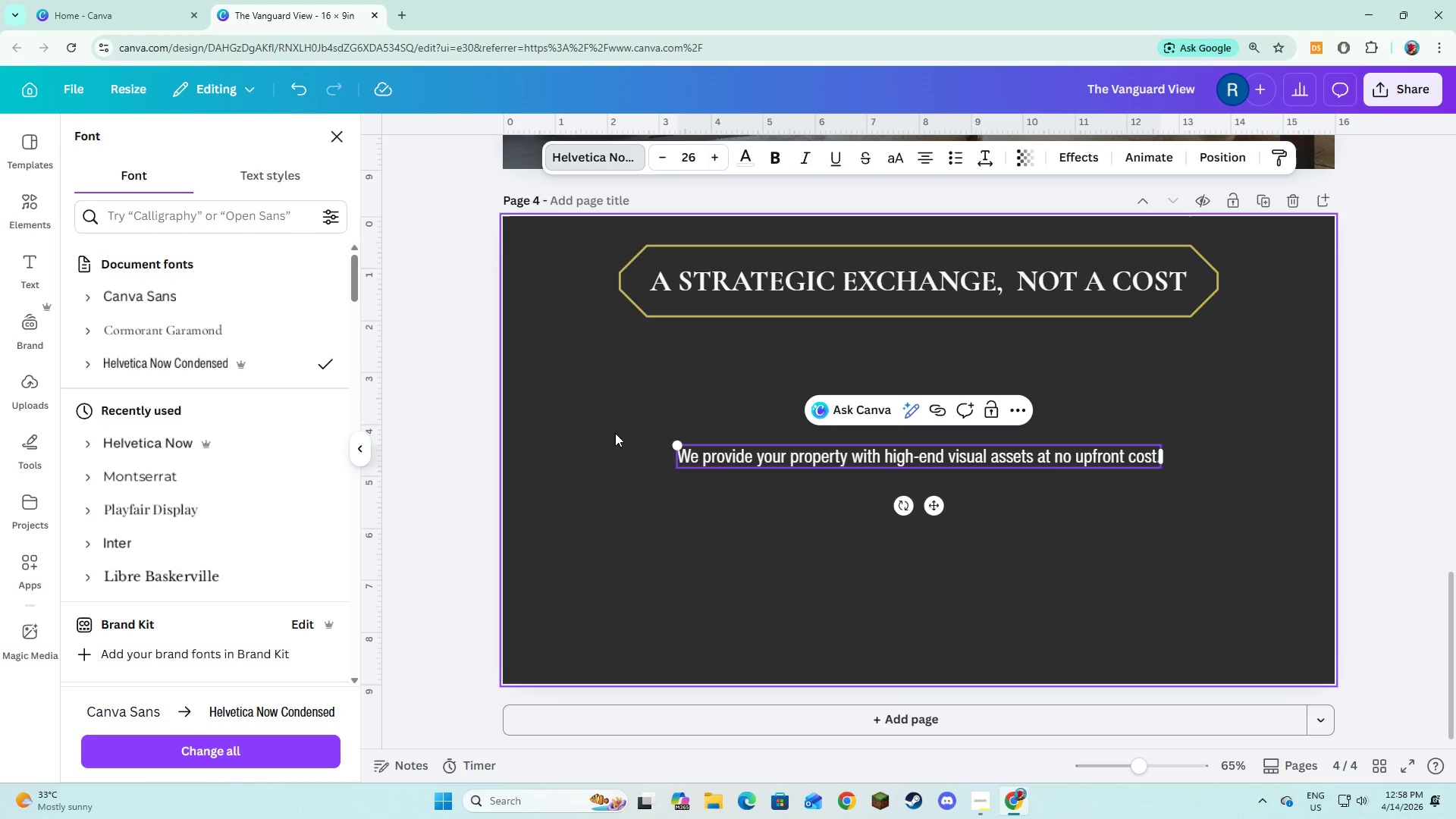 
double_click([745, 444])
 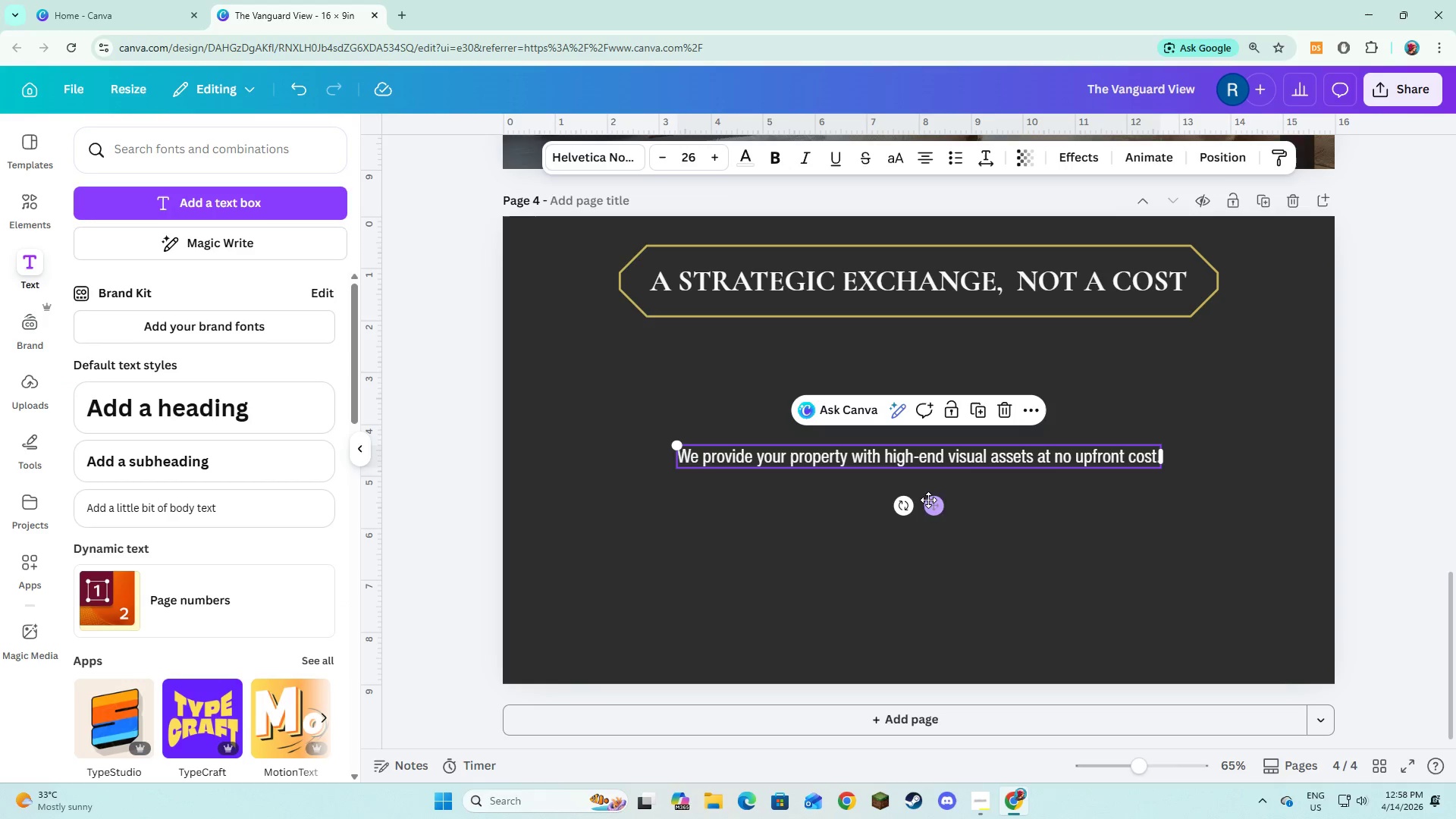 
left_click_drag(start_coordinate=[930, 502], to_coordinate=[930, 398])
 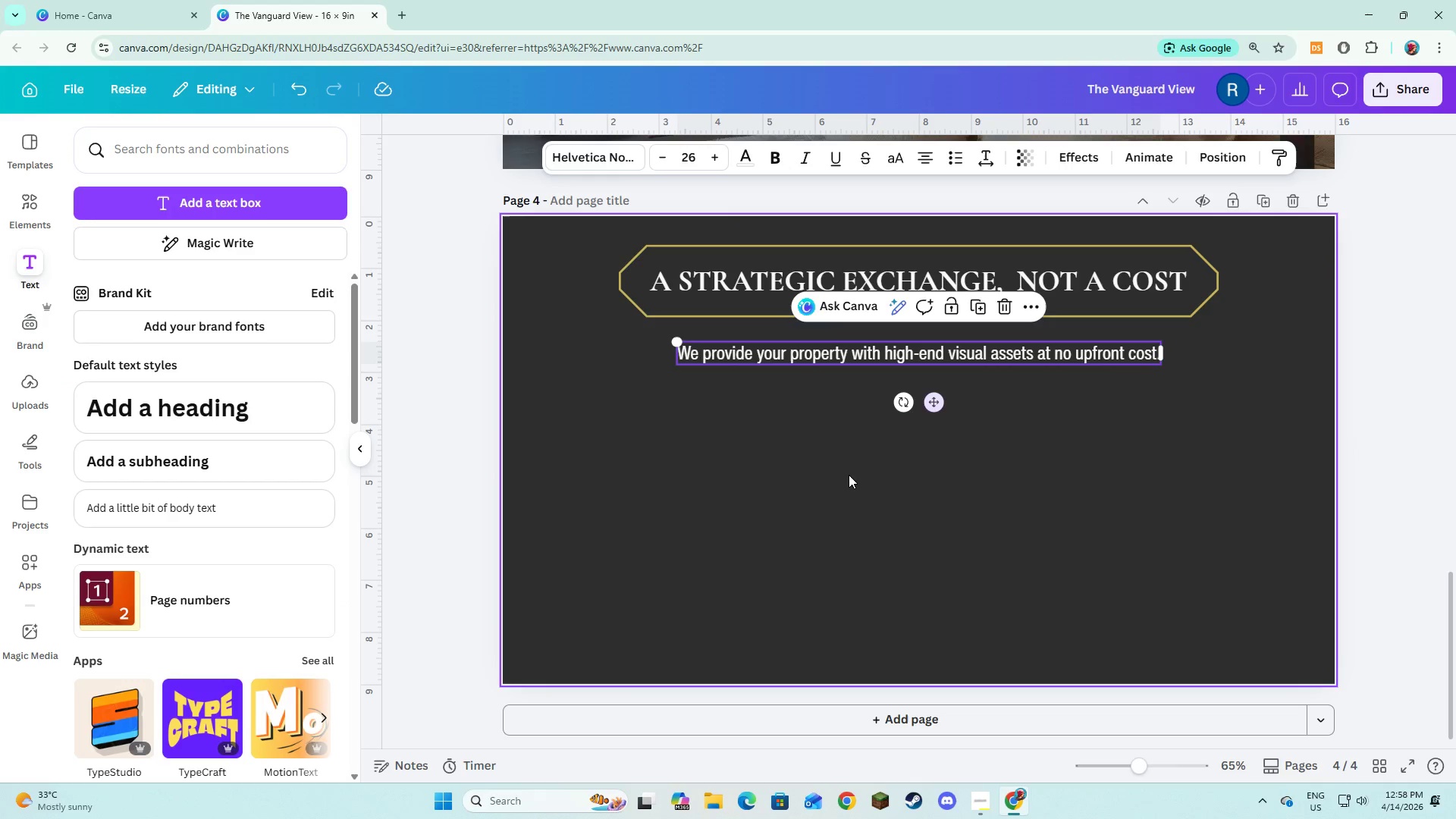 
left_click([849, 475])
 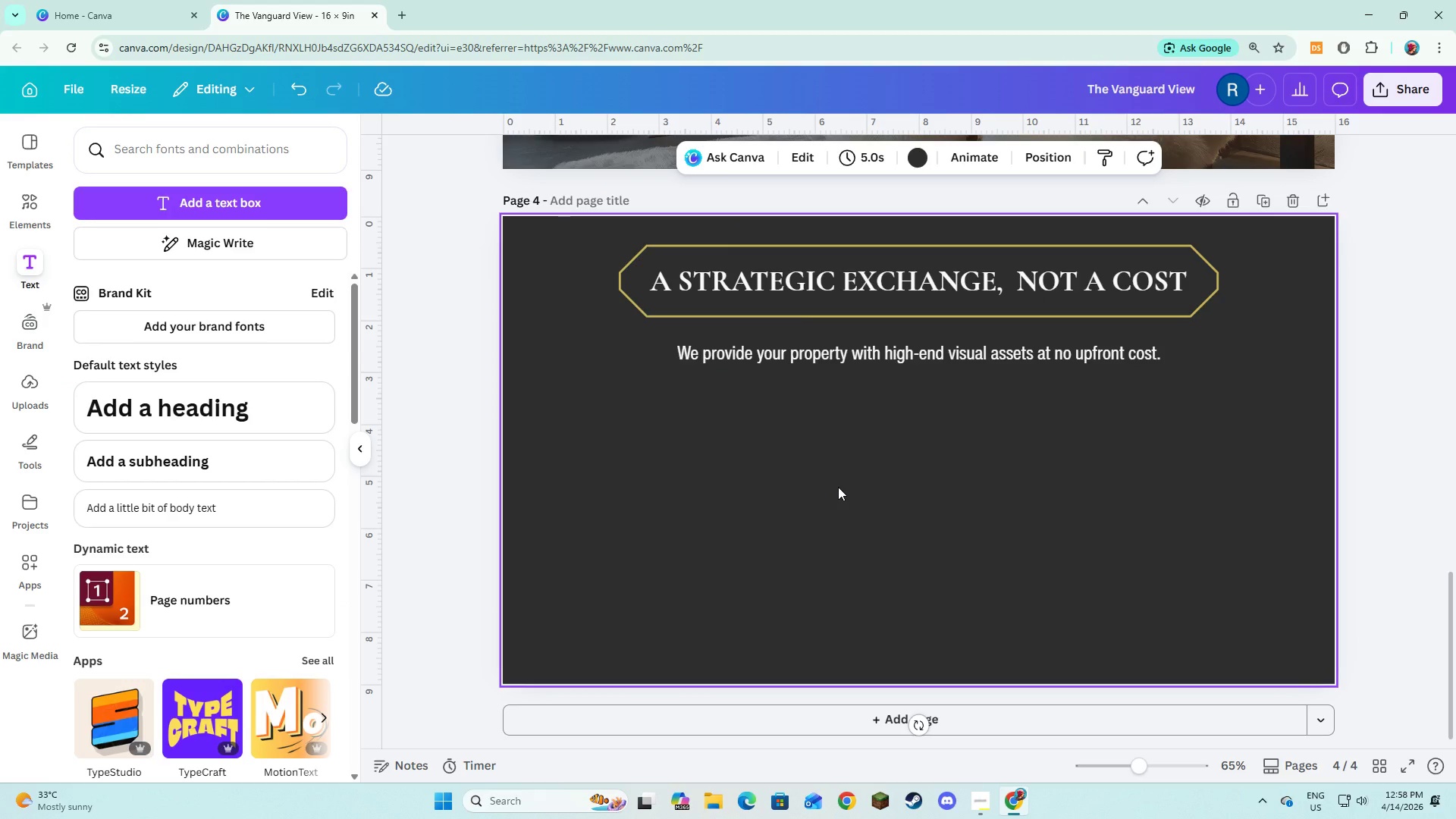 
wait(8.19)
 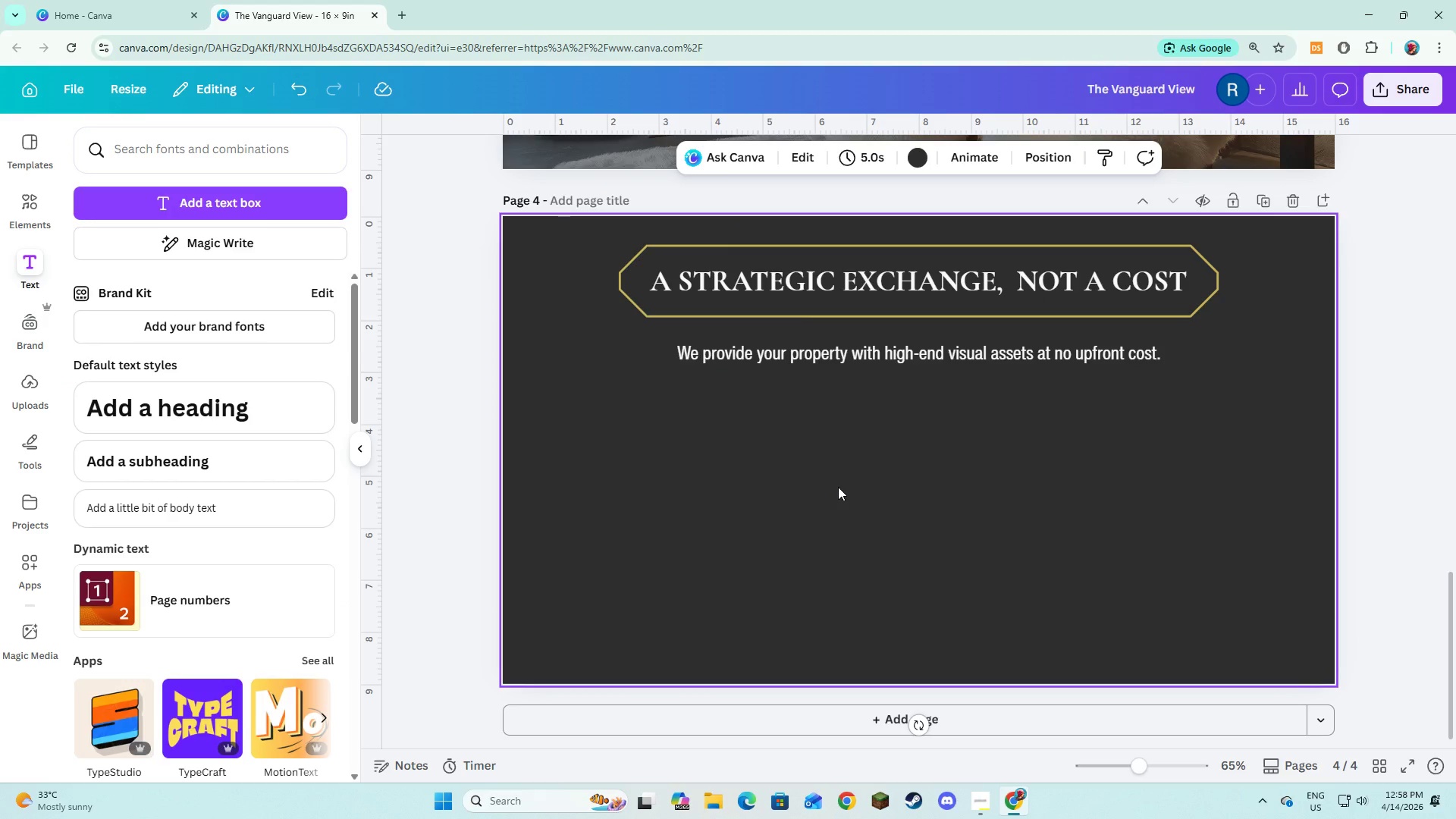 
left_click([165, 215])
 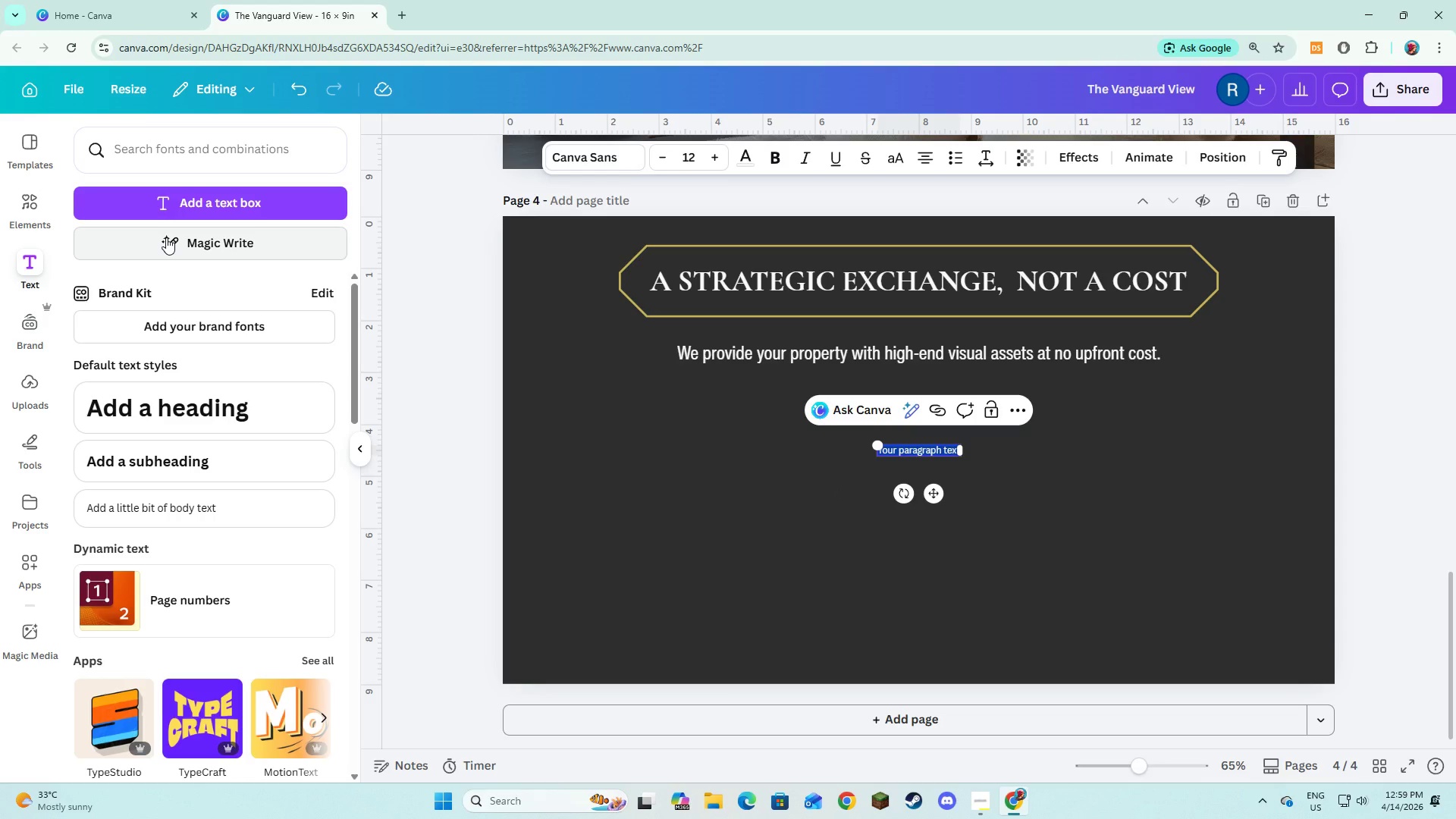 
type(In return, Vanguard View Studios becomes youexclusive re )
key(Backspace)
key(Backspace)
key(Backspace)
key(Backspace)
key(Backspace)
type(r )
key(Backspace)
key(Backspace)
type(our exclusive recommendatio)
key(Backspace)
key(Backspace)
key(Backspace)
key(Backspace)
type(ed photographypartner for guest experie )
key(Backspace)
type(nce )
key(Backspace)
type(s and on-site evee)
key(Backspace)
type(nts.)
 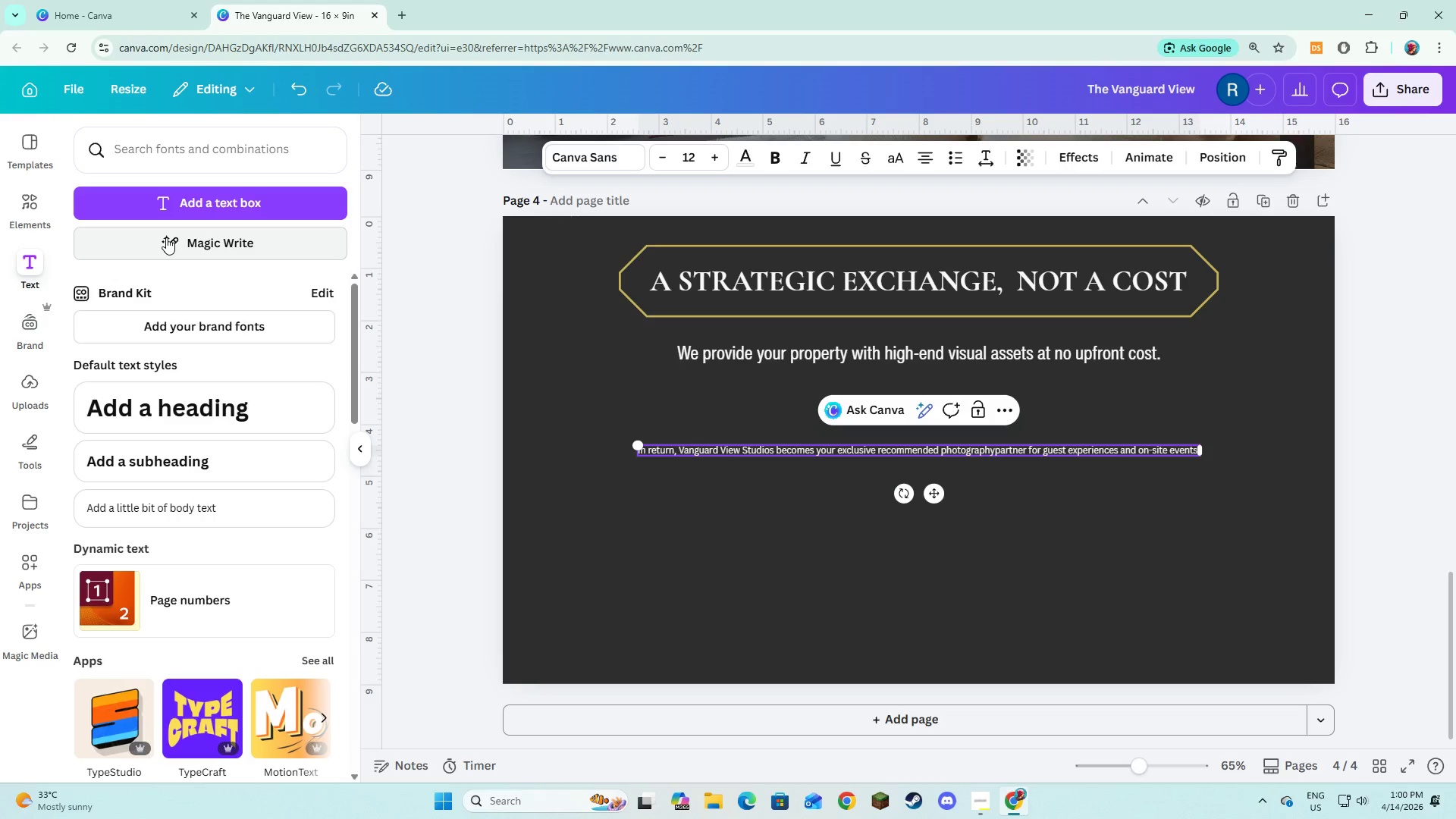 
key(Enter)
 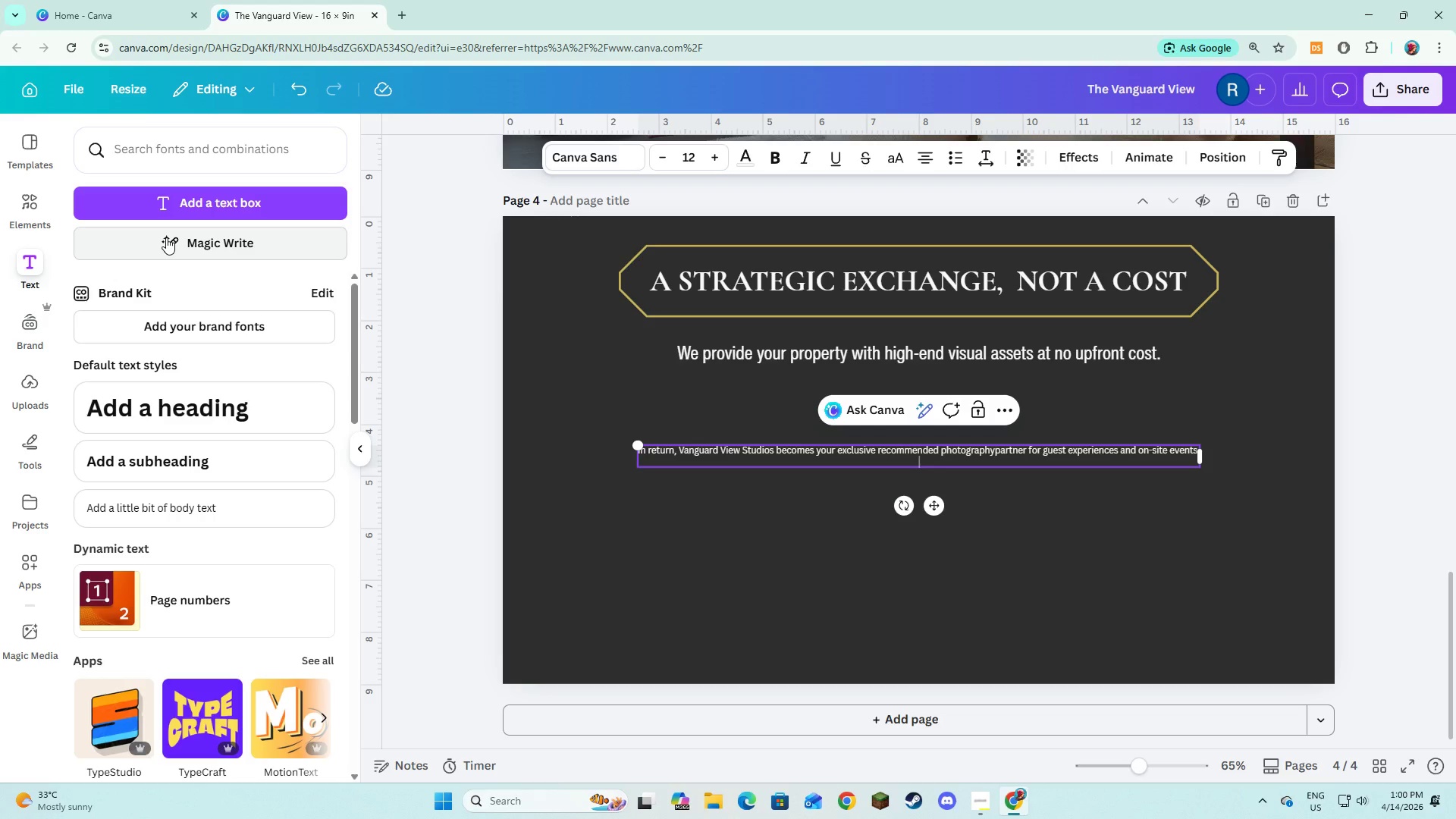 
key(Enter)
 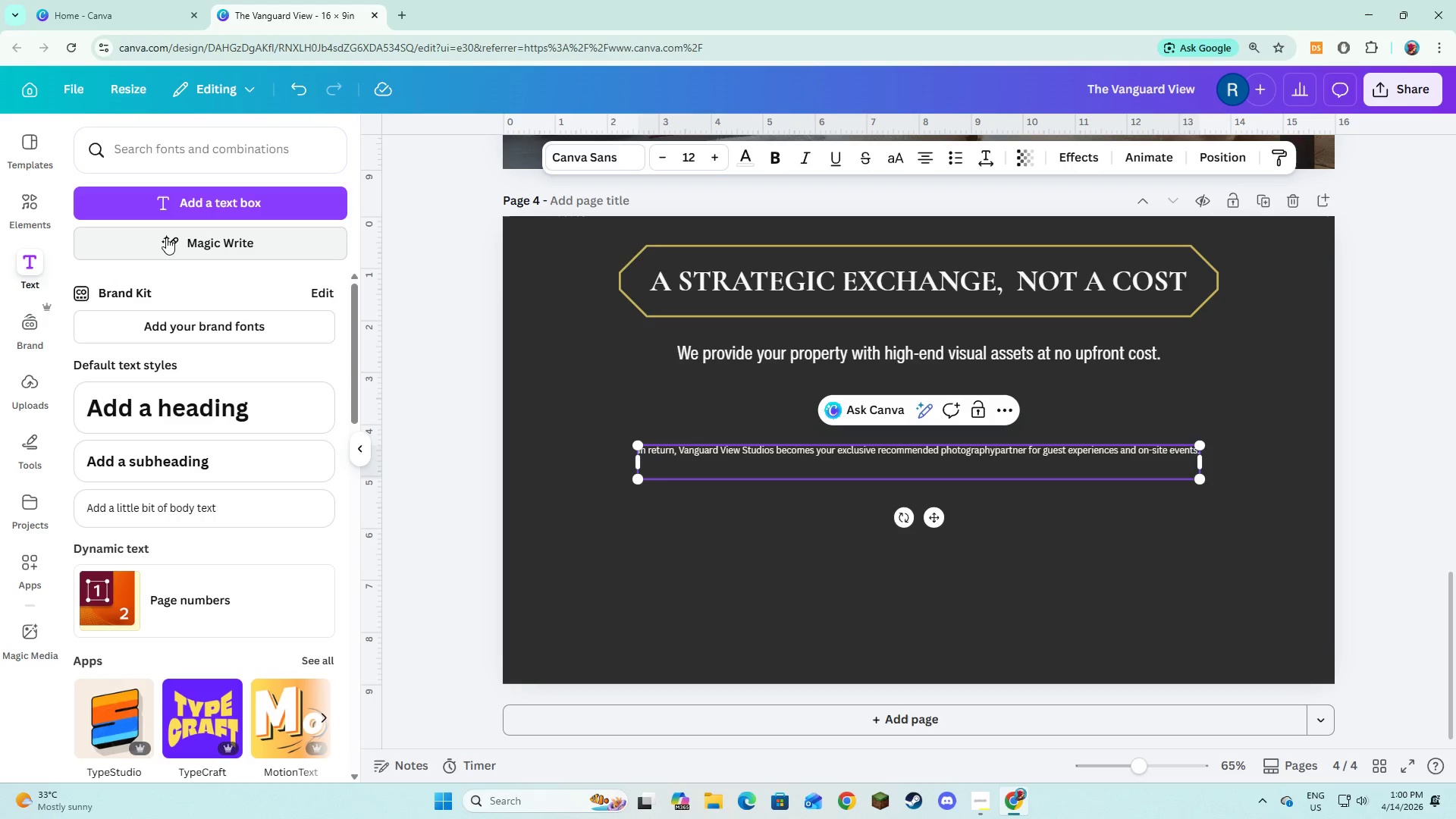 
type(A seamless alignment experiences of value-enhancing both brand and revenue.)
 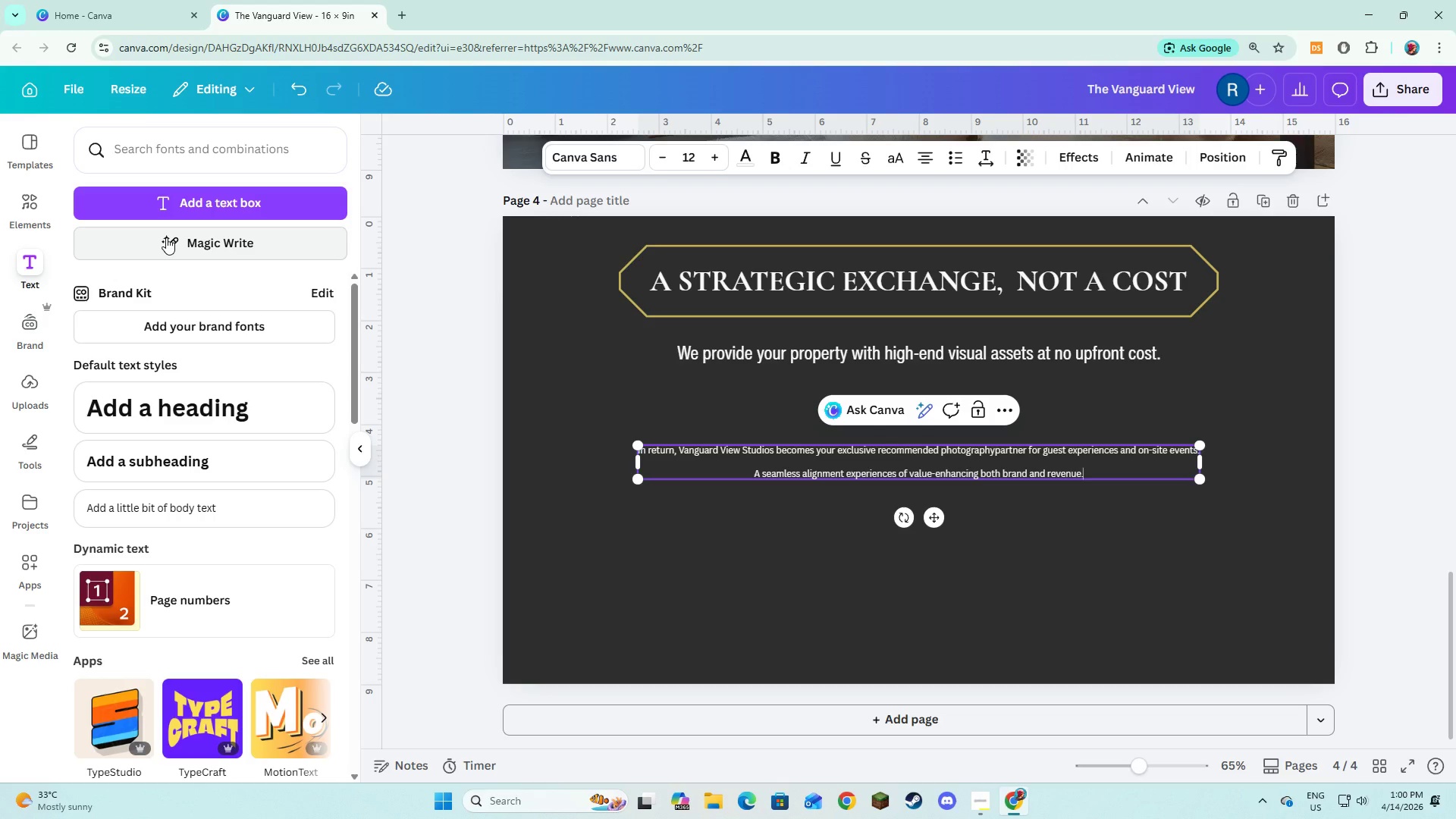 
key(Control+A)
 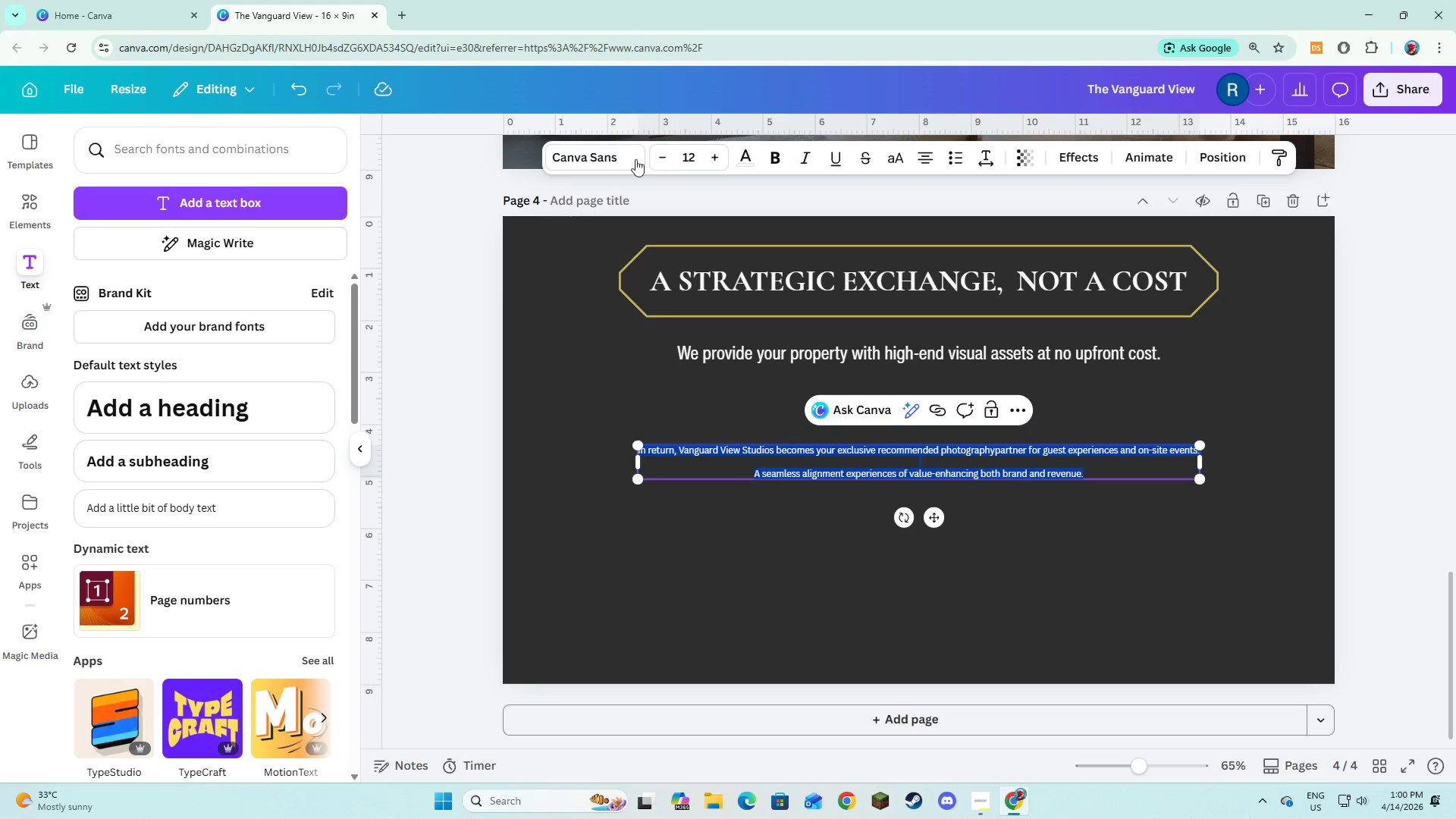 
left_click([624, 159])
 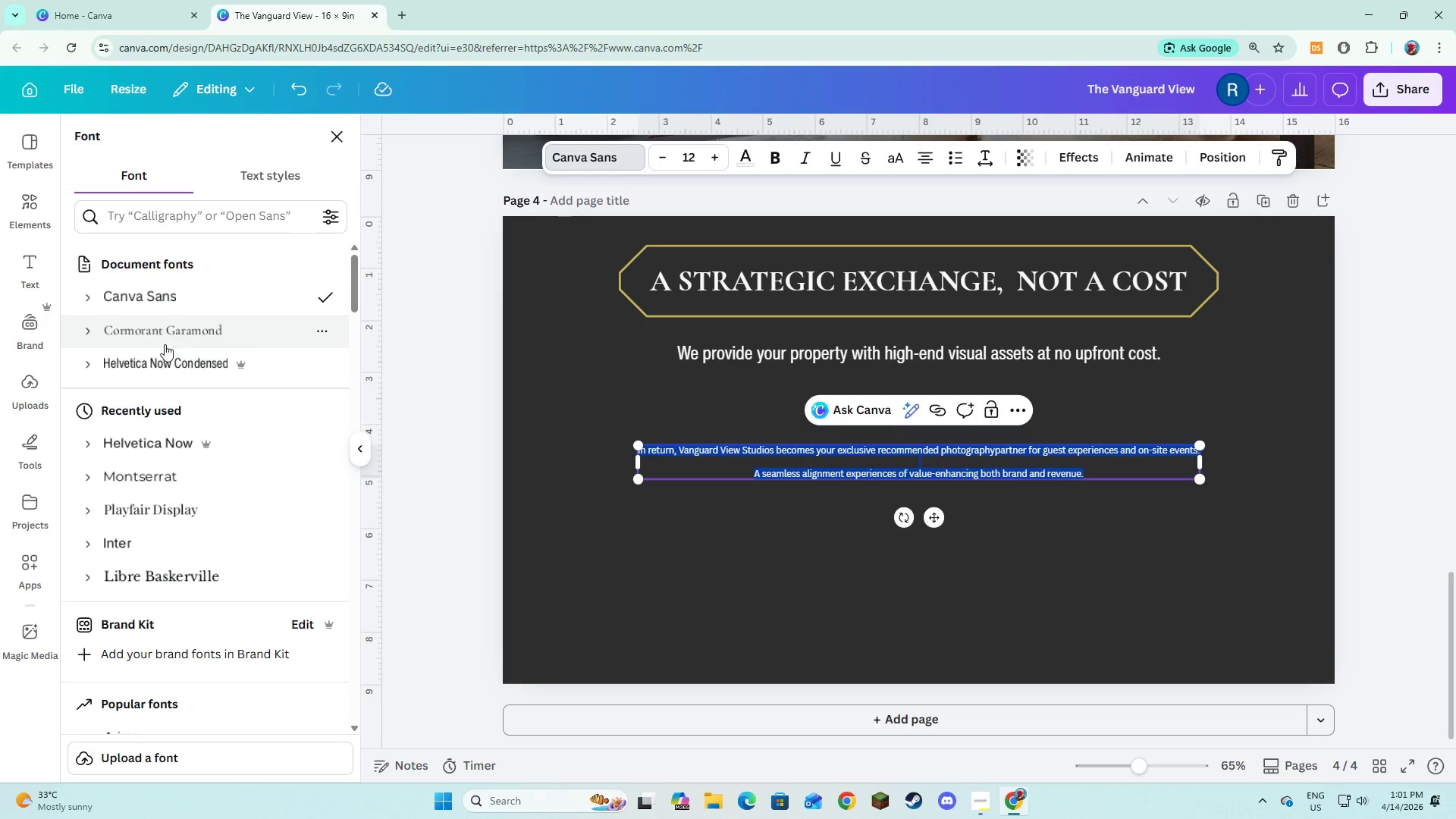 
left_click([165, 350])
 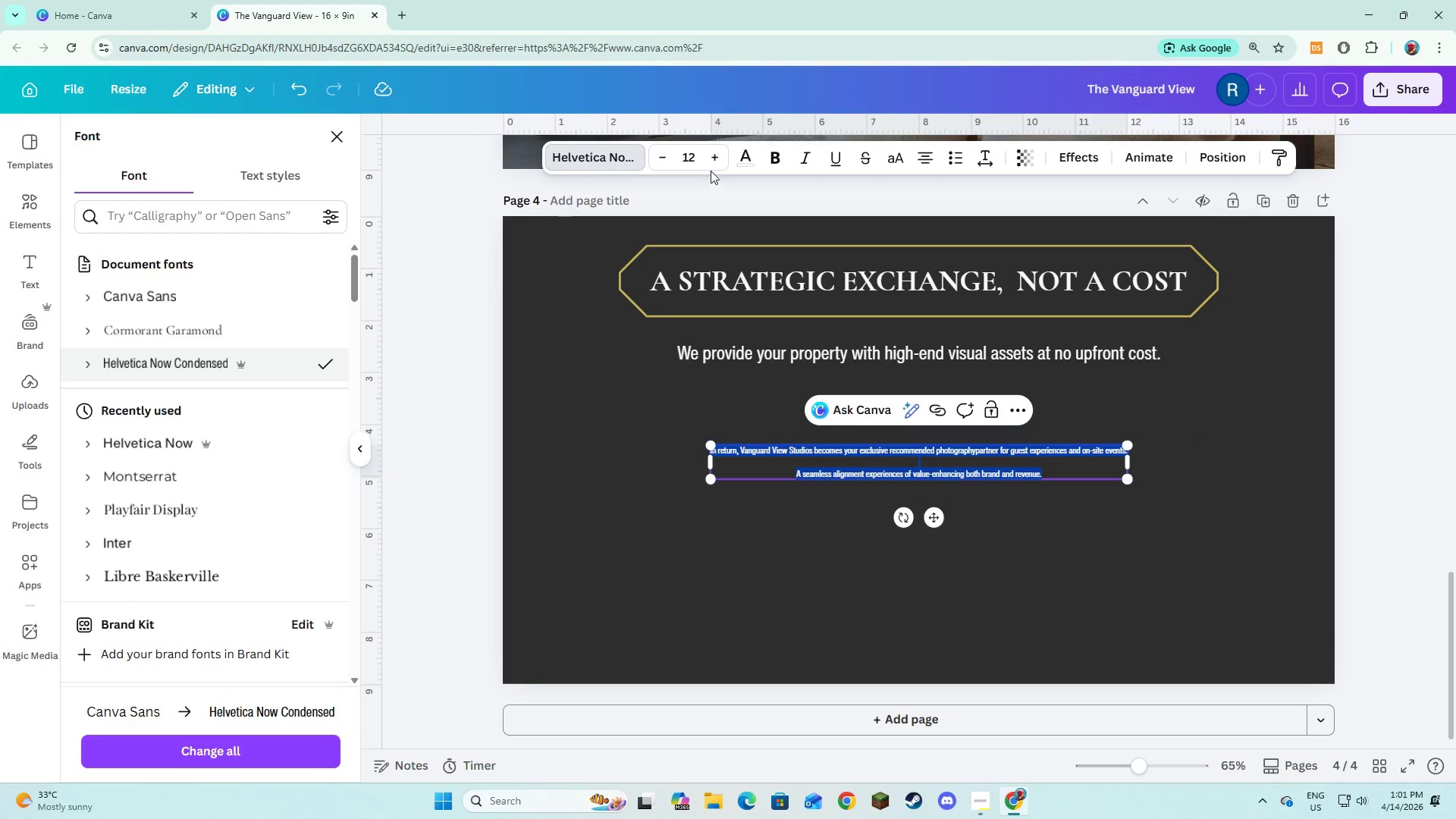 
double_click([716, 157])
 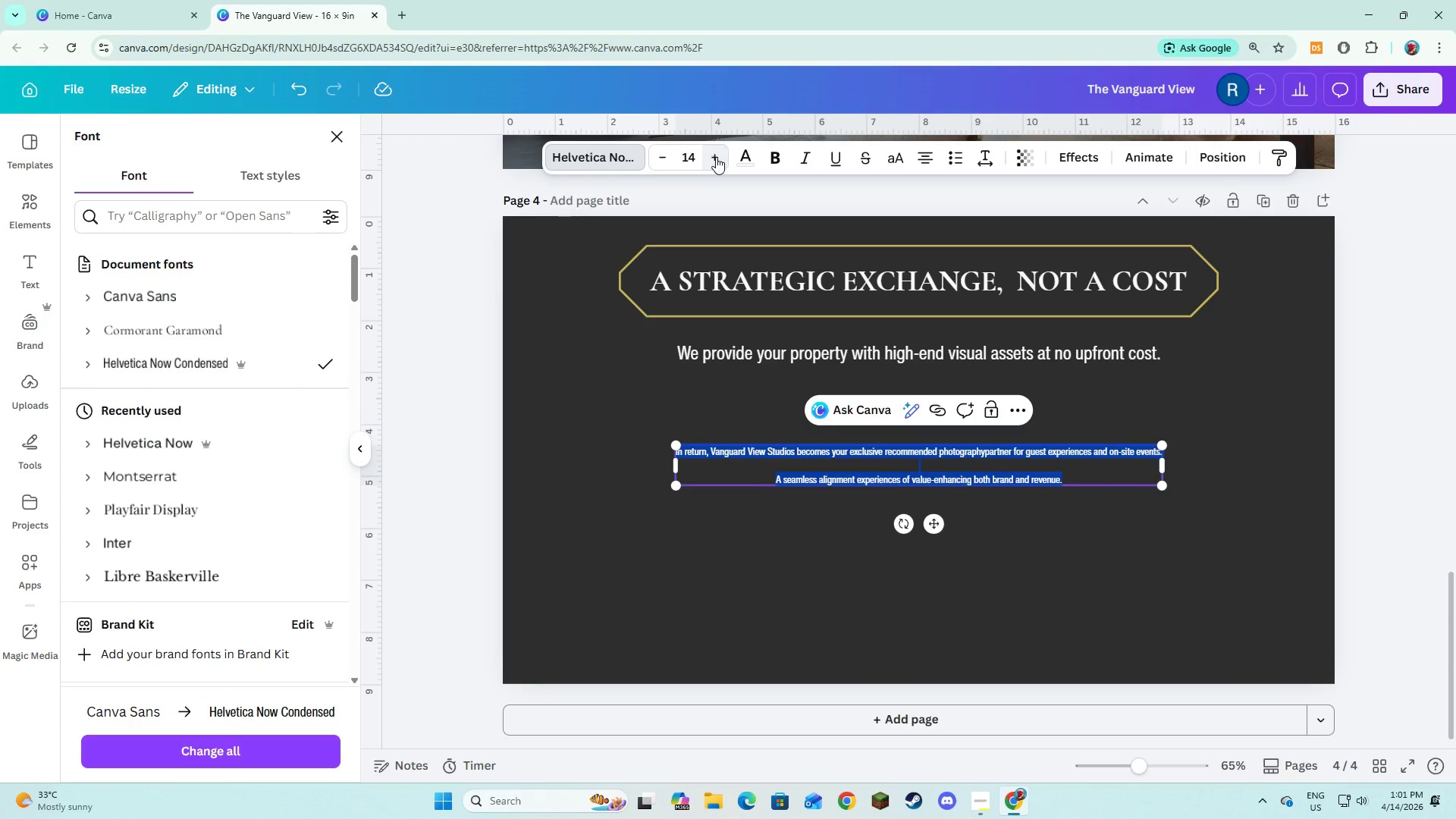 
triple_click([716, 157])
 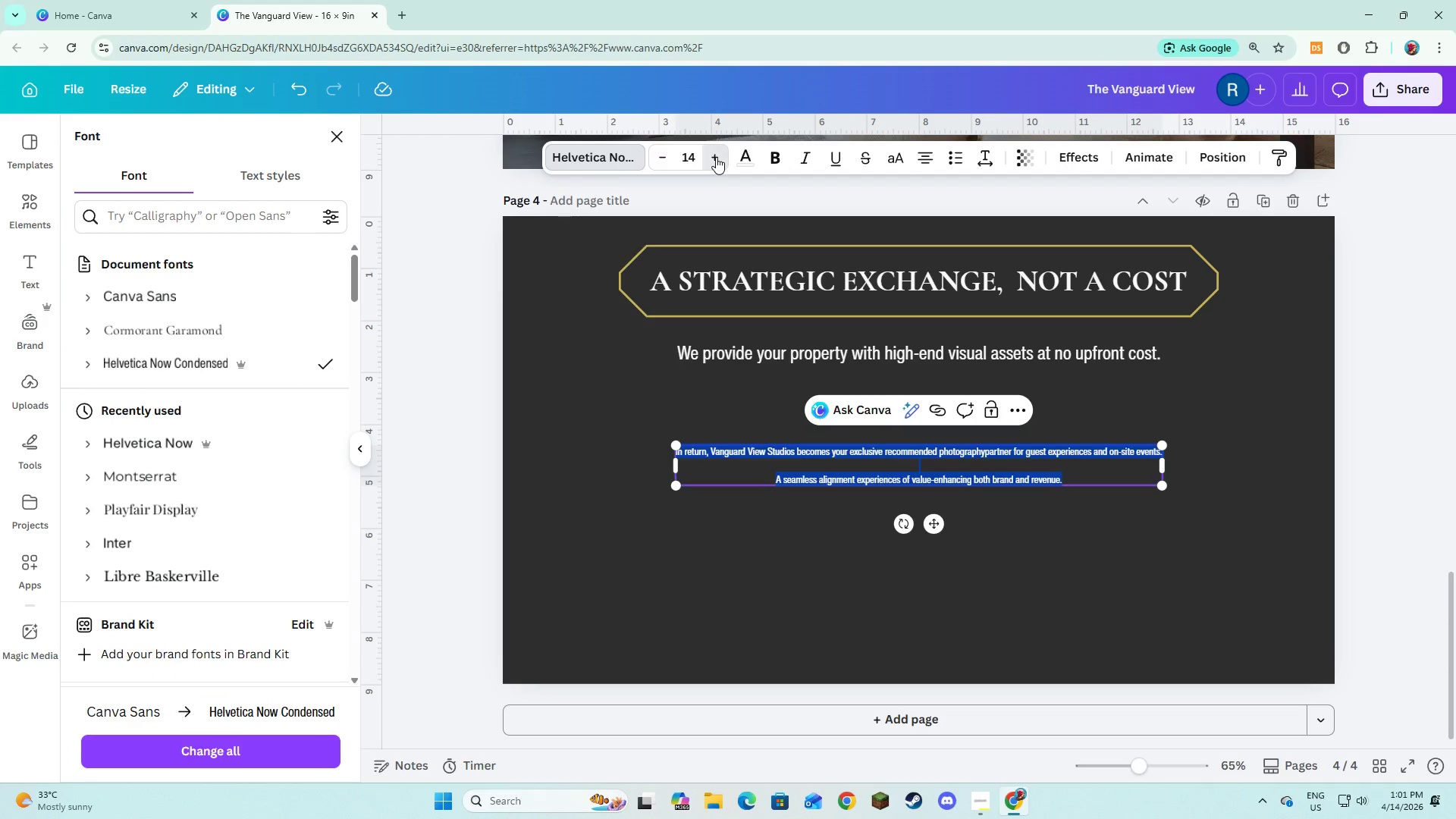 
triple_click([716, 157])
 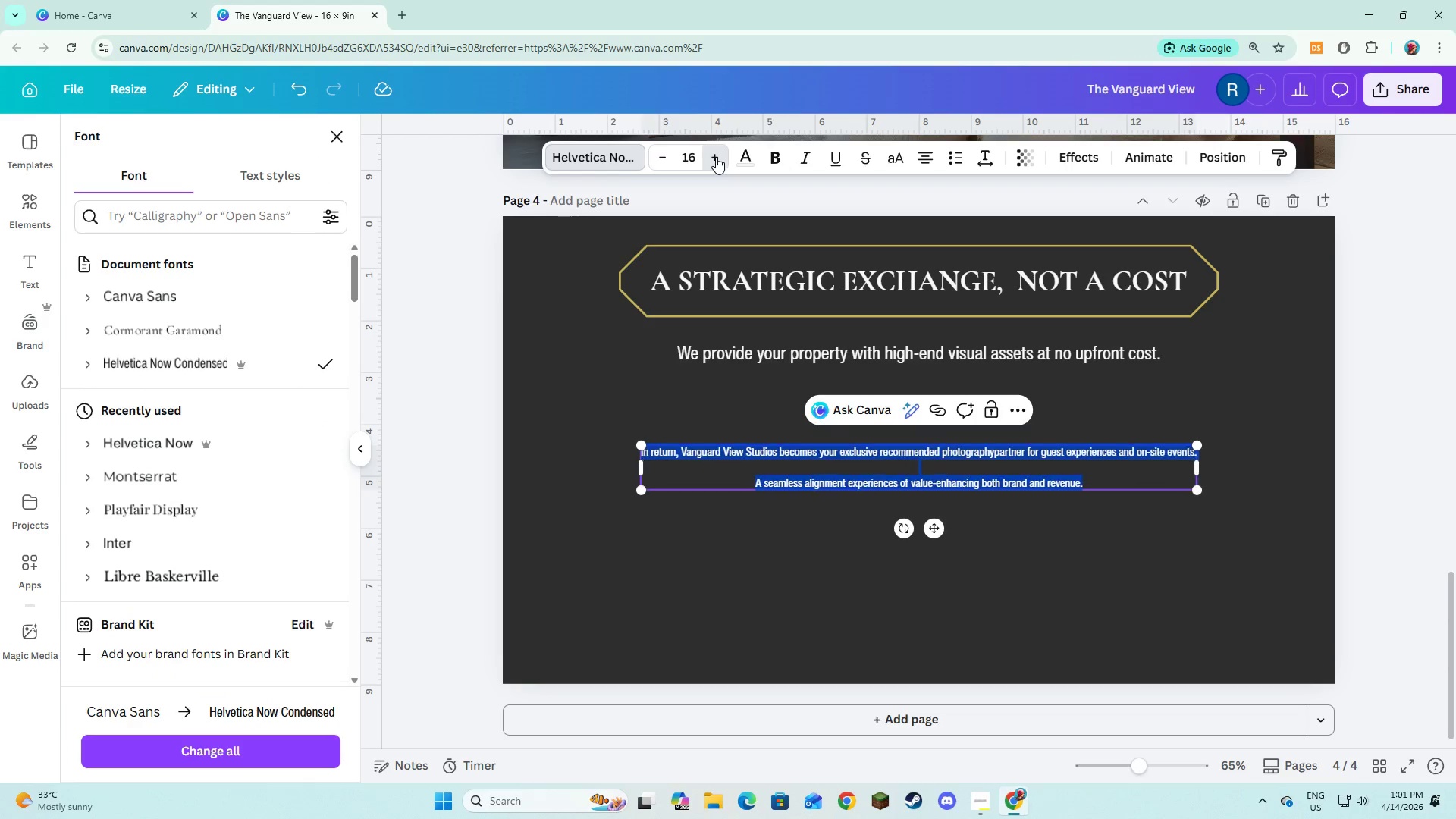 
triple_click([716, 157])
 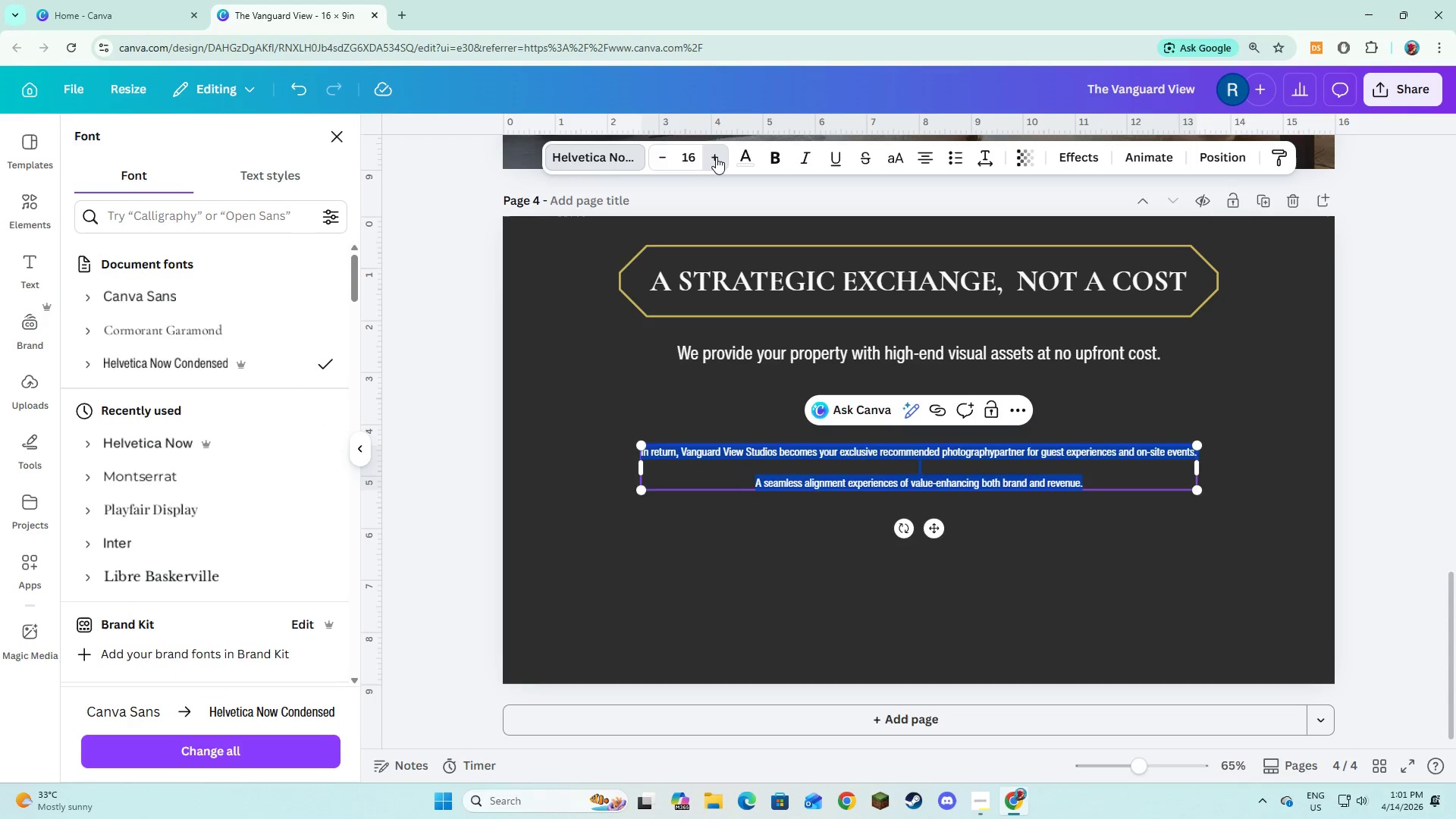 
triple_click([716, 157])
 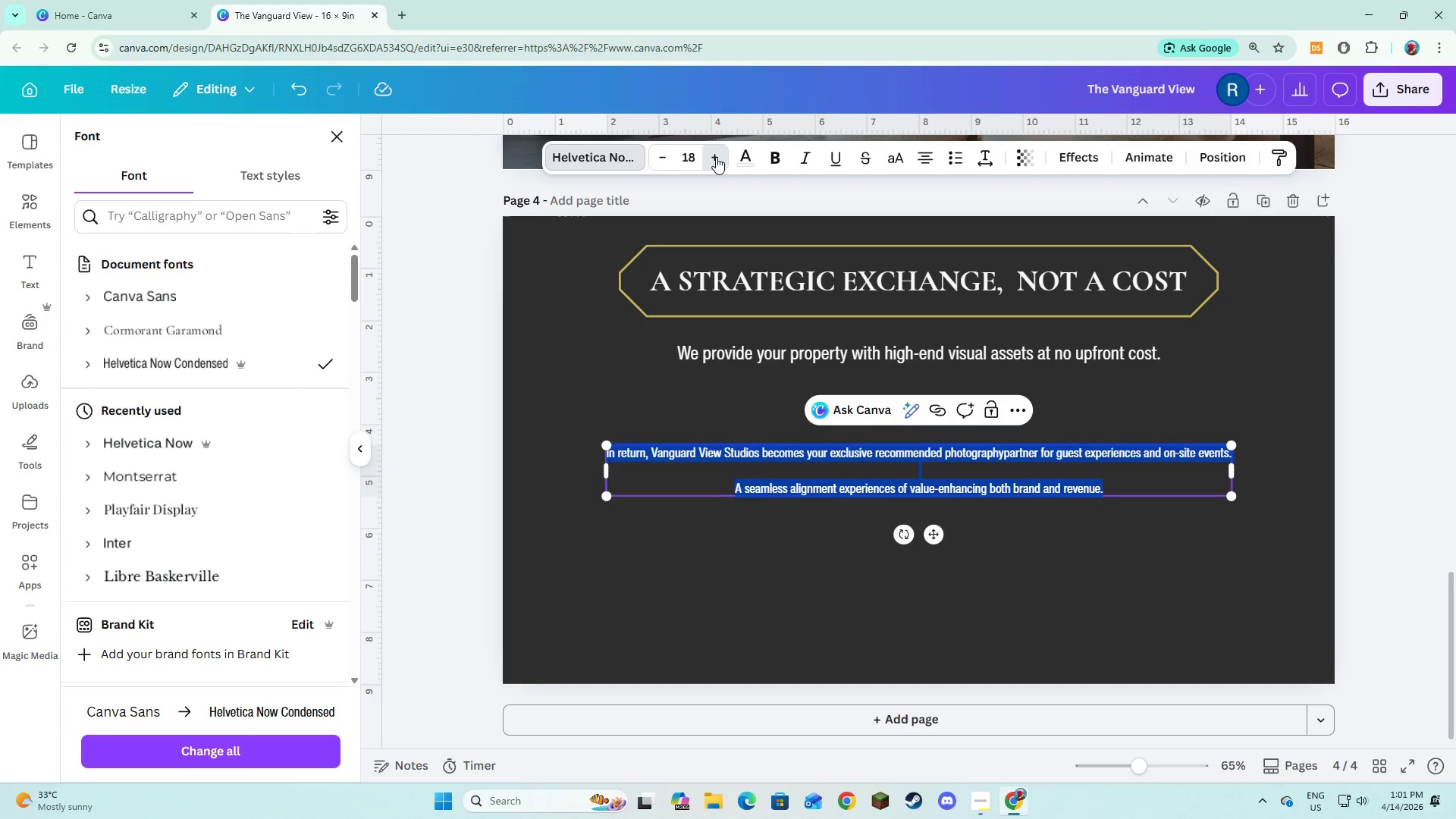 
triple_click([716, 157])
 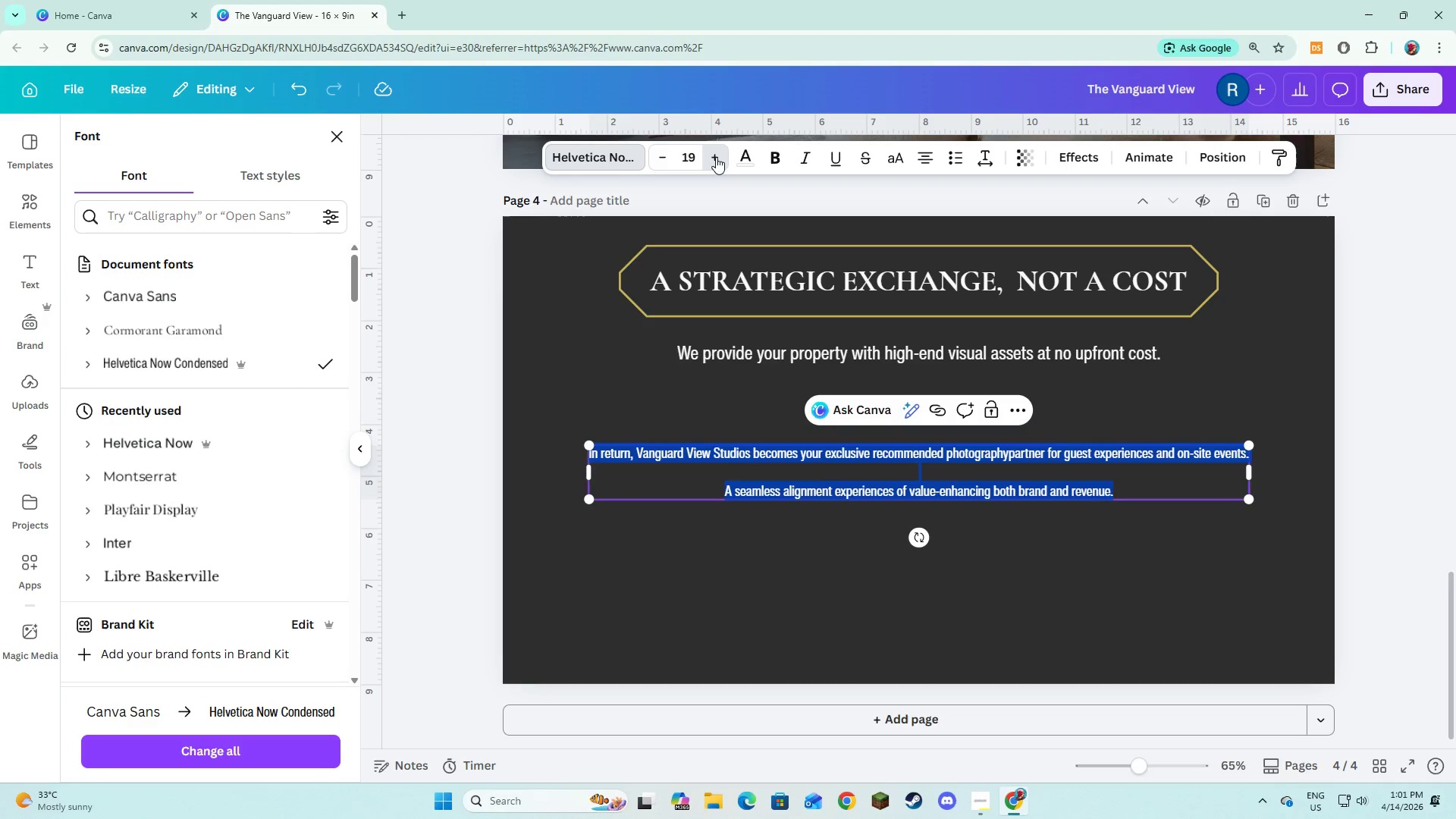 
triple_click([716, 157])
 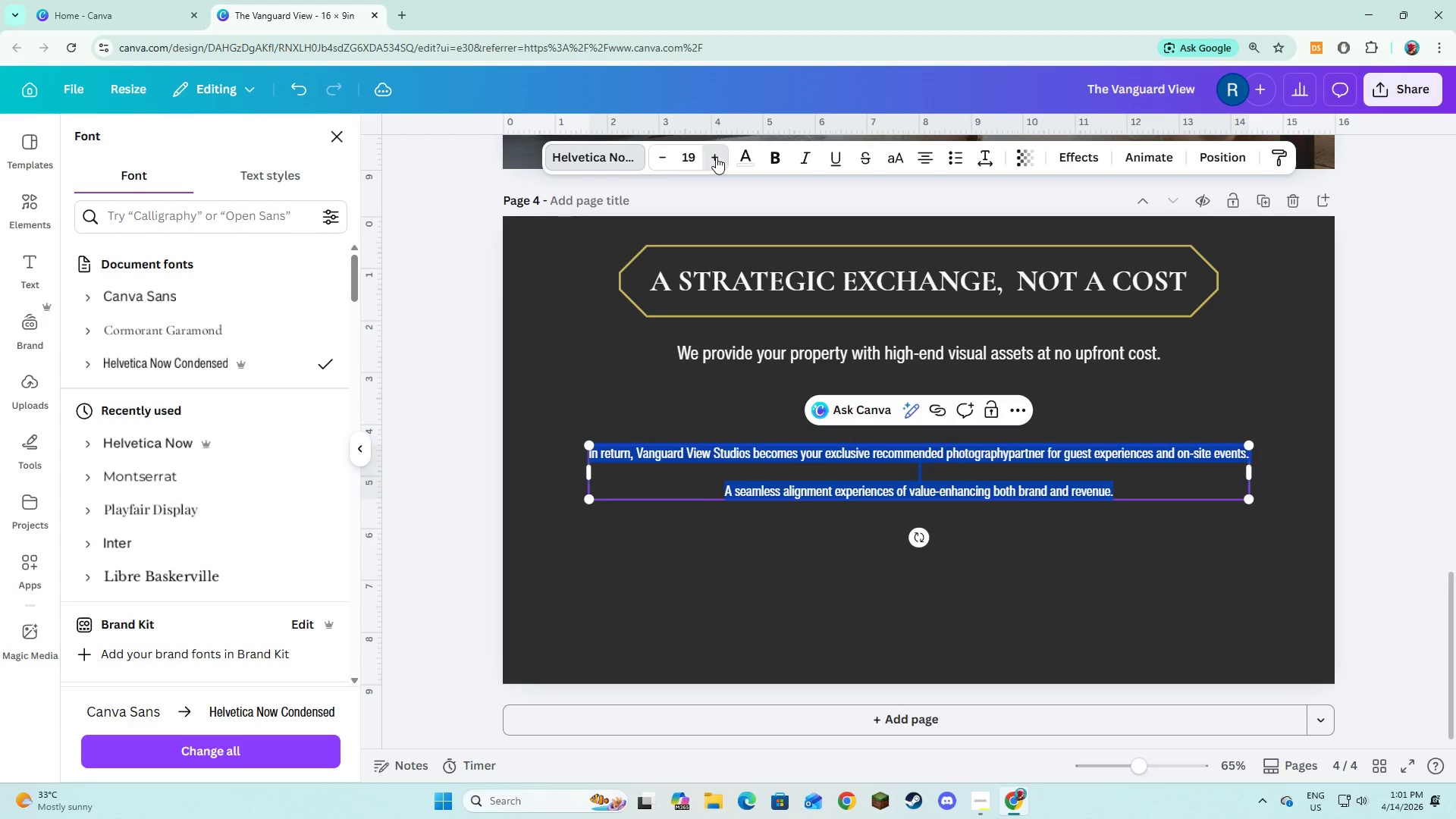 
triple_click([716, 157])
 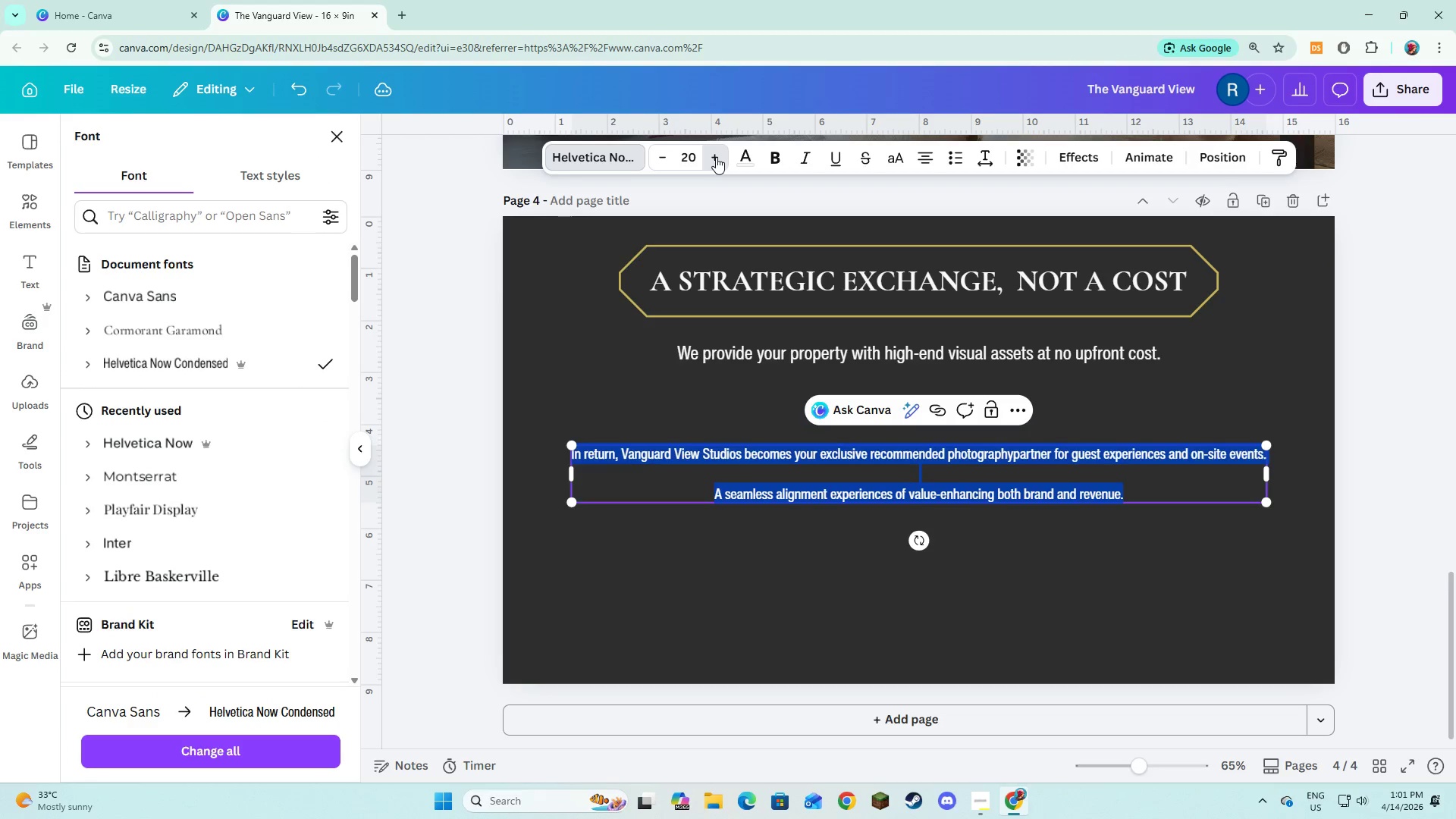 
triple_click([716, 157])
 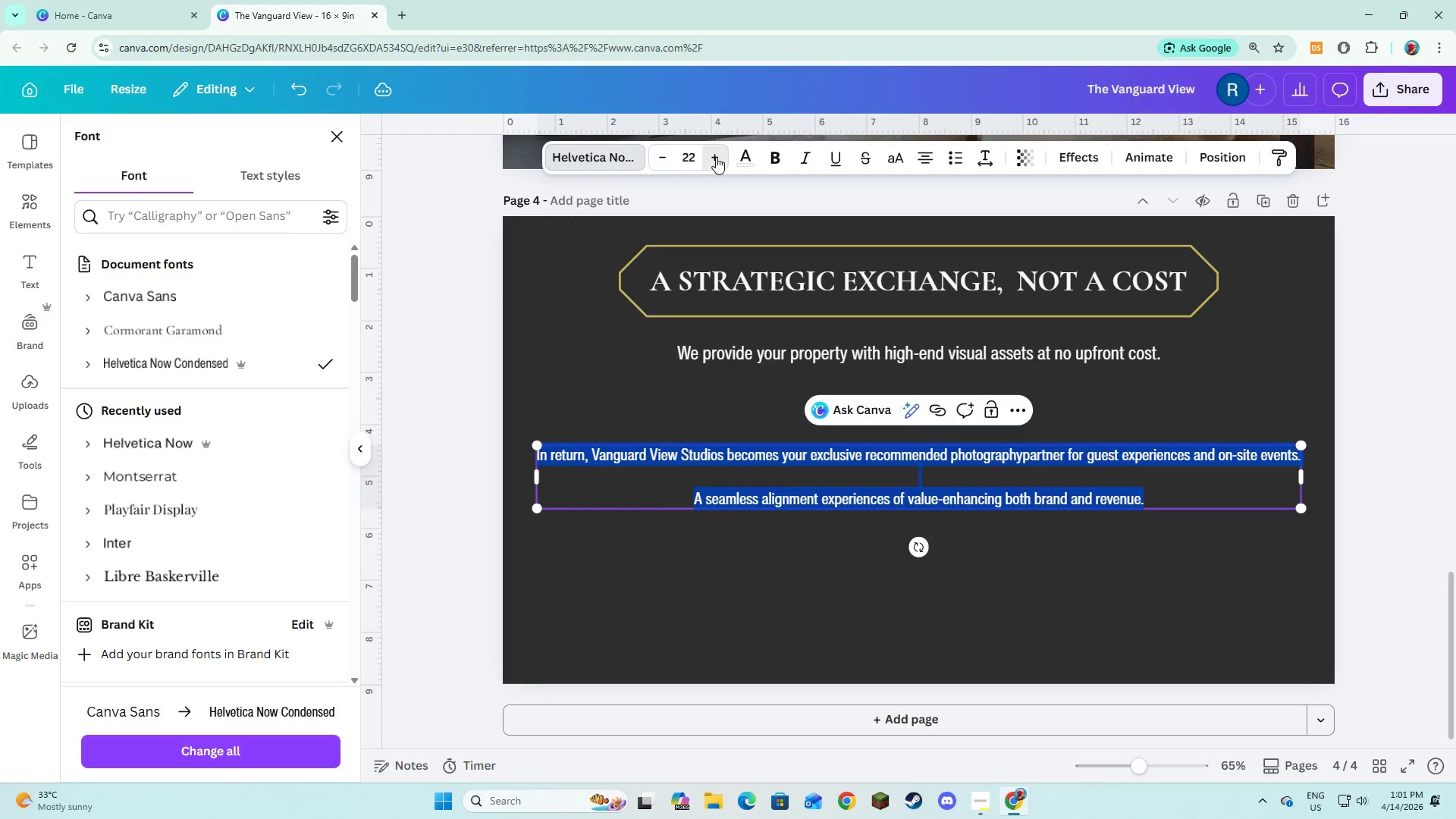 
double_click([716, 157])
 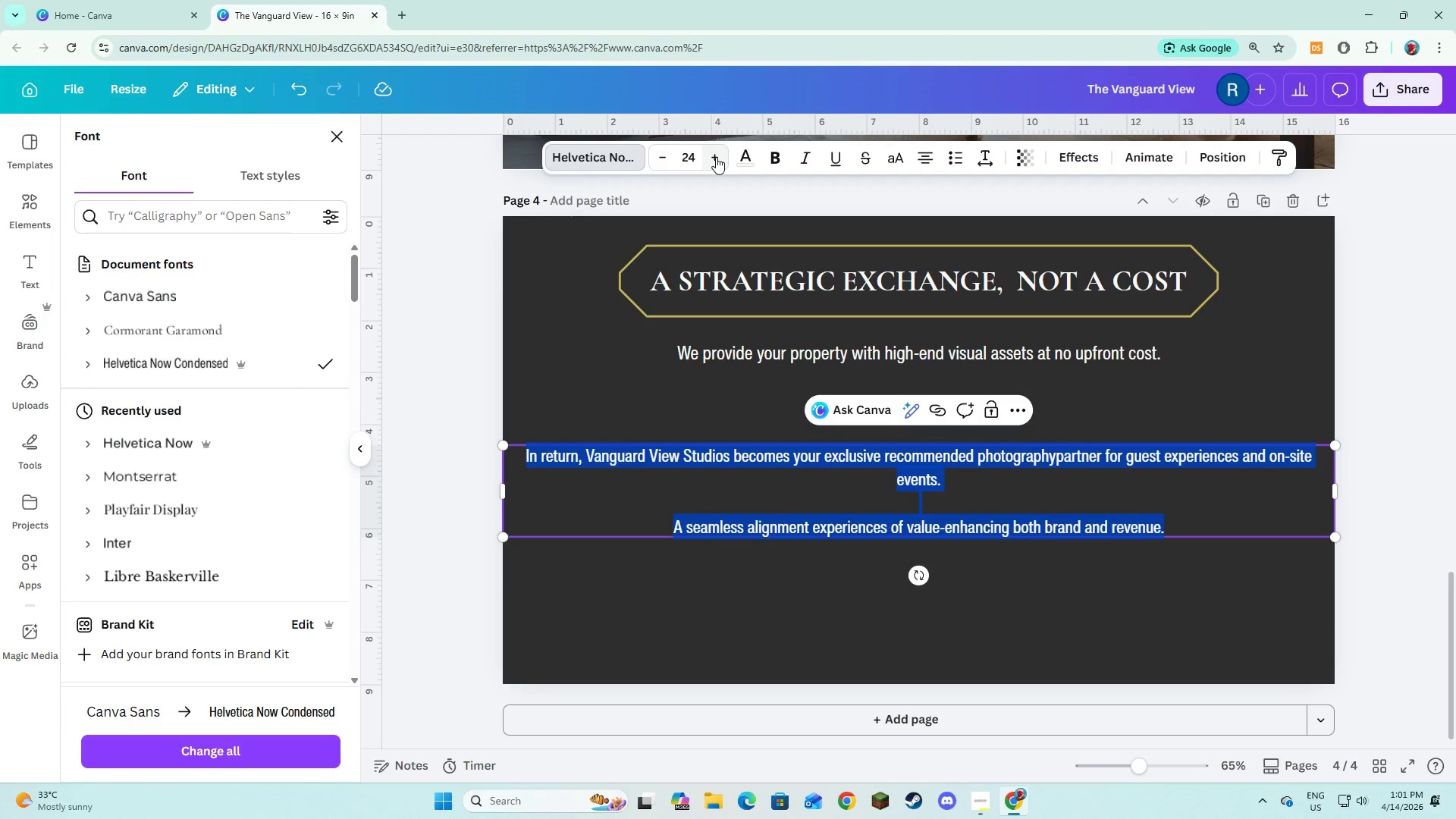 
left_click([716, 157])
 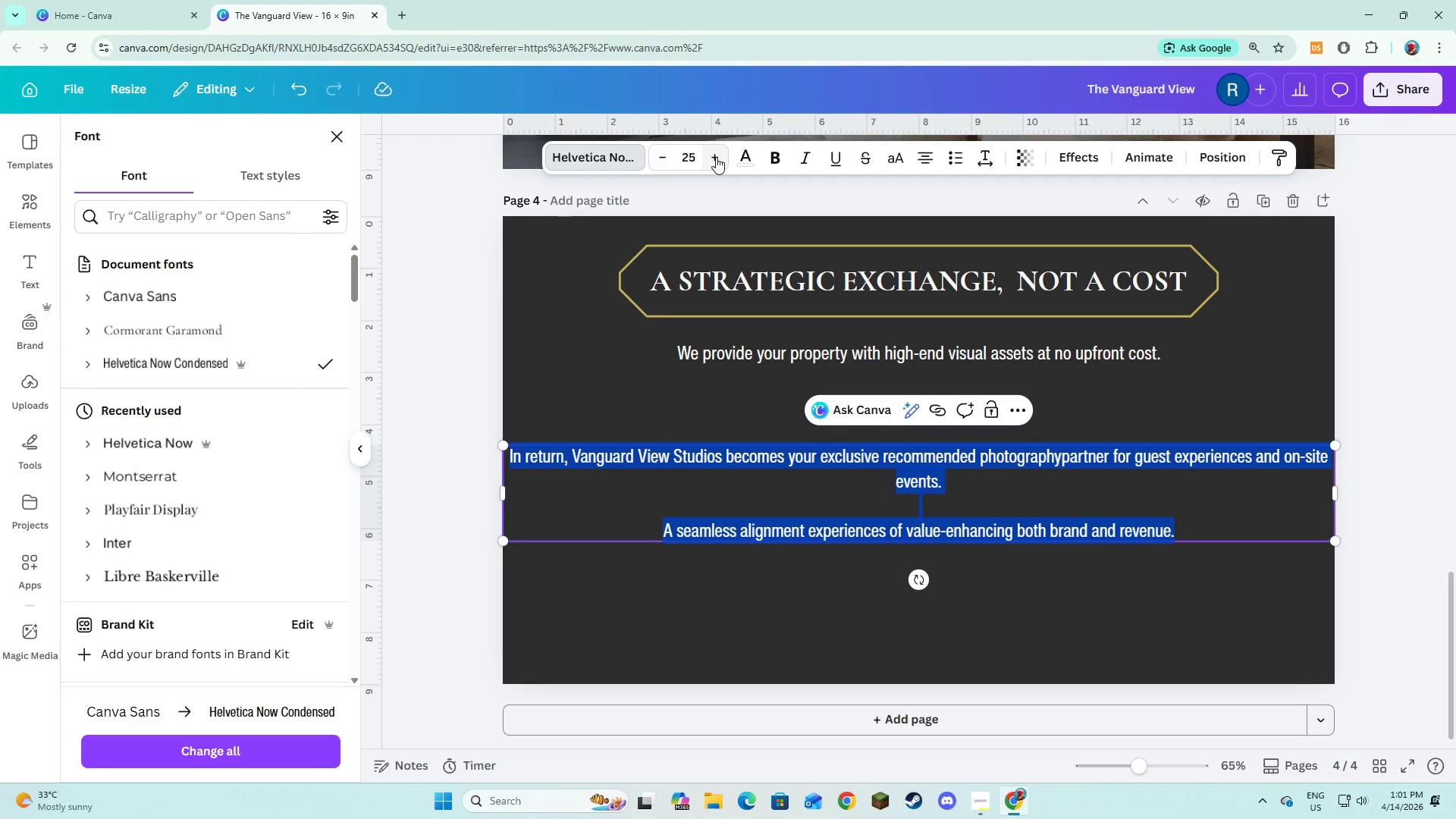 
left_click([716, 157])
 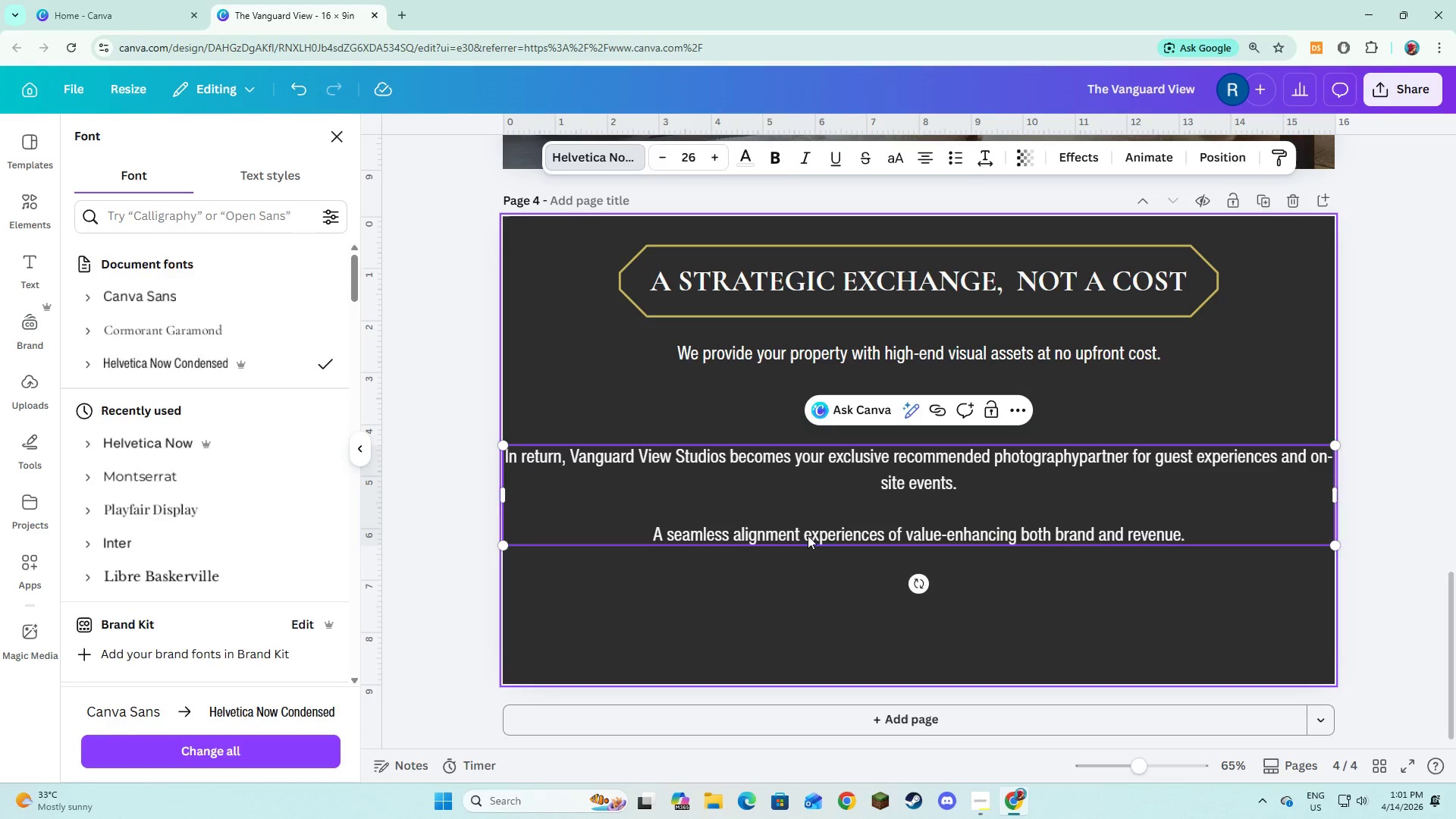 
double_click([812, 505])
 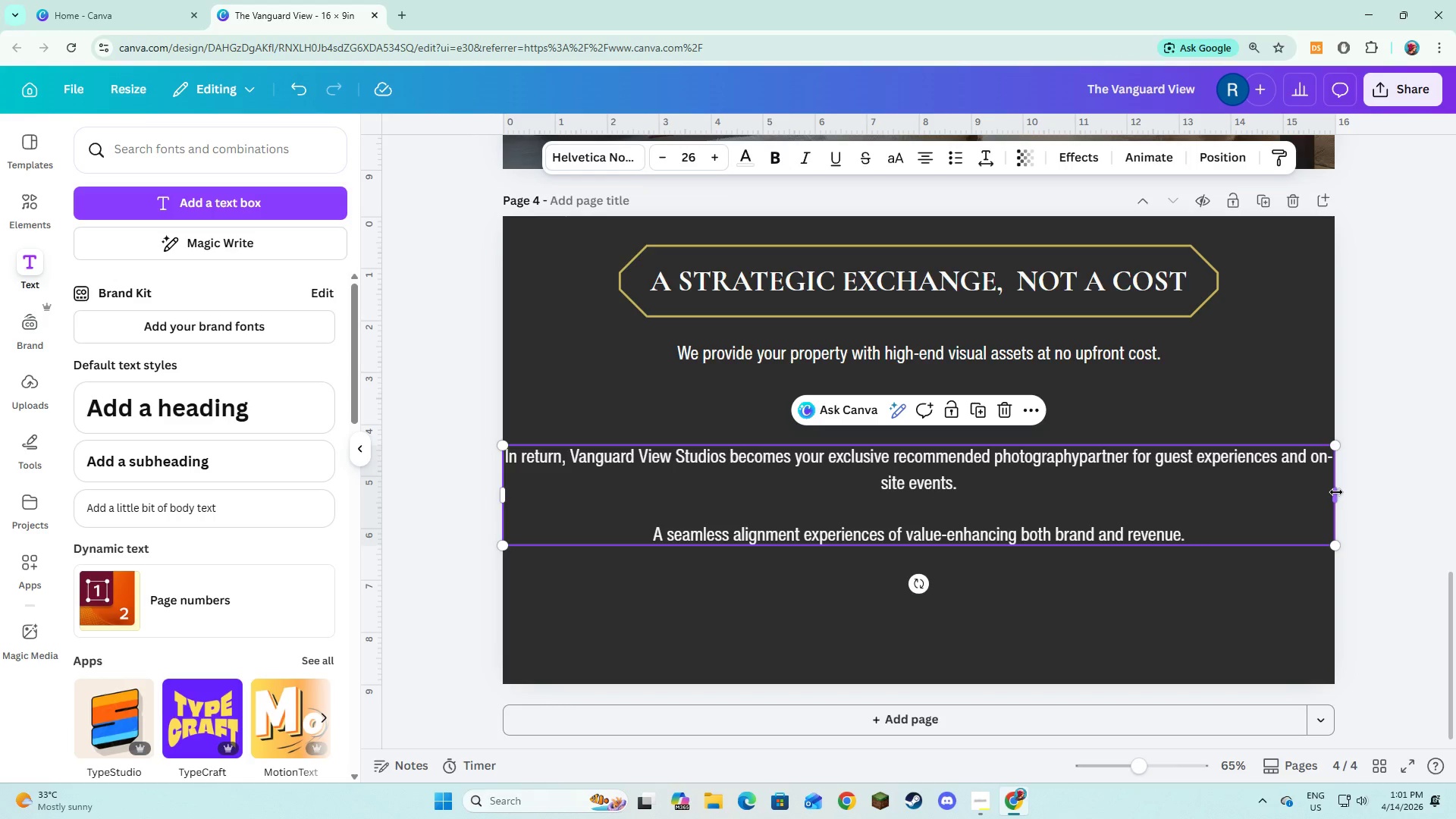 
left_click_drag(start_coordinate=[1336, 492], to_coordinate=[1126, 515])
 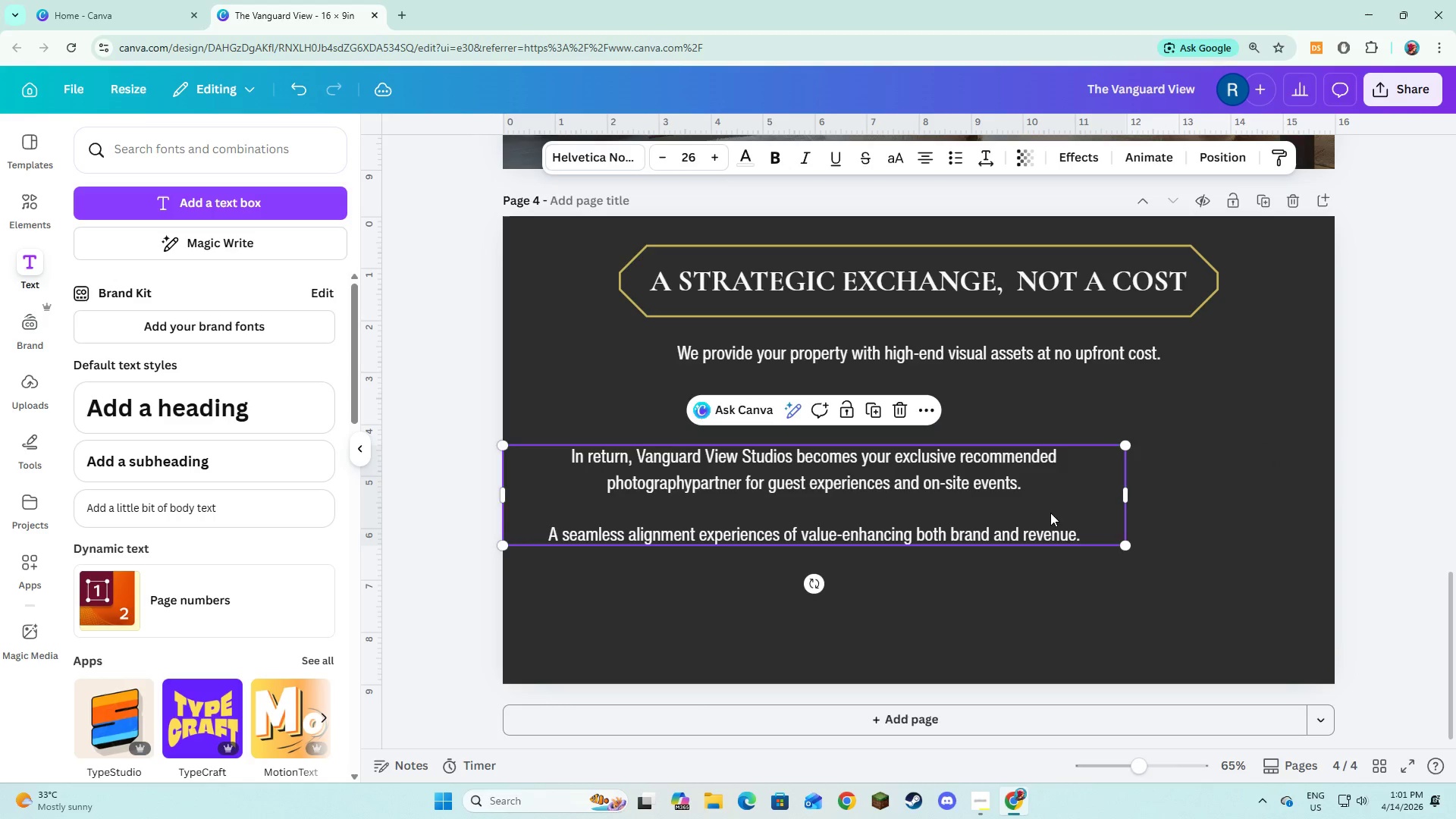 
left_click_drag(start_coordinate=[1049, 513], to_coordinate=[1153, 459])
 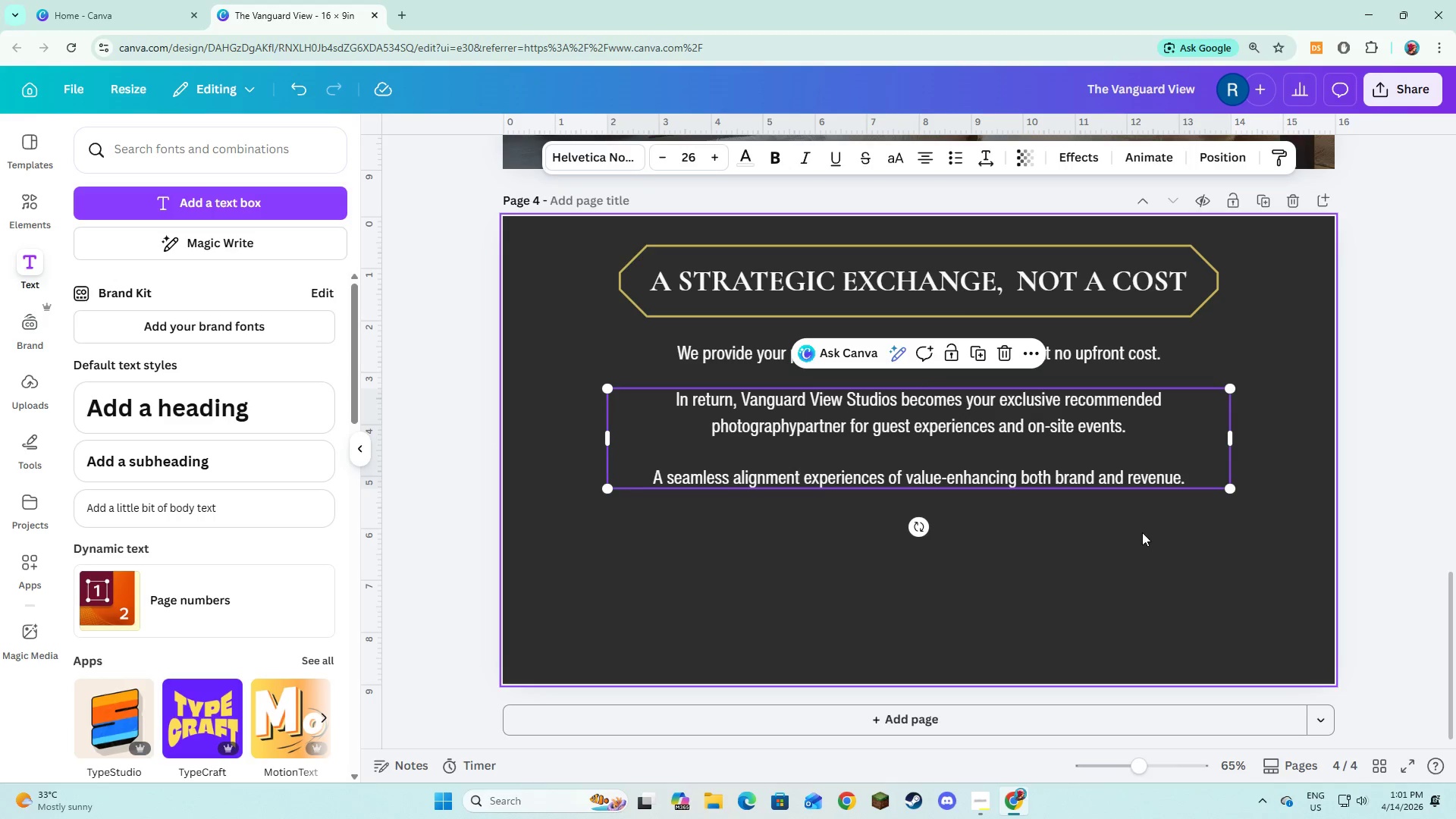 
left_click([1142, 532])
 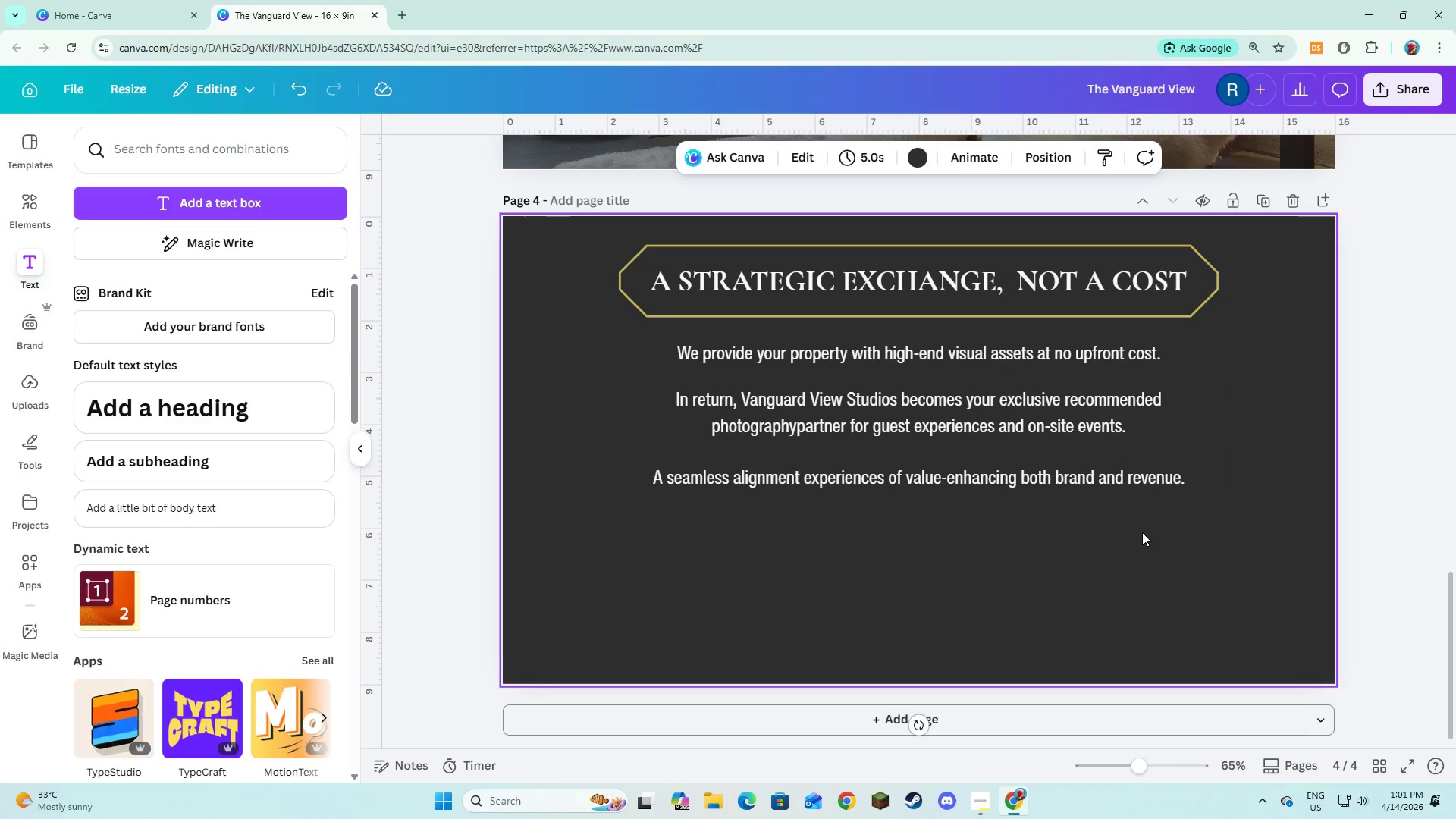 
wait(19.55)
 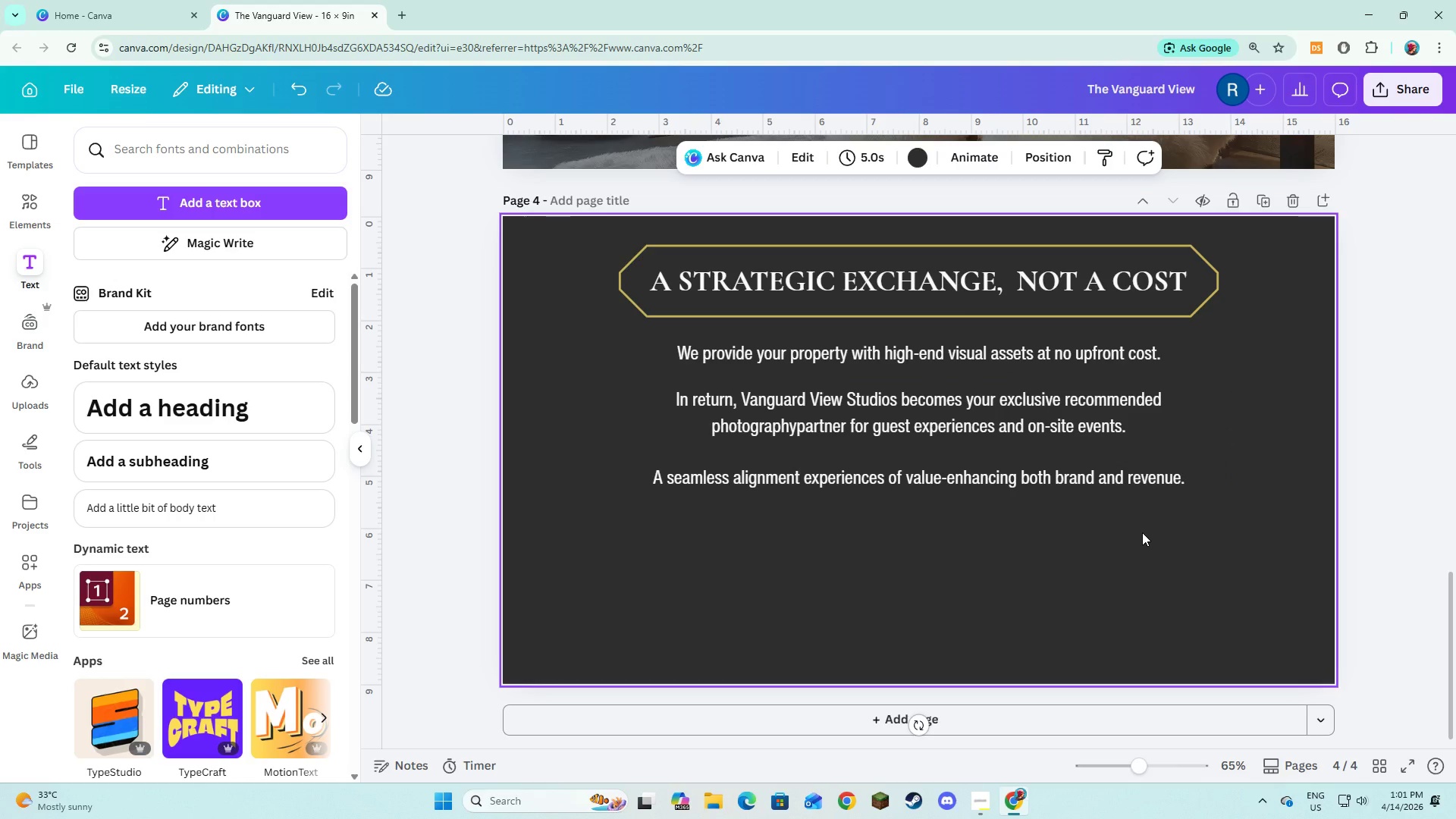 
left_click([251, 187])
 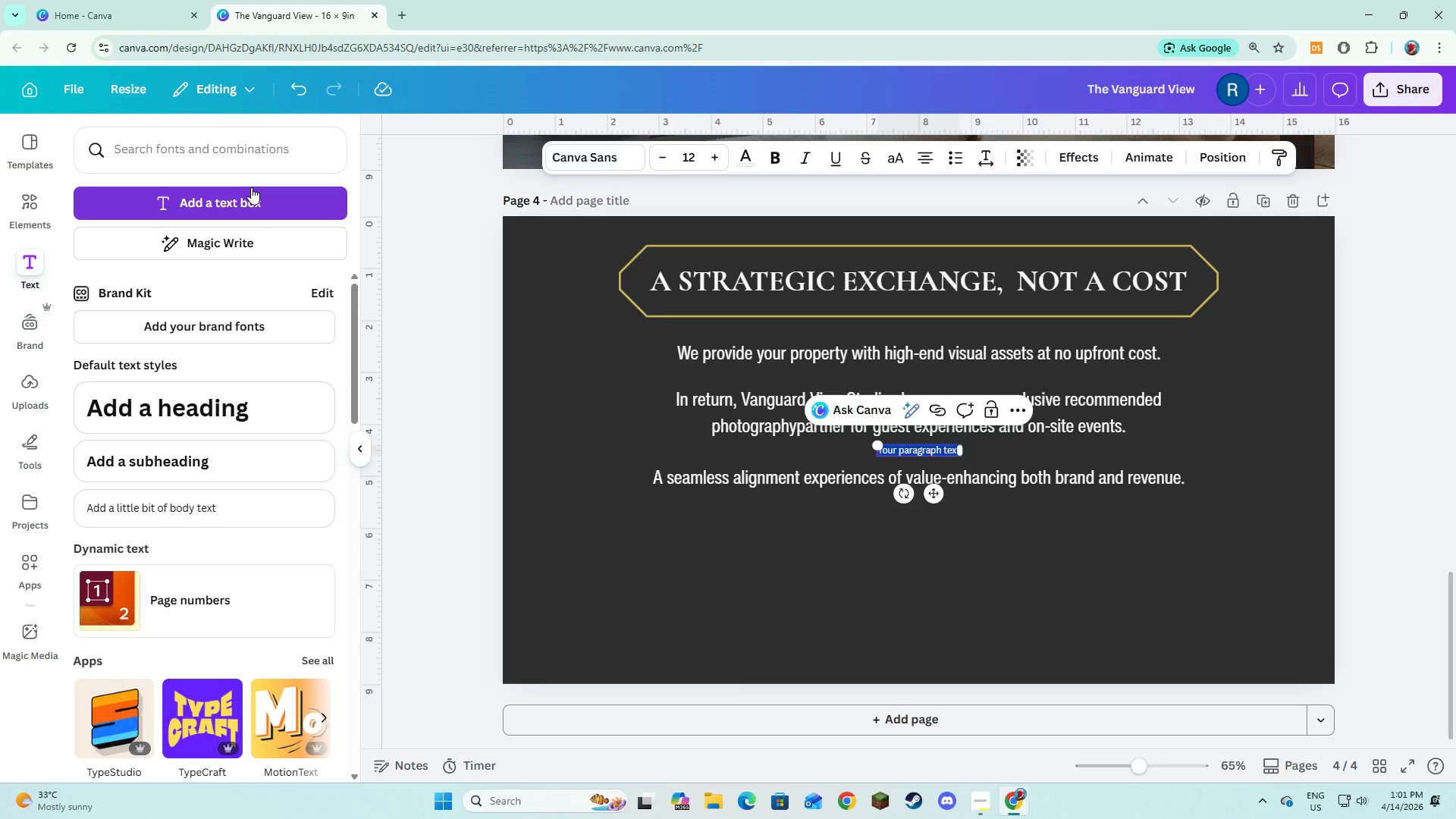 
type(Premium Visual Asses)
key(Backspace)
type(ts)
 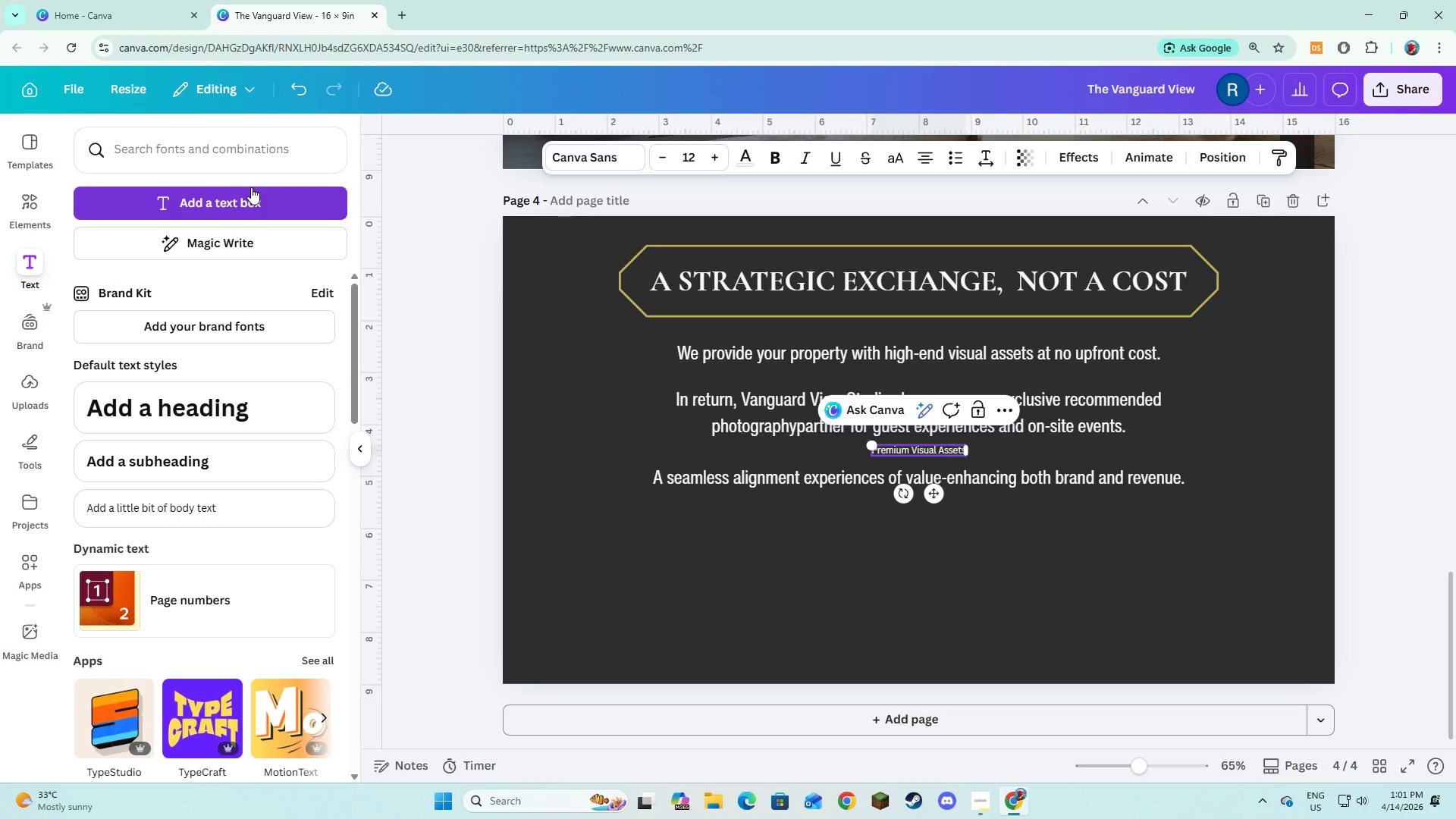 
key(Control+A)
 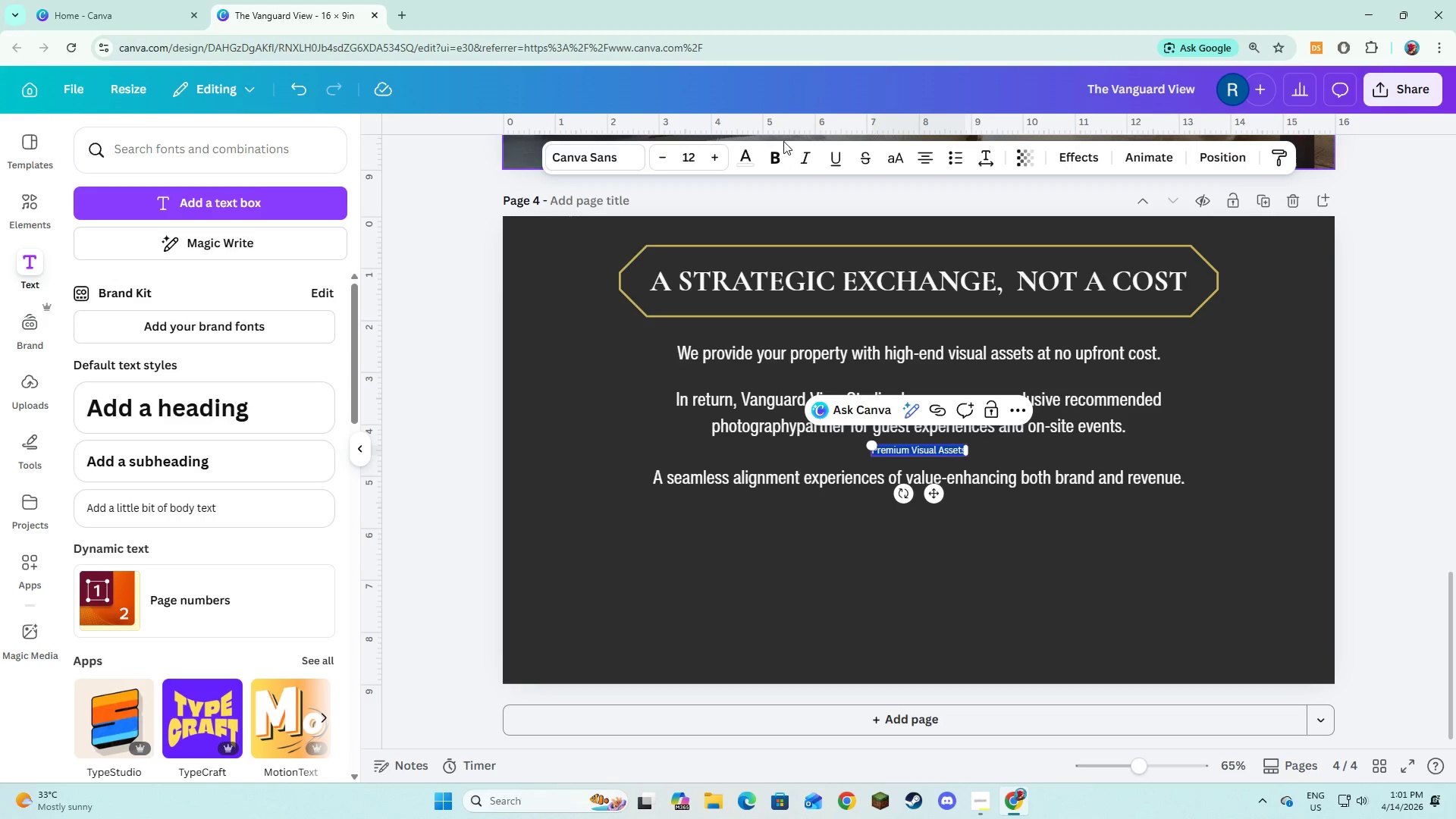 
left_click([613, 158])
 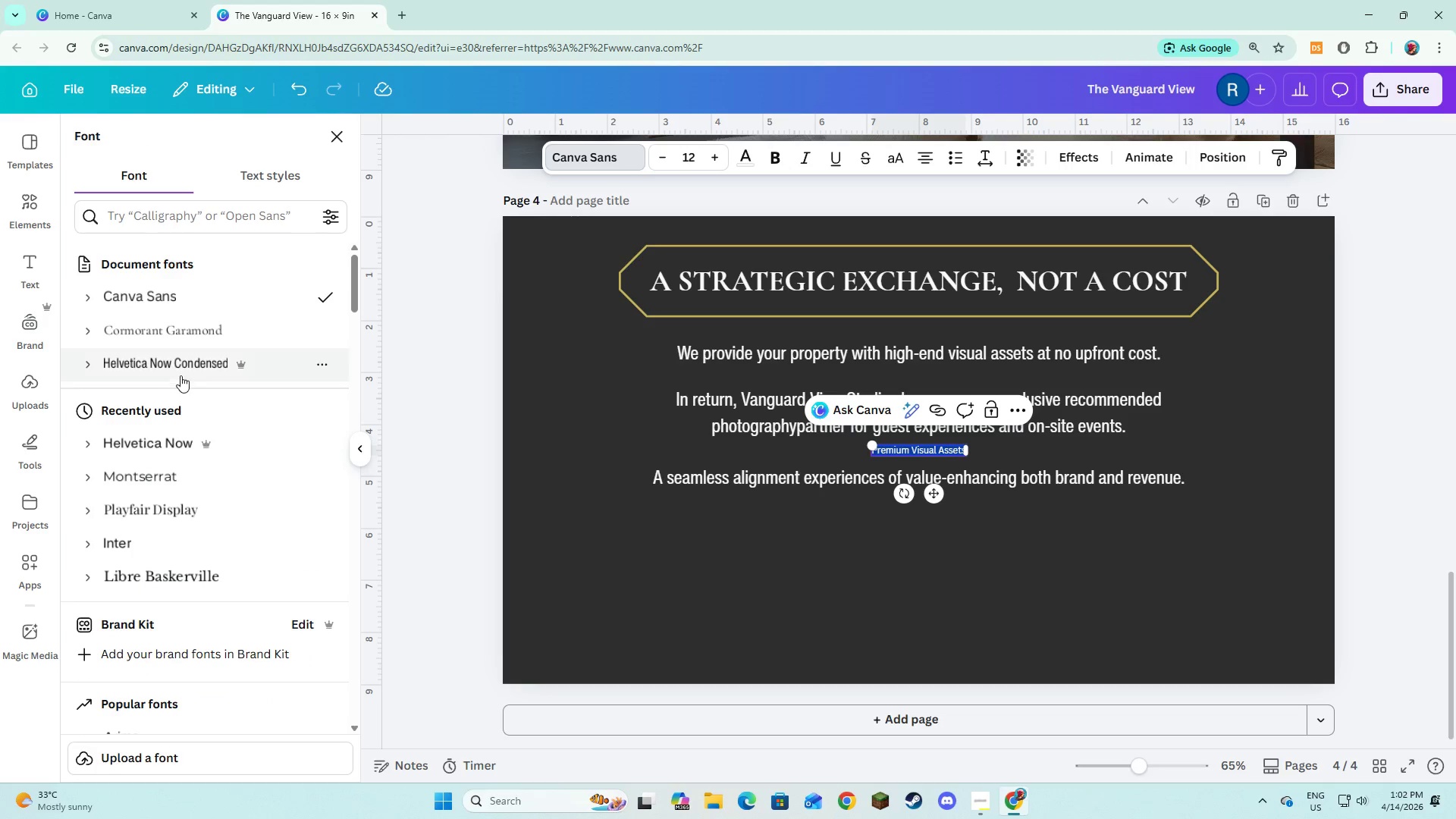 
left_click([180, 375])
 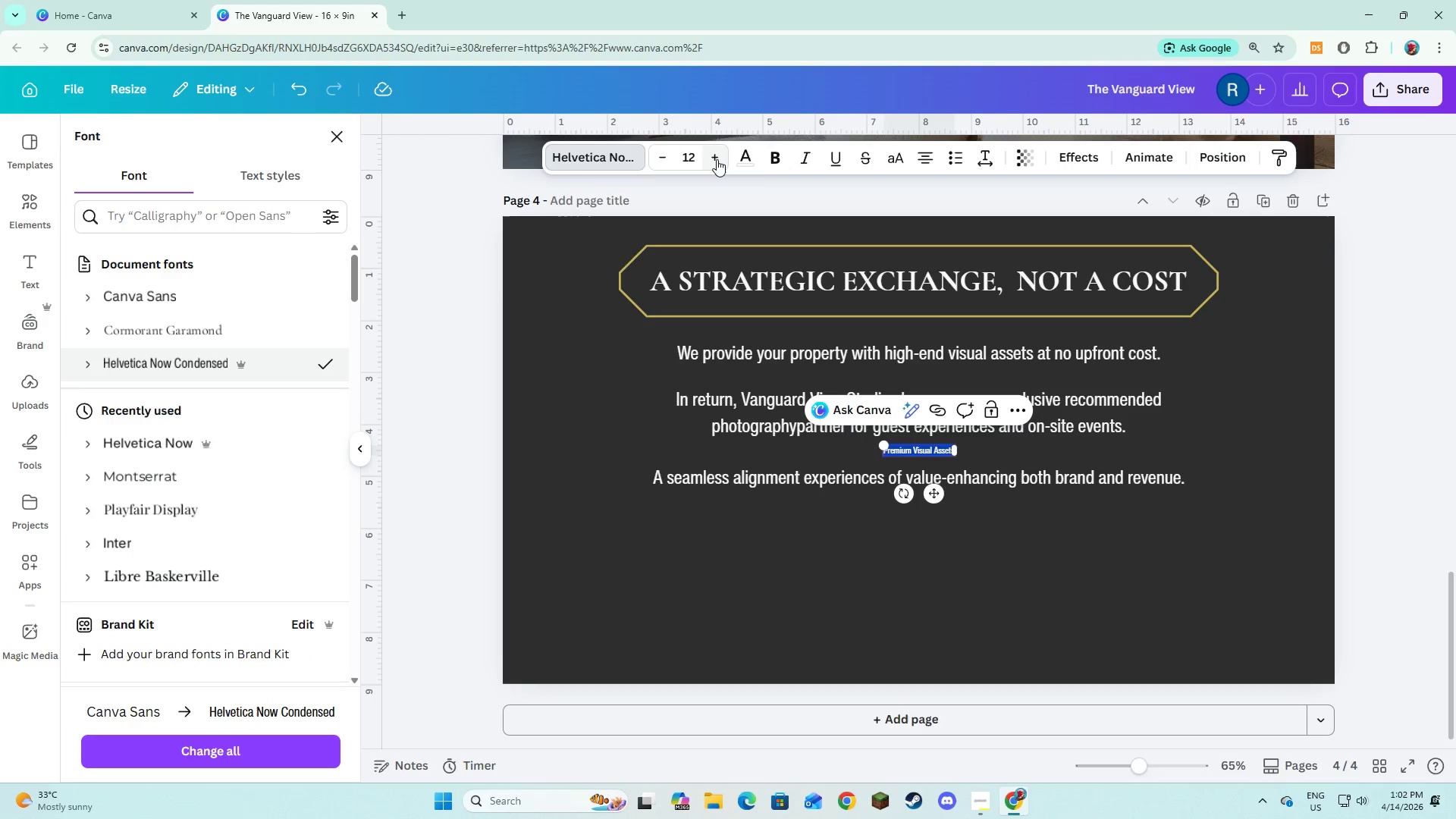 
double_click([717, 159])
 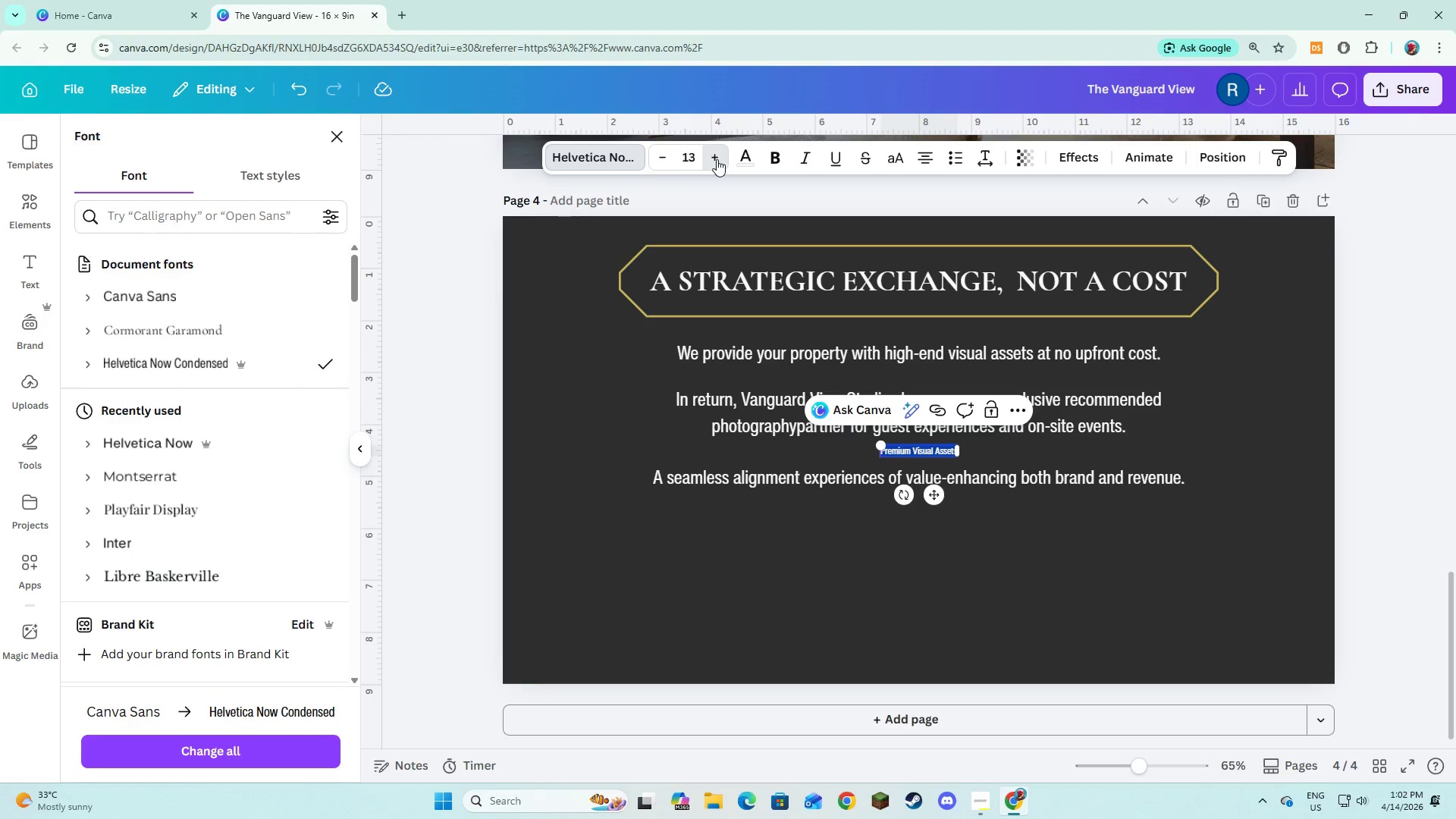 
triple_click([717, 159])
 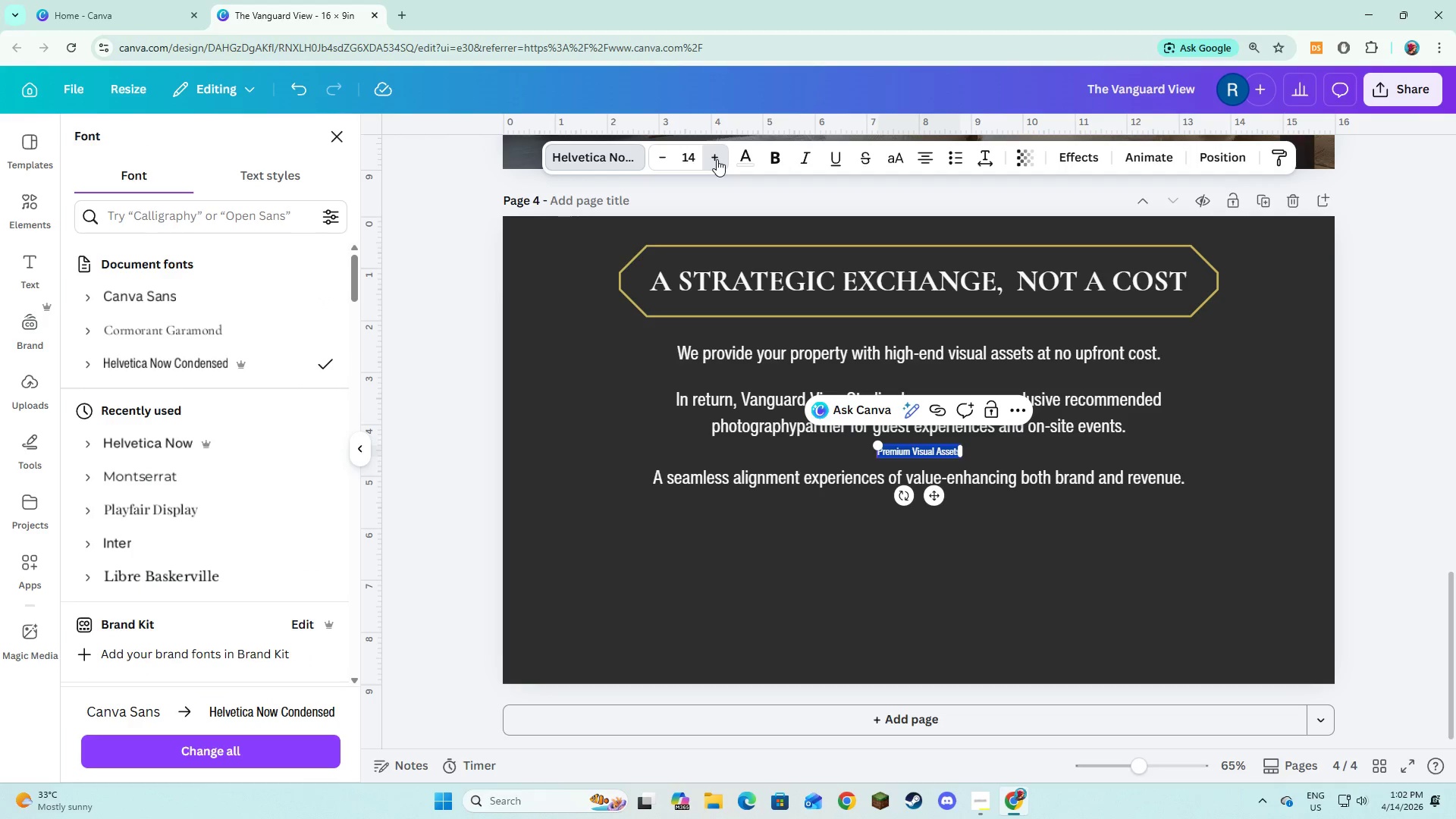 
triple_click([717, 159])
 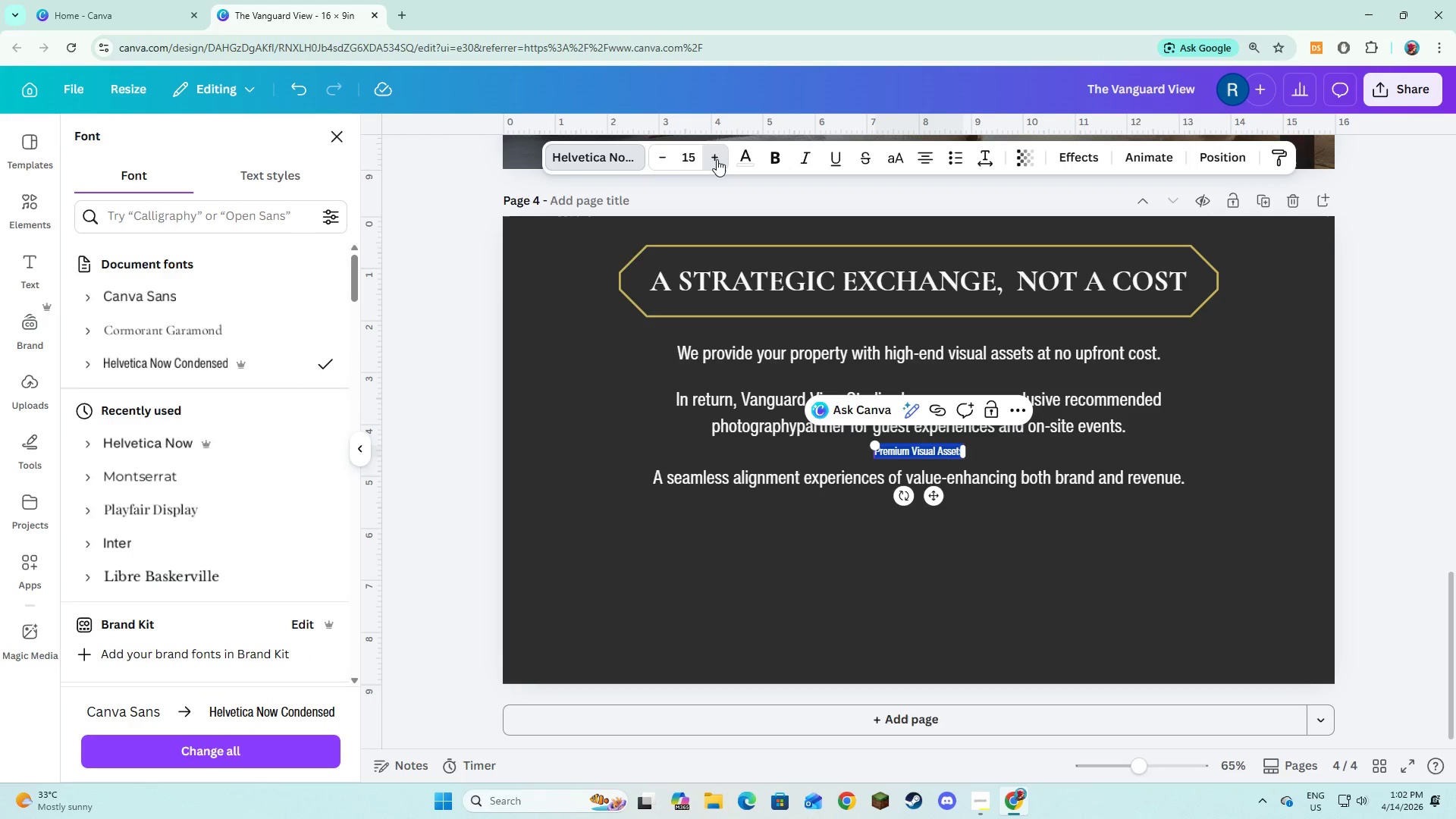 
triple_click([717, 159])
 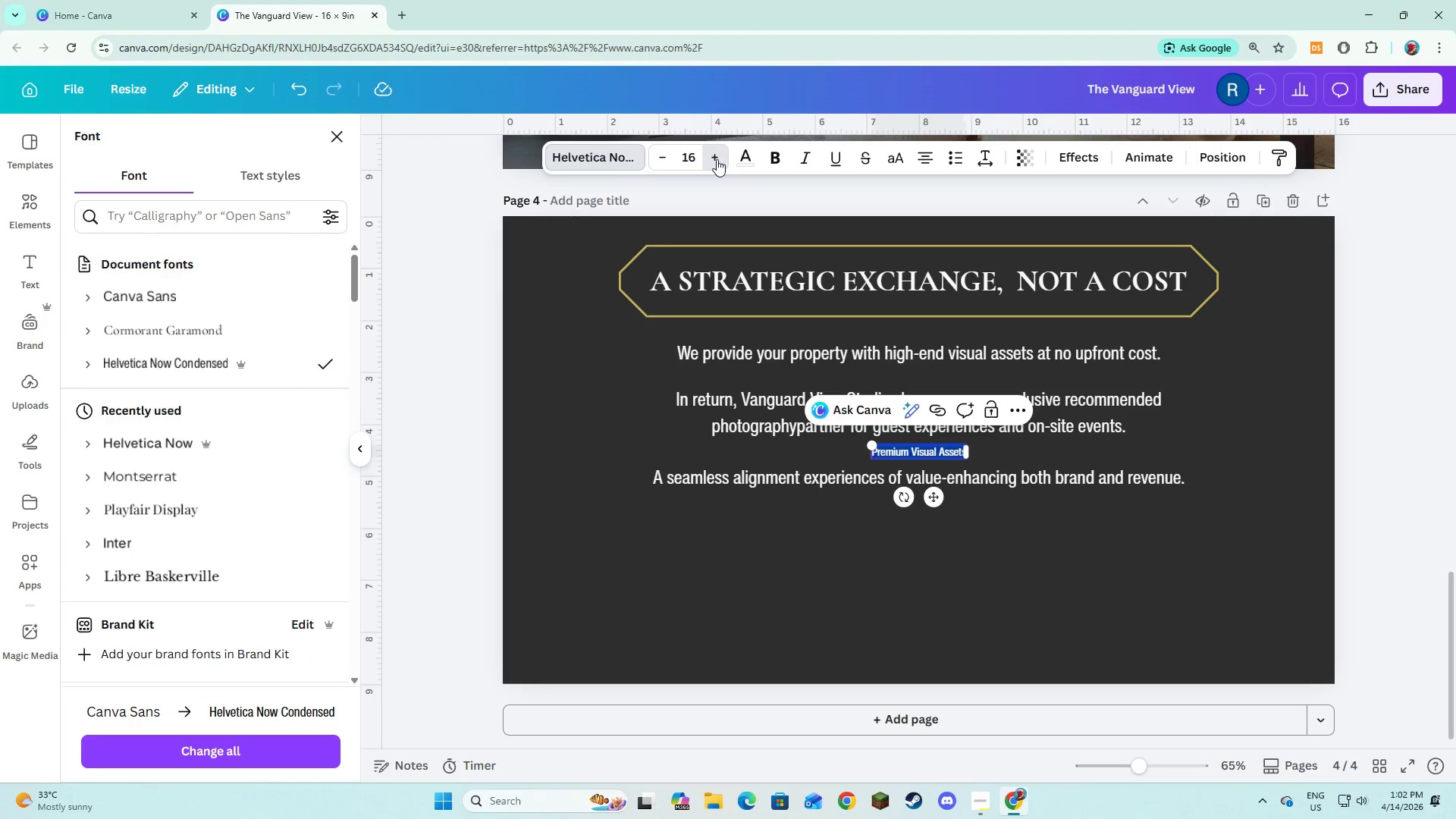 
triple_click([717, 159])
 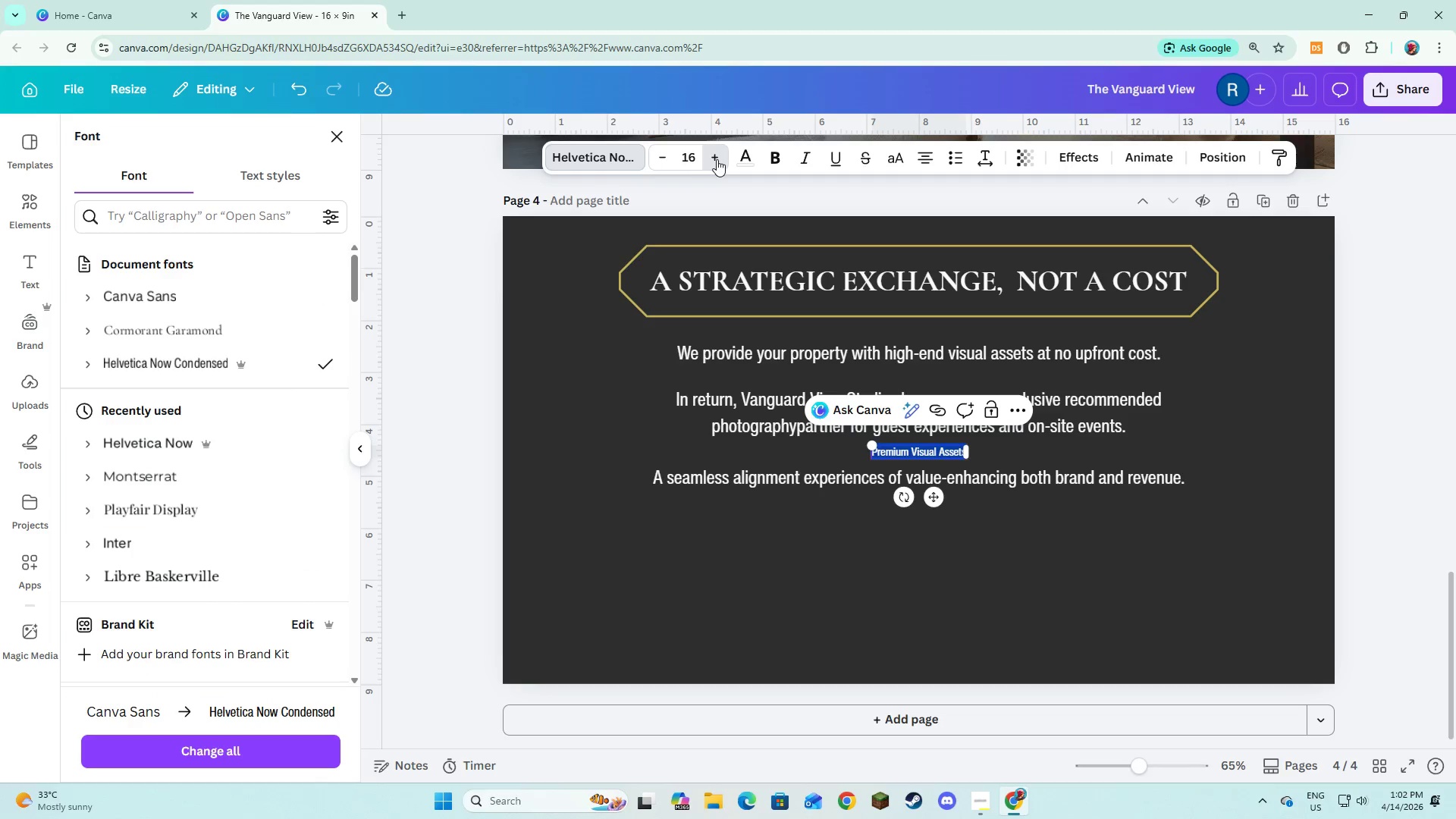 
triple_click([717, 159])
 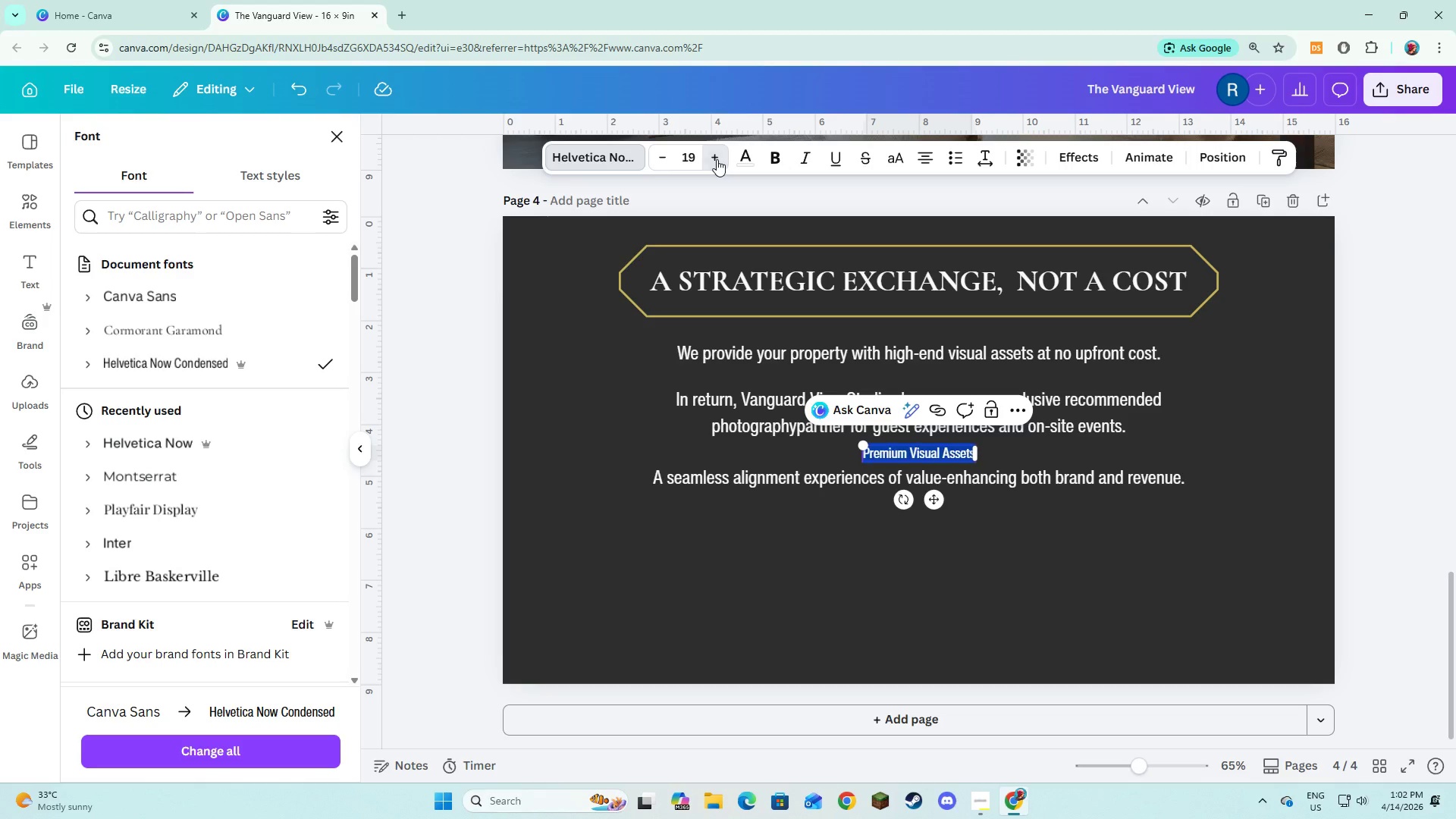 
triple_click([717, 159])
 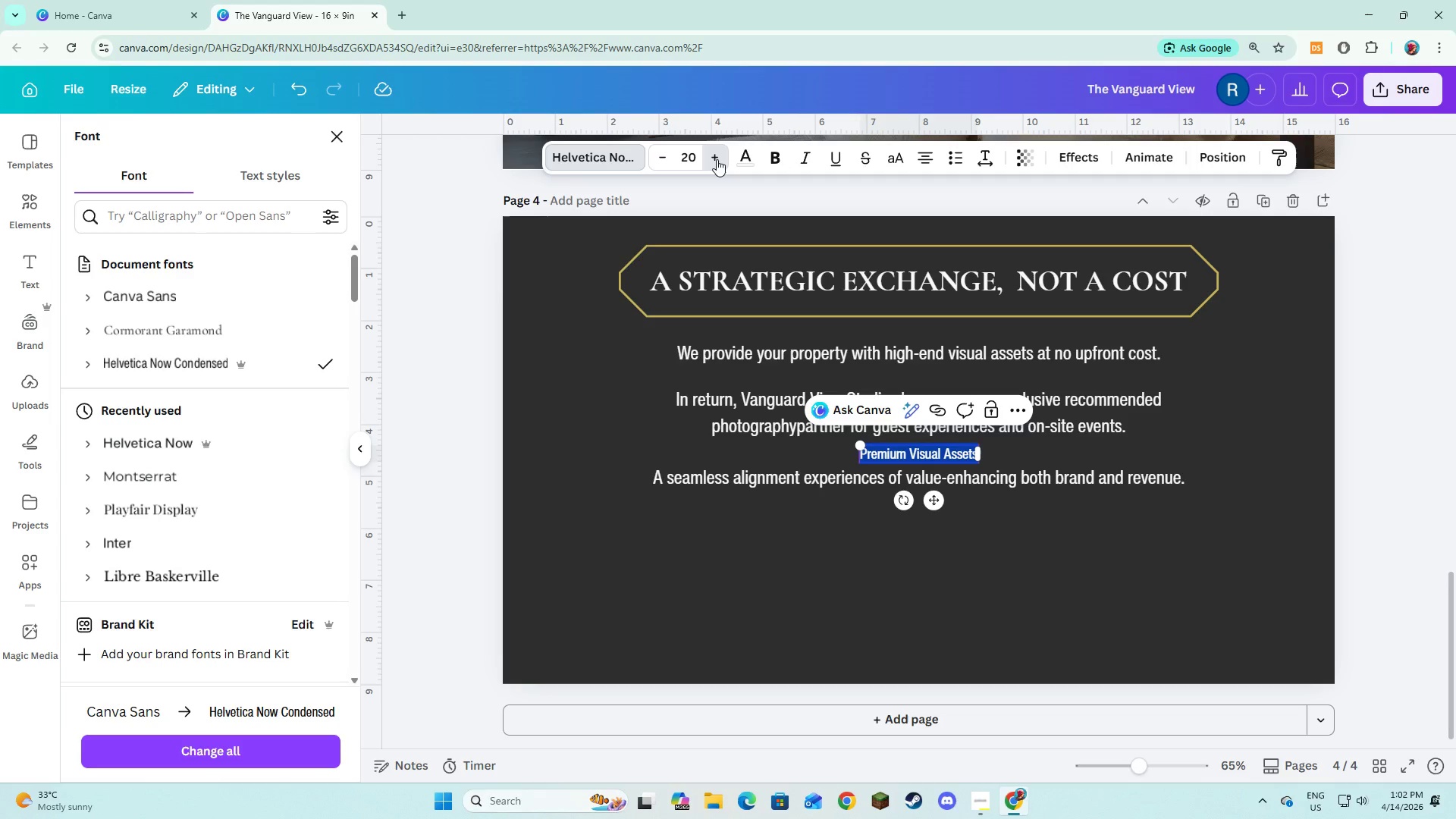 
triple_click([717, 159])
 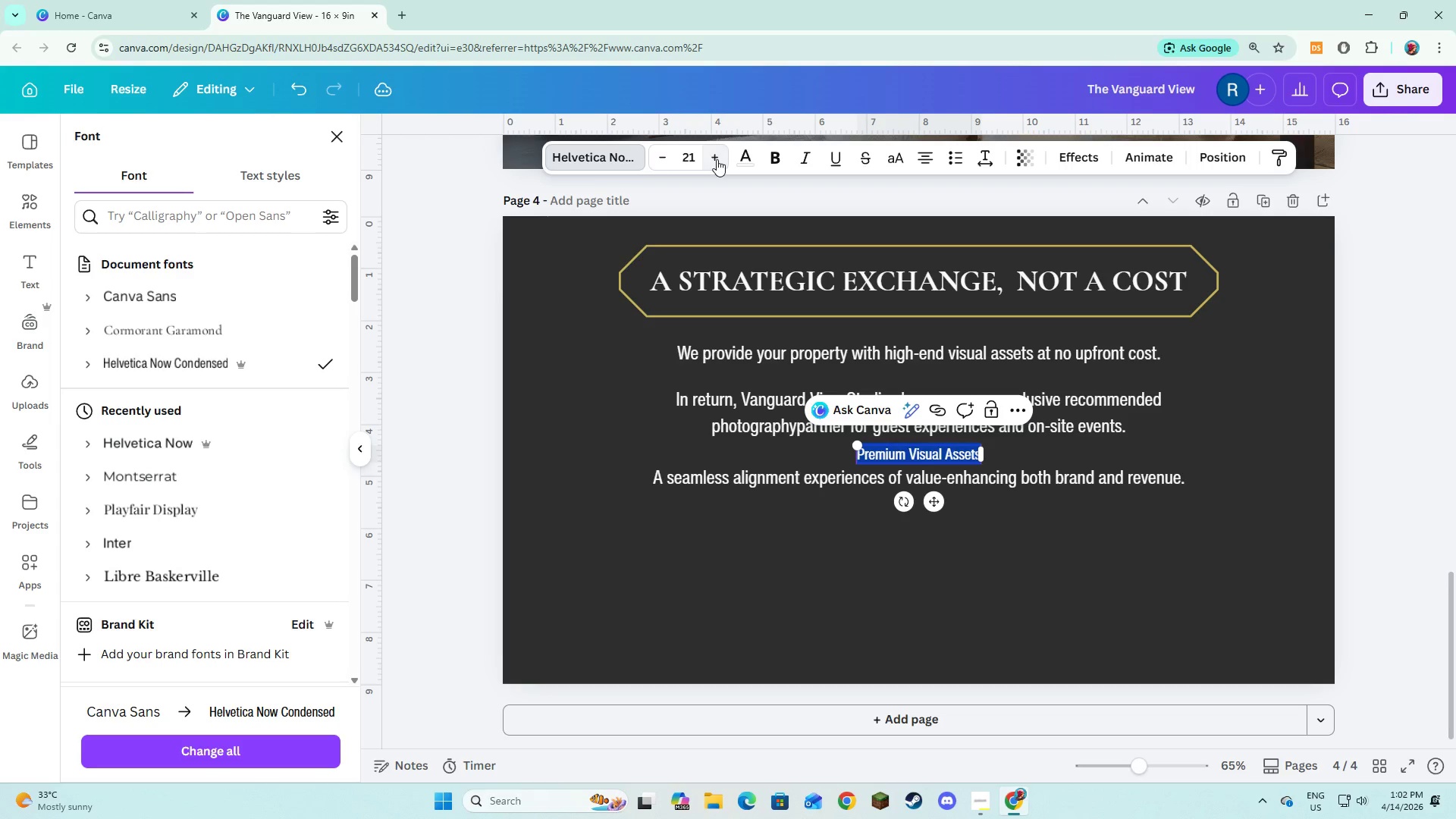 
triple_click([717, 159])
 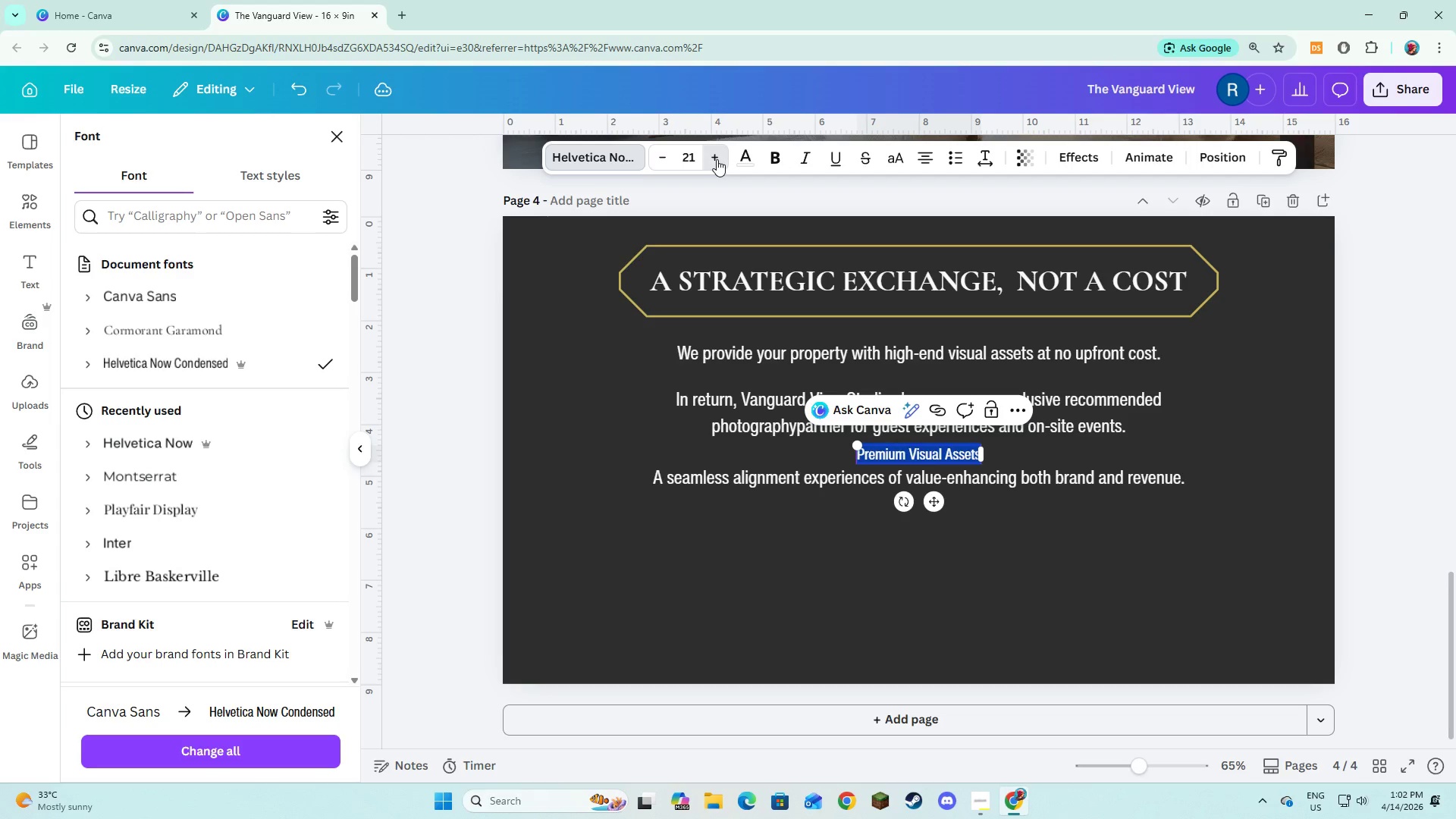 
triple_click([717, 159])
 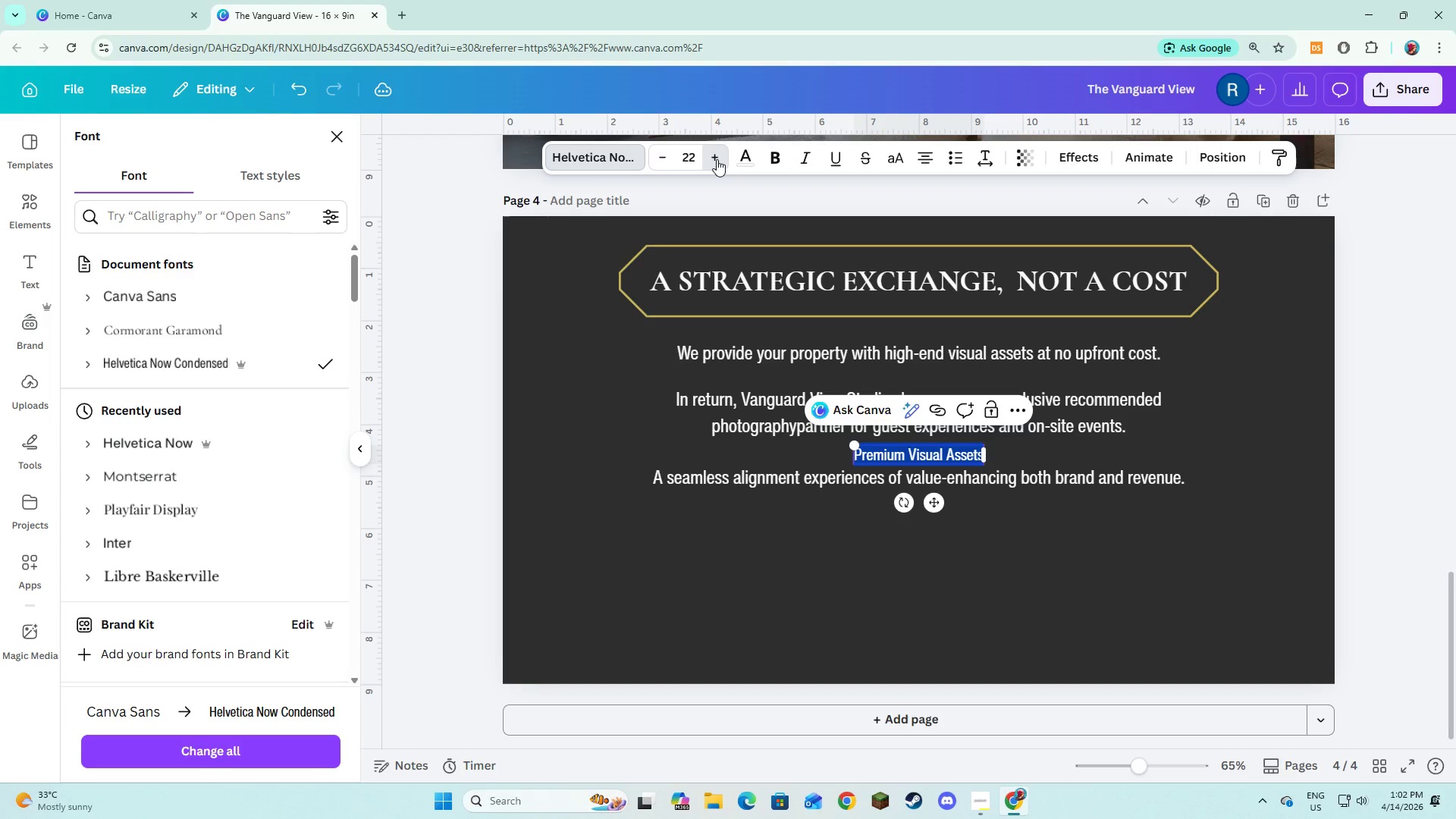 
triple_click([717, 159])
 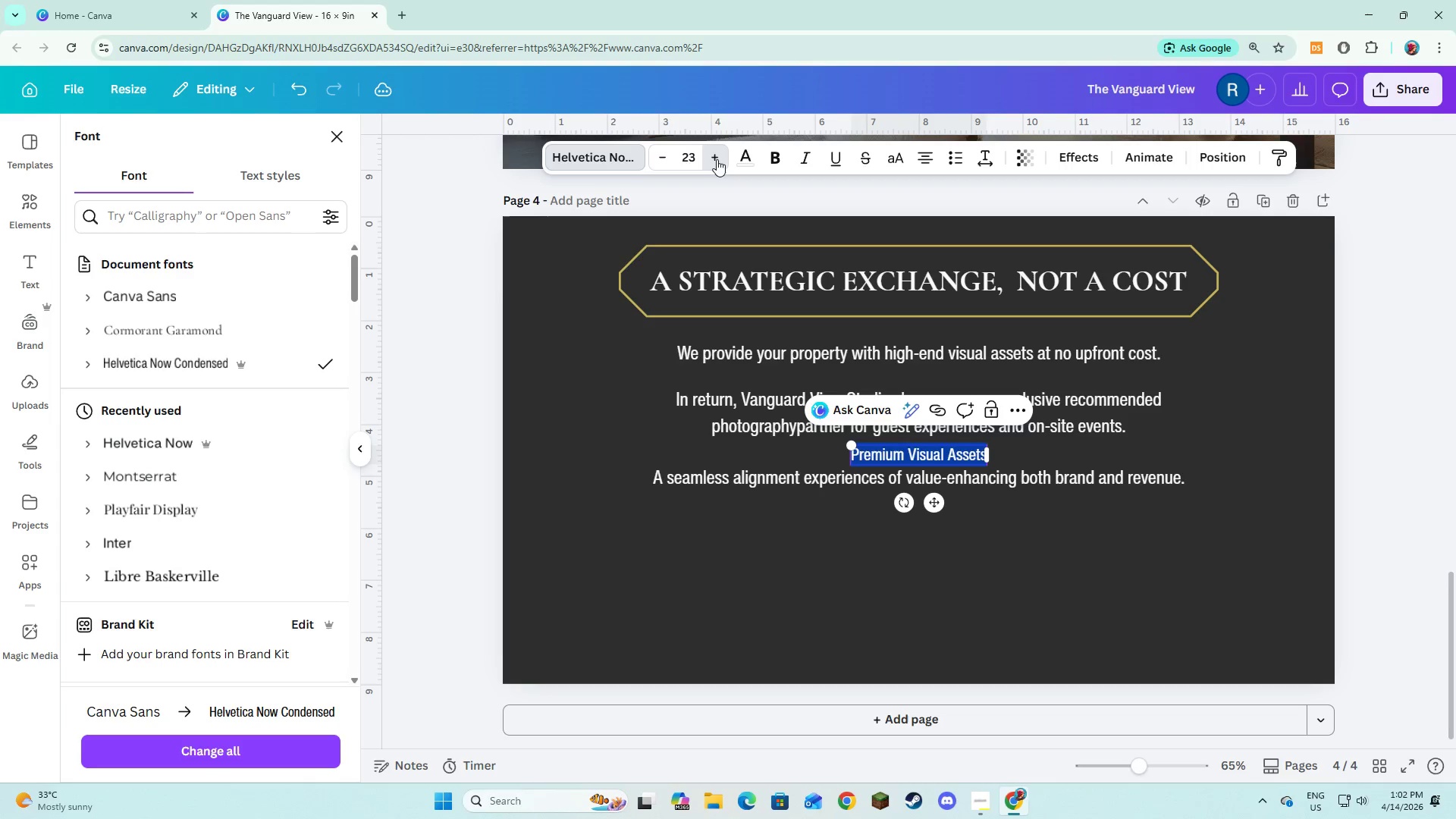 
triple_click([717, 159])
 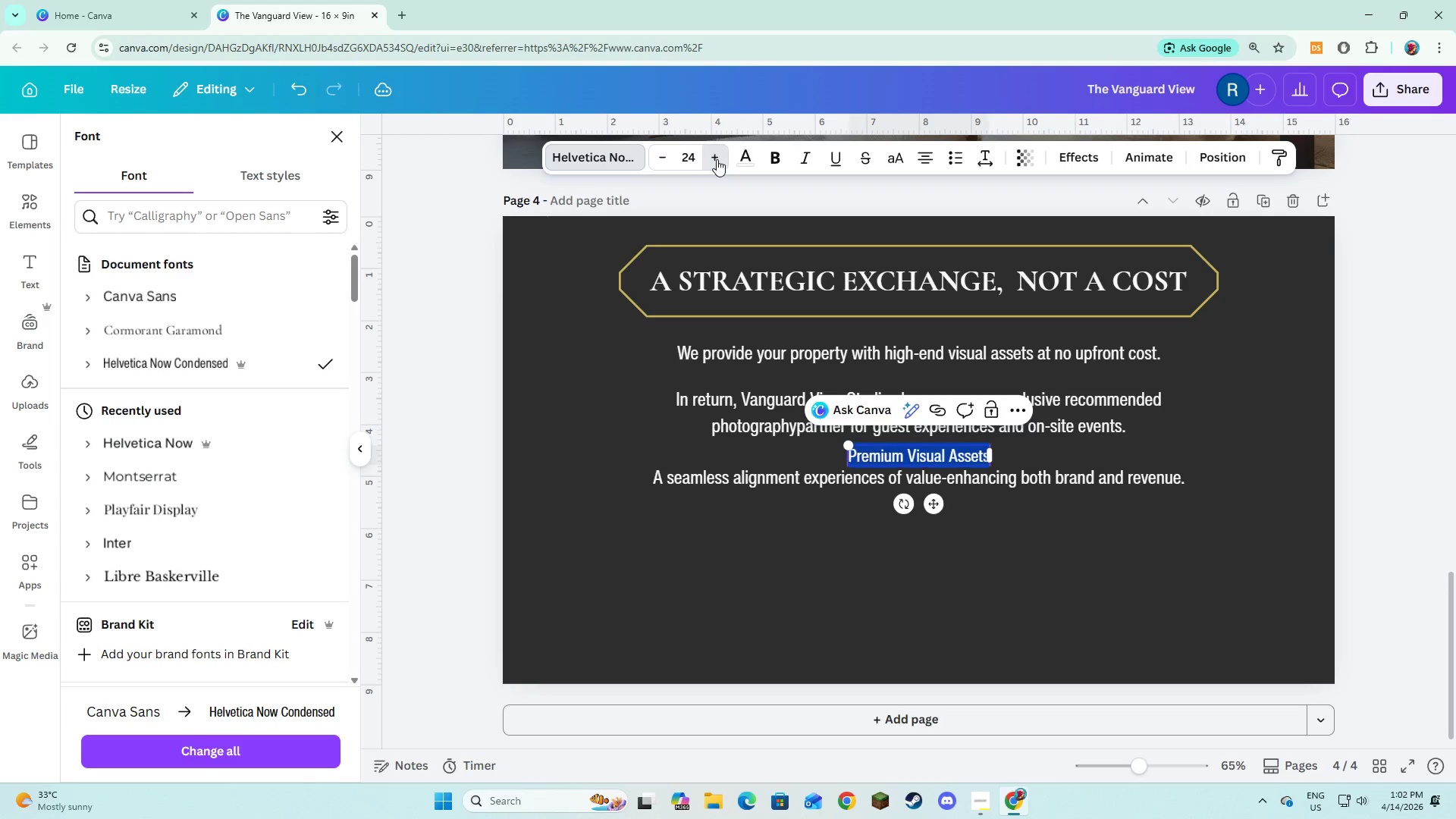 
triple_click([717, 159])
 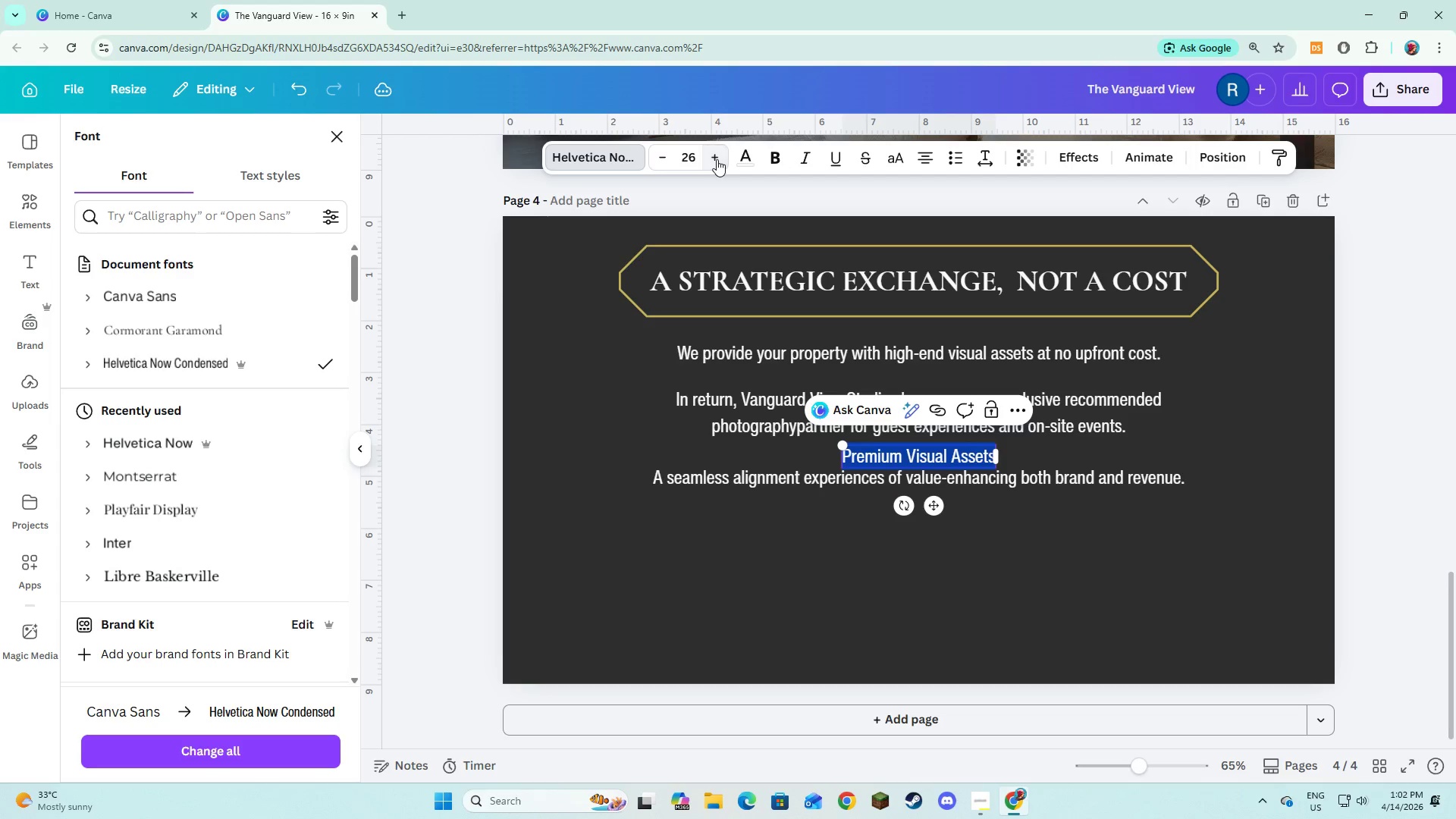 
triple_click([717, 159])
 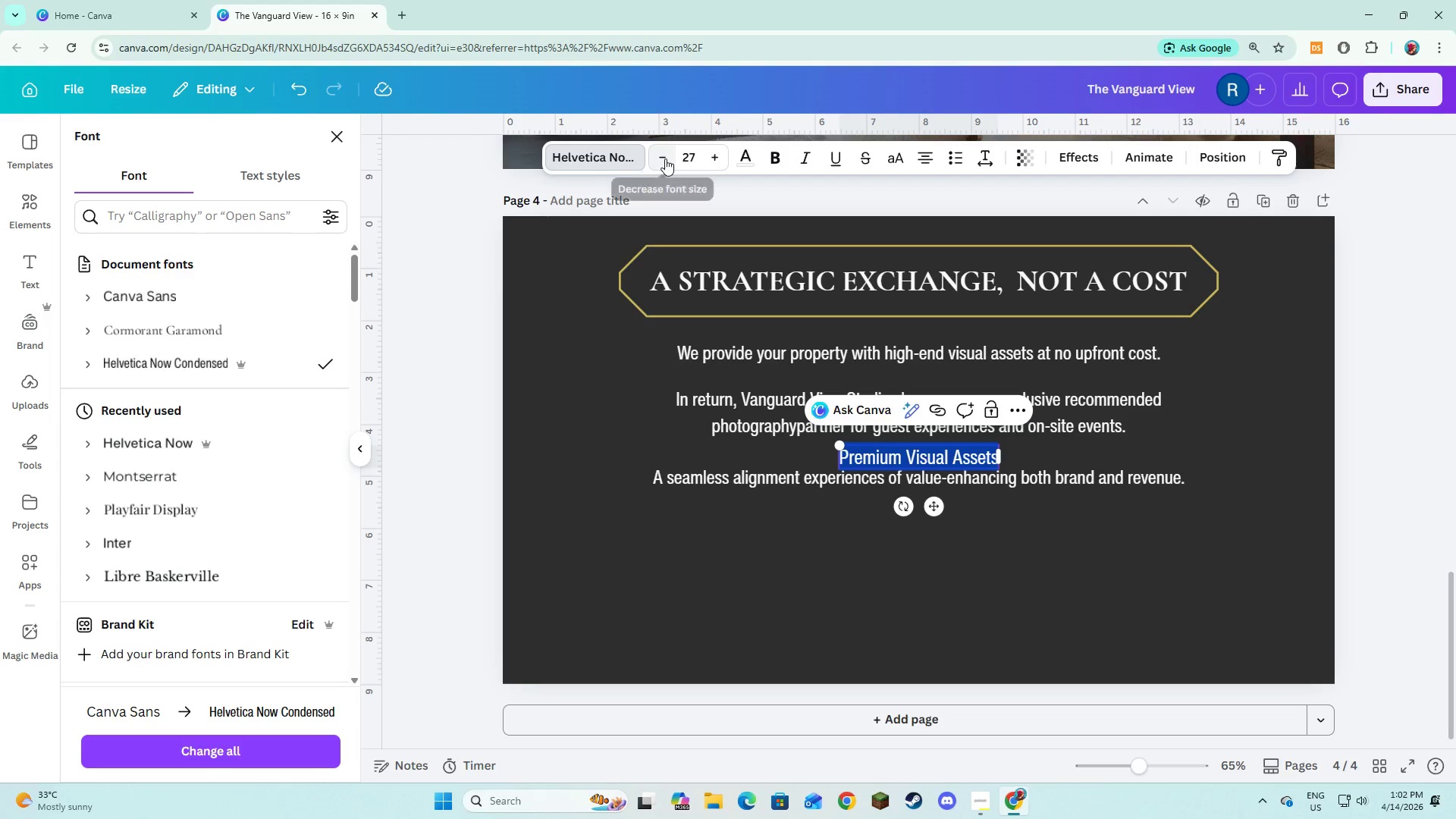 
double_click([664, 158])
 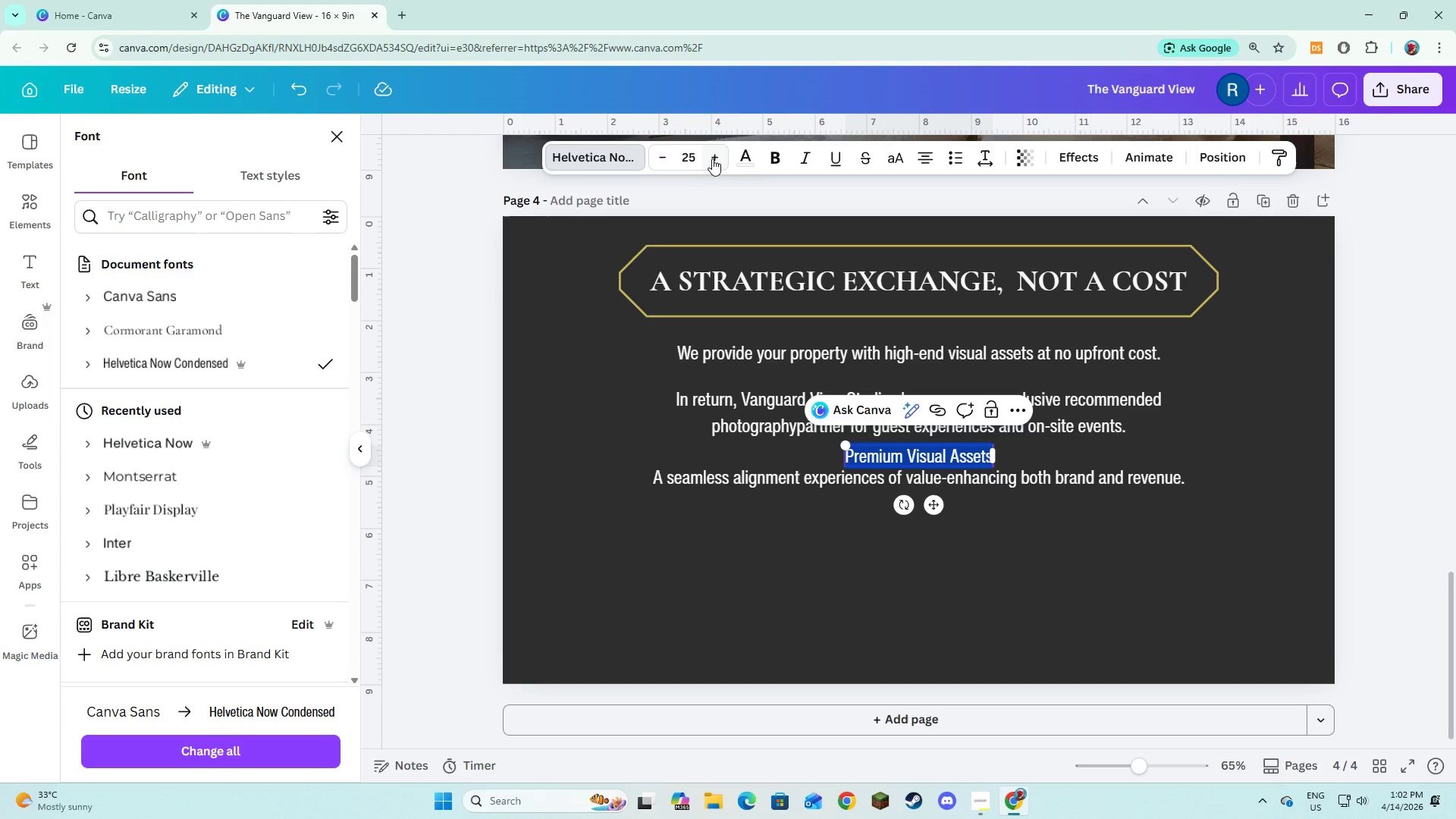 
left_click([714, 158])
 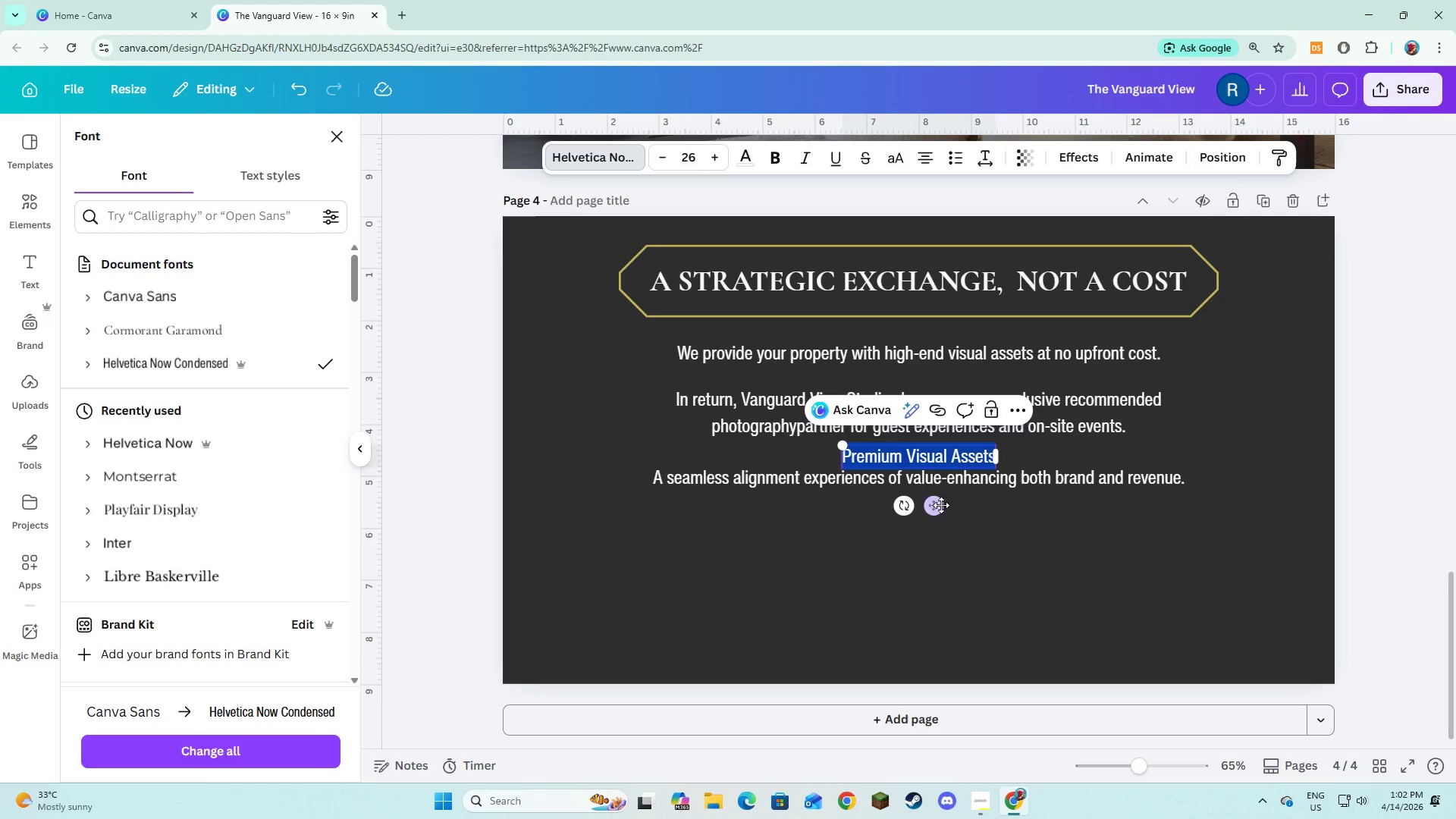 
left_click_drag(start_coordinate=[934, 504], to_coordinate=[721, 623])
 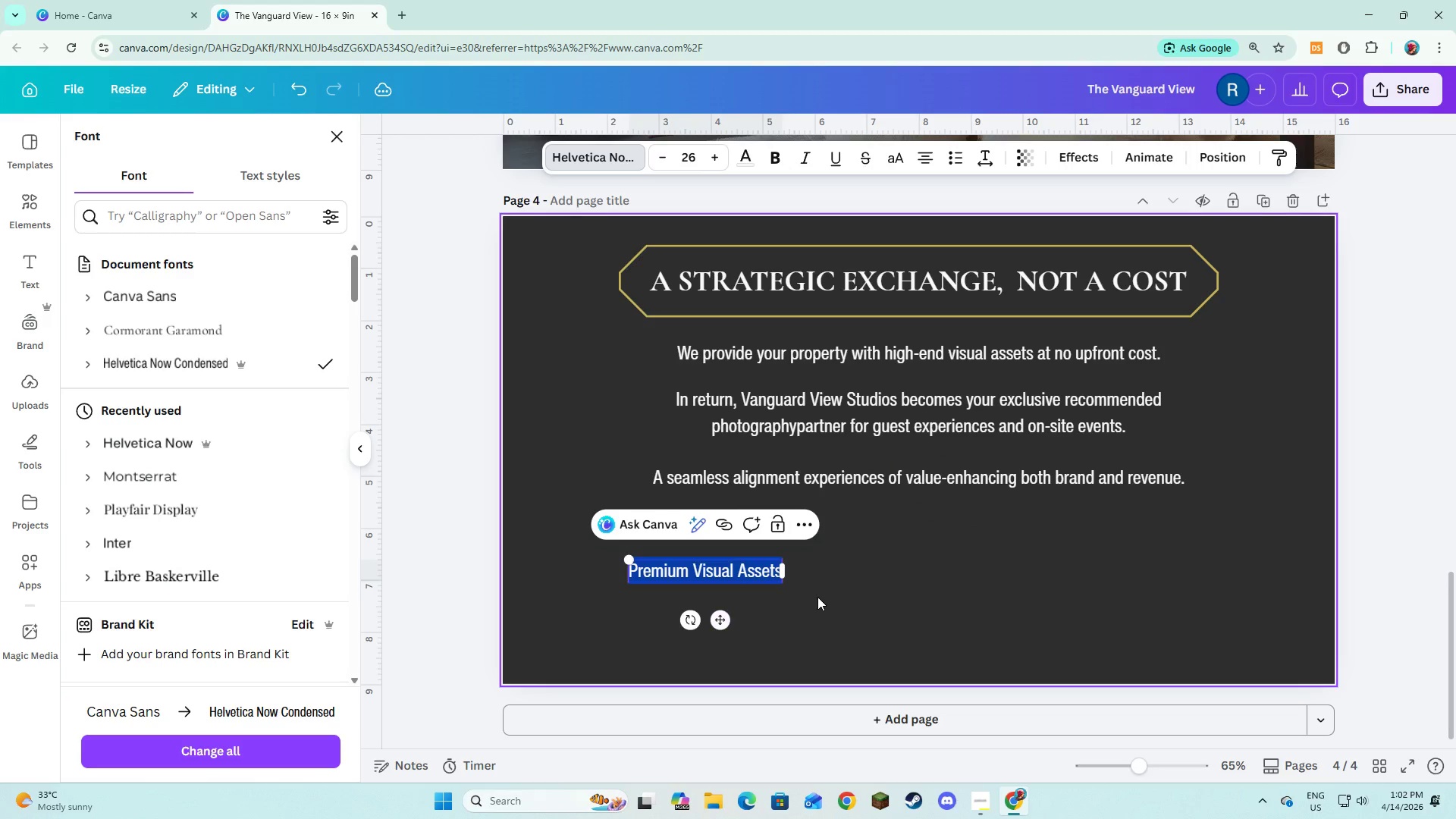 
left_click([817, 597])
 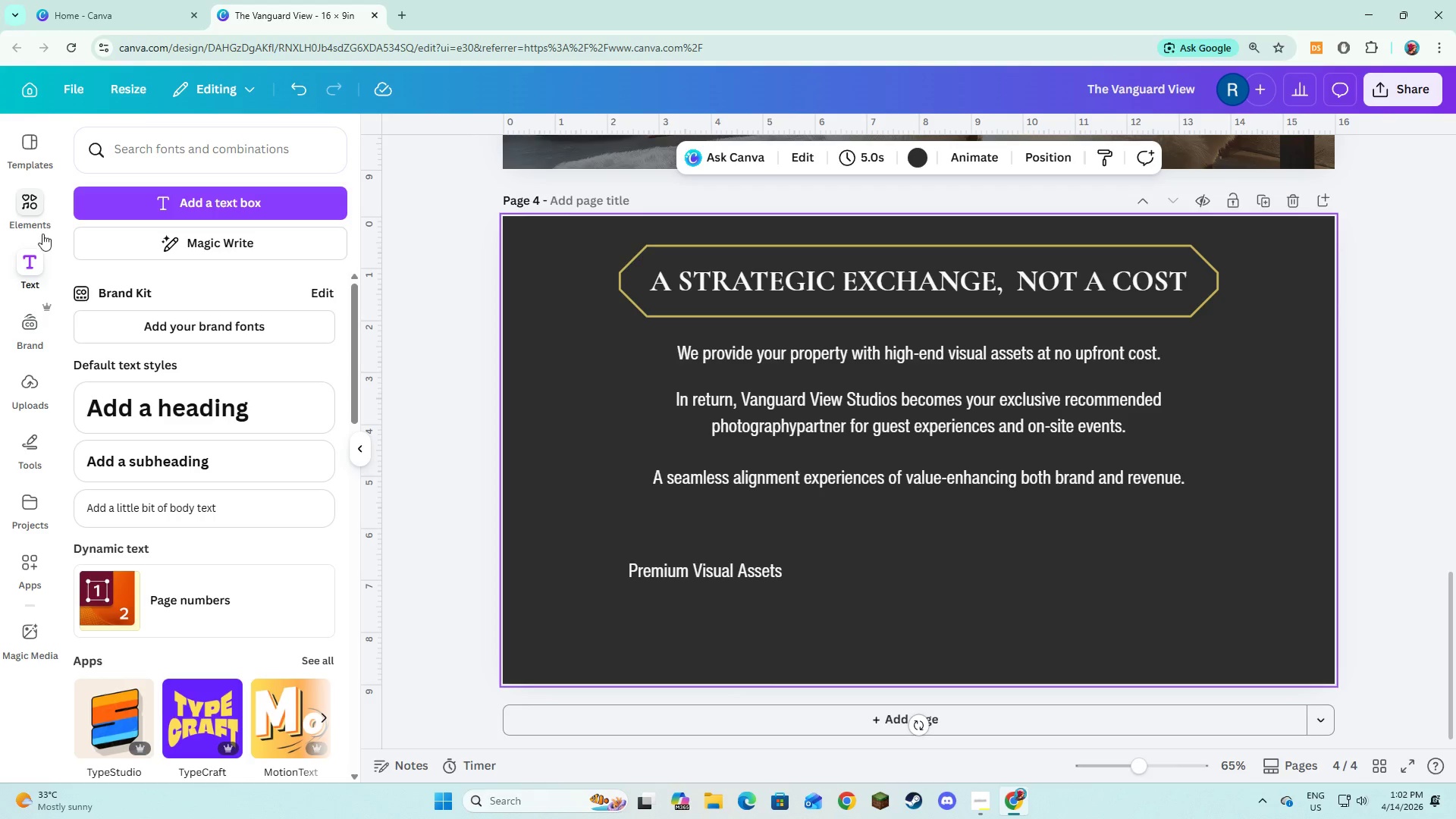 
left_click([733, 559])
 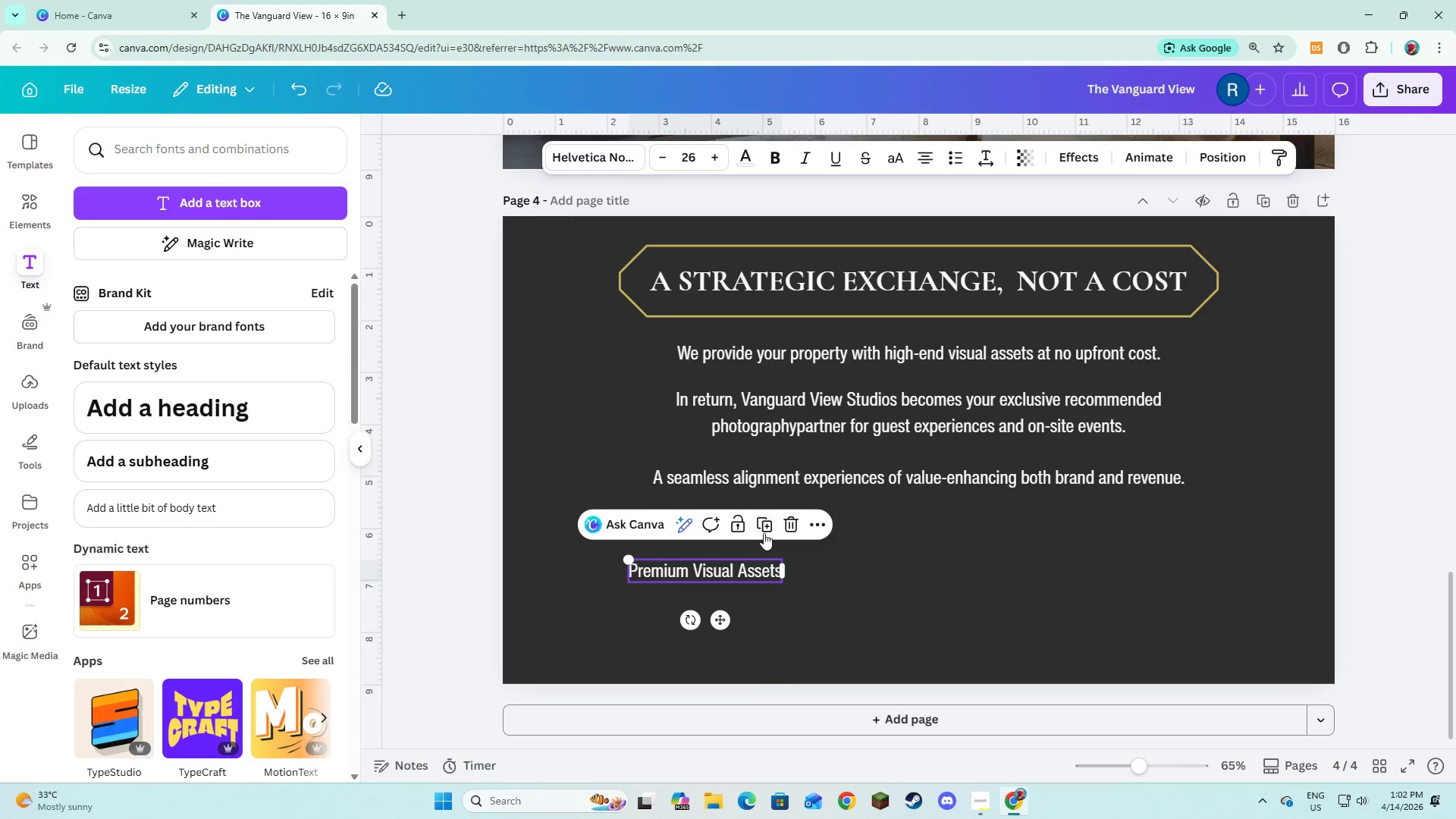 
left_click([766, 531])
 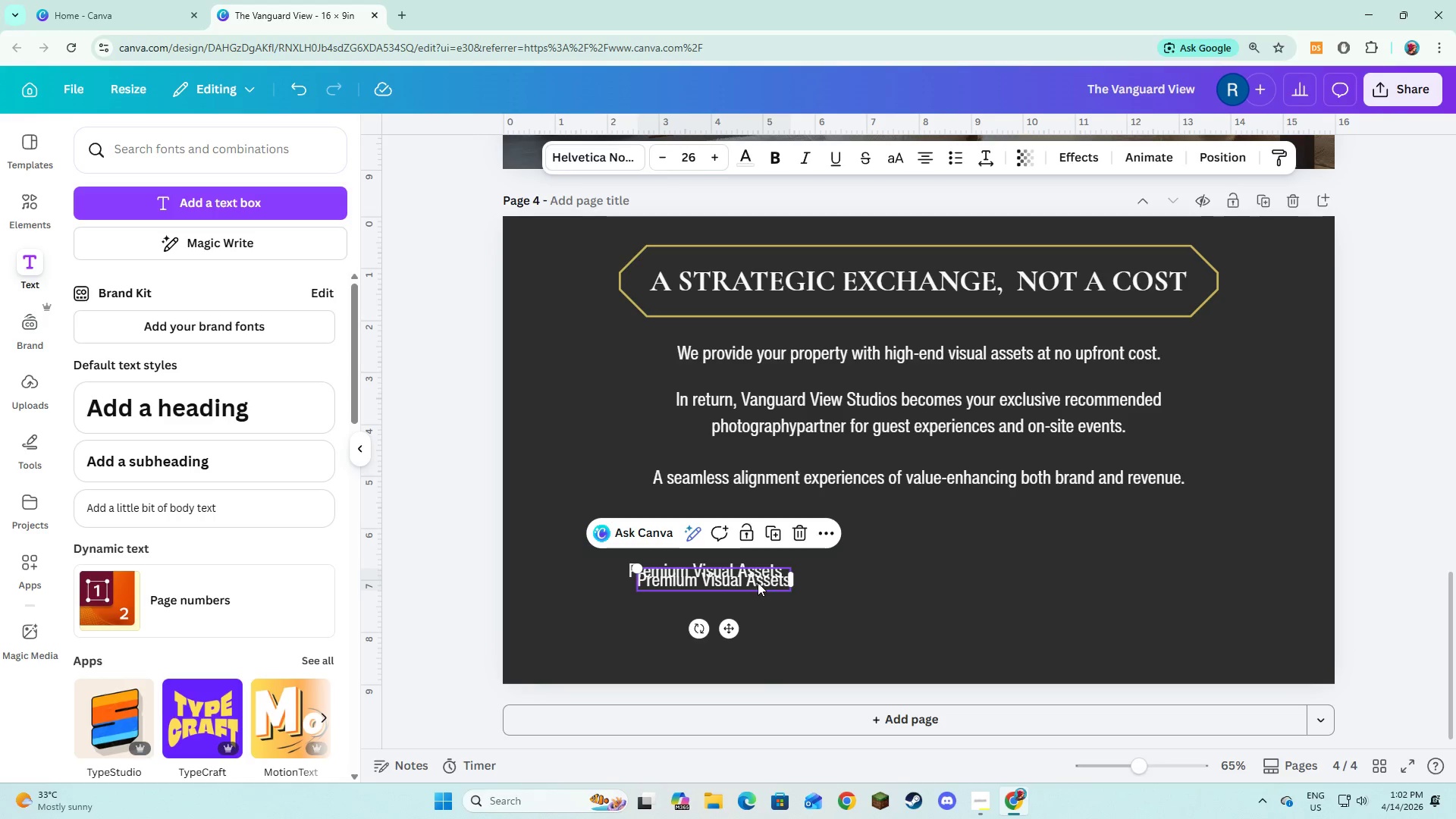 
left_click_drag(start_coordinate=[758, 583], to_coordinate=[1115, 579])
 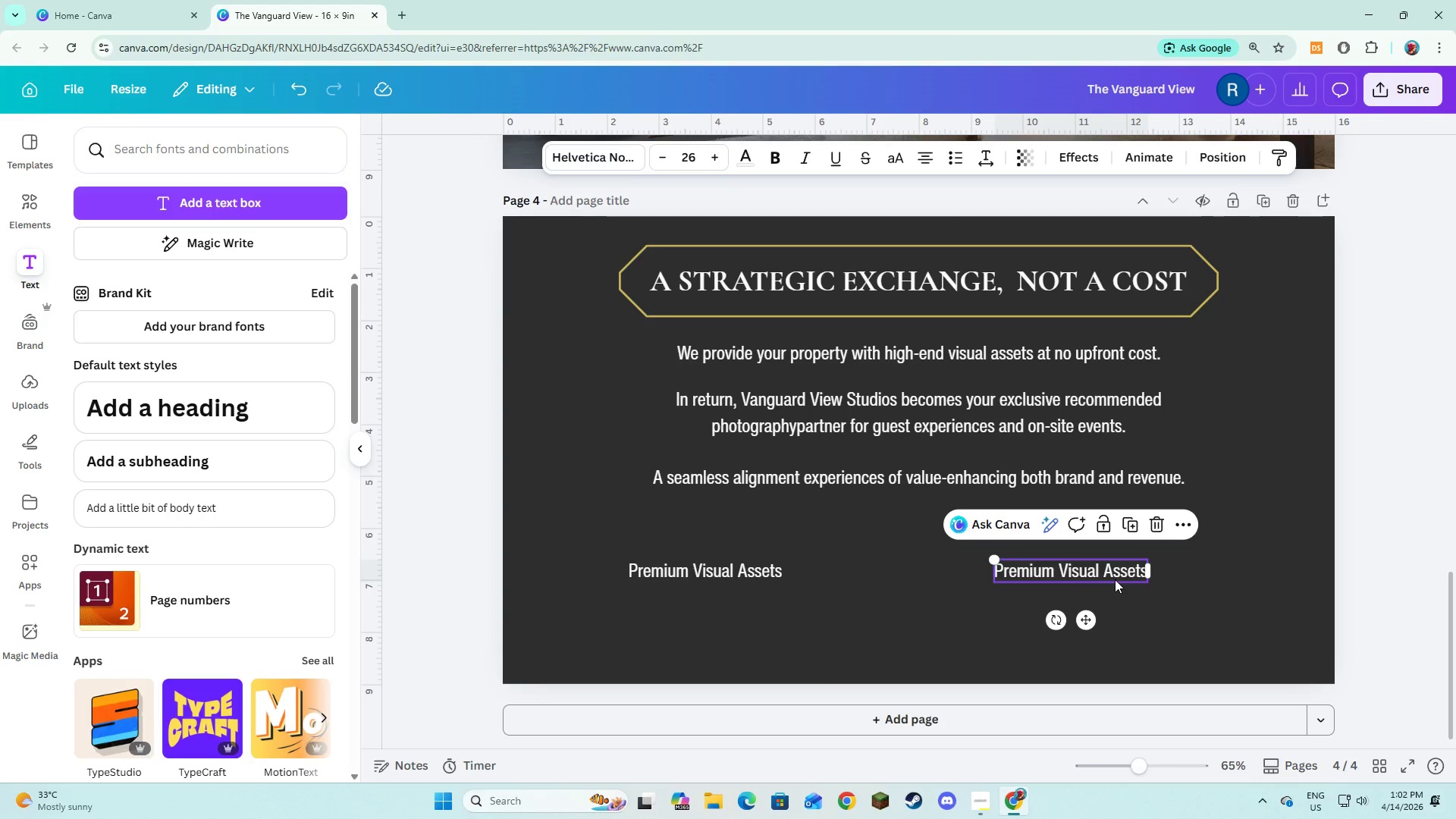 
left_click([1115, 579])
 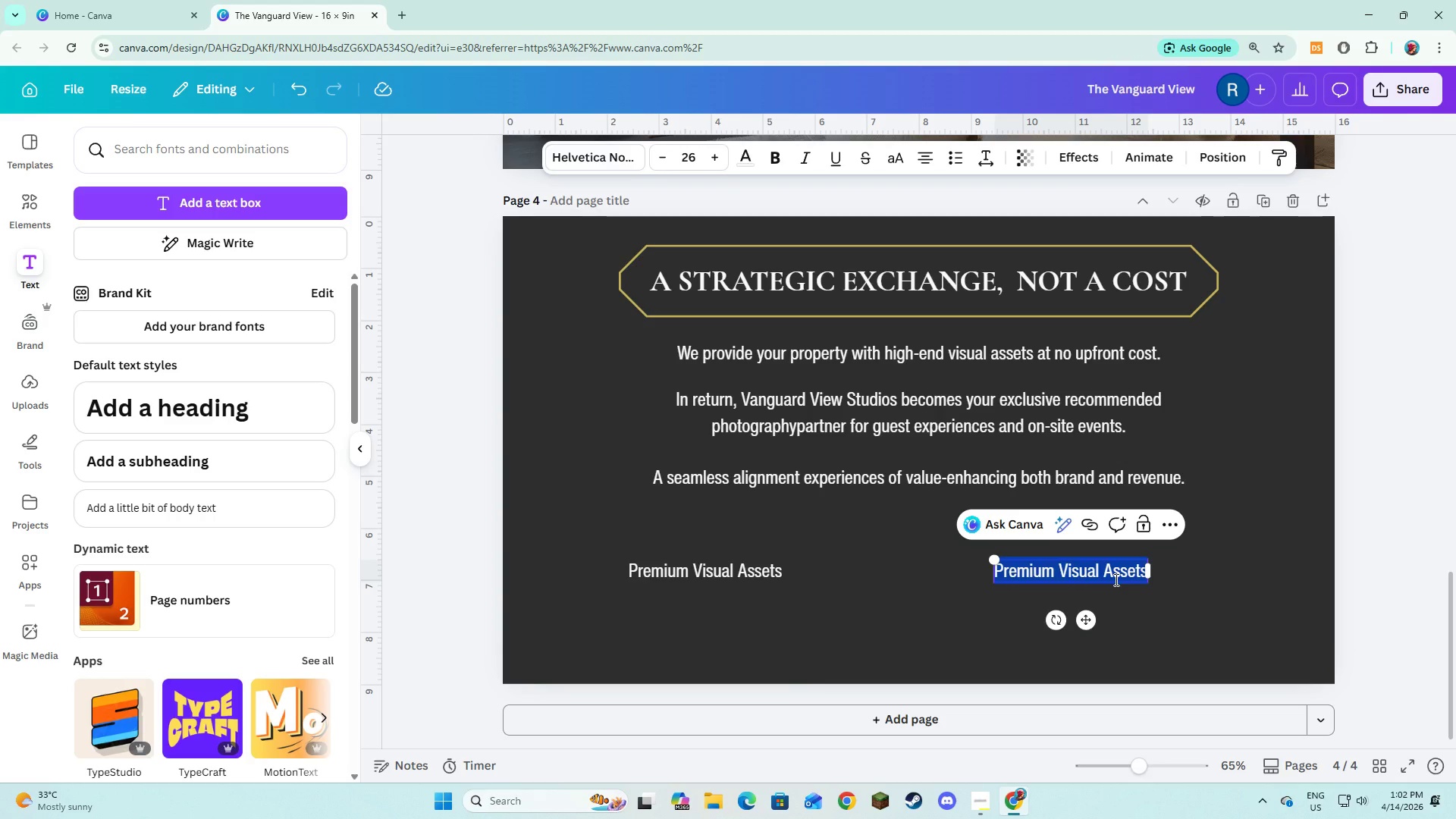 
type(Exclusive Referrals)
 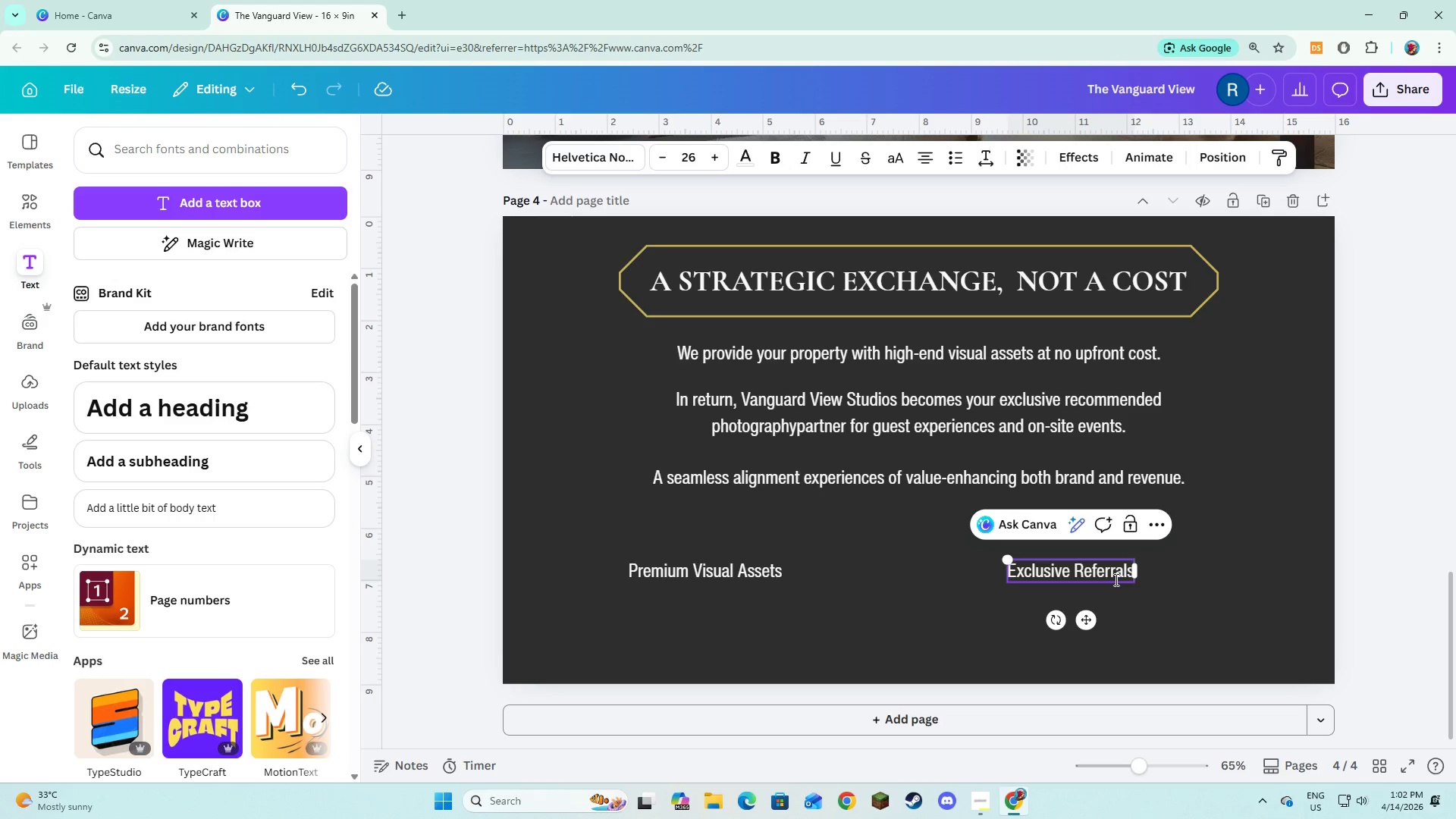 
key(Control+A)
 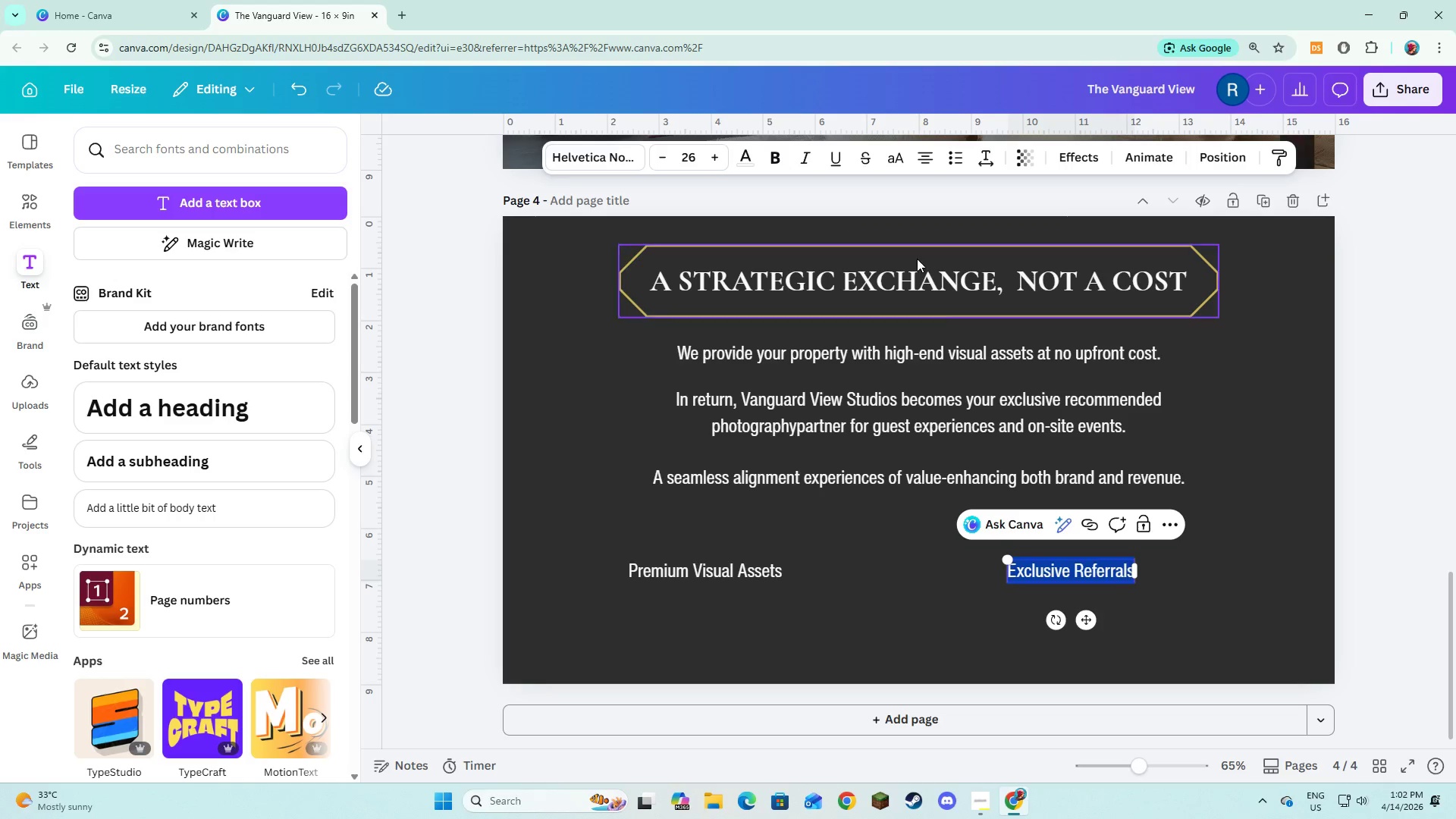 
left_click([874, 575])
 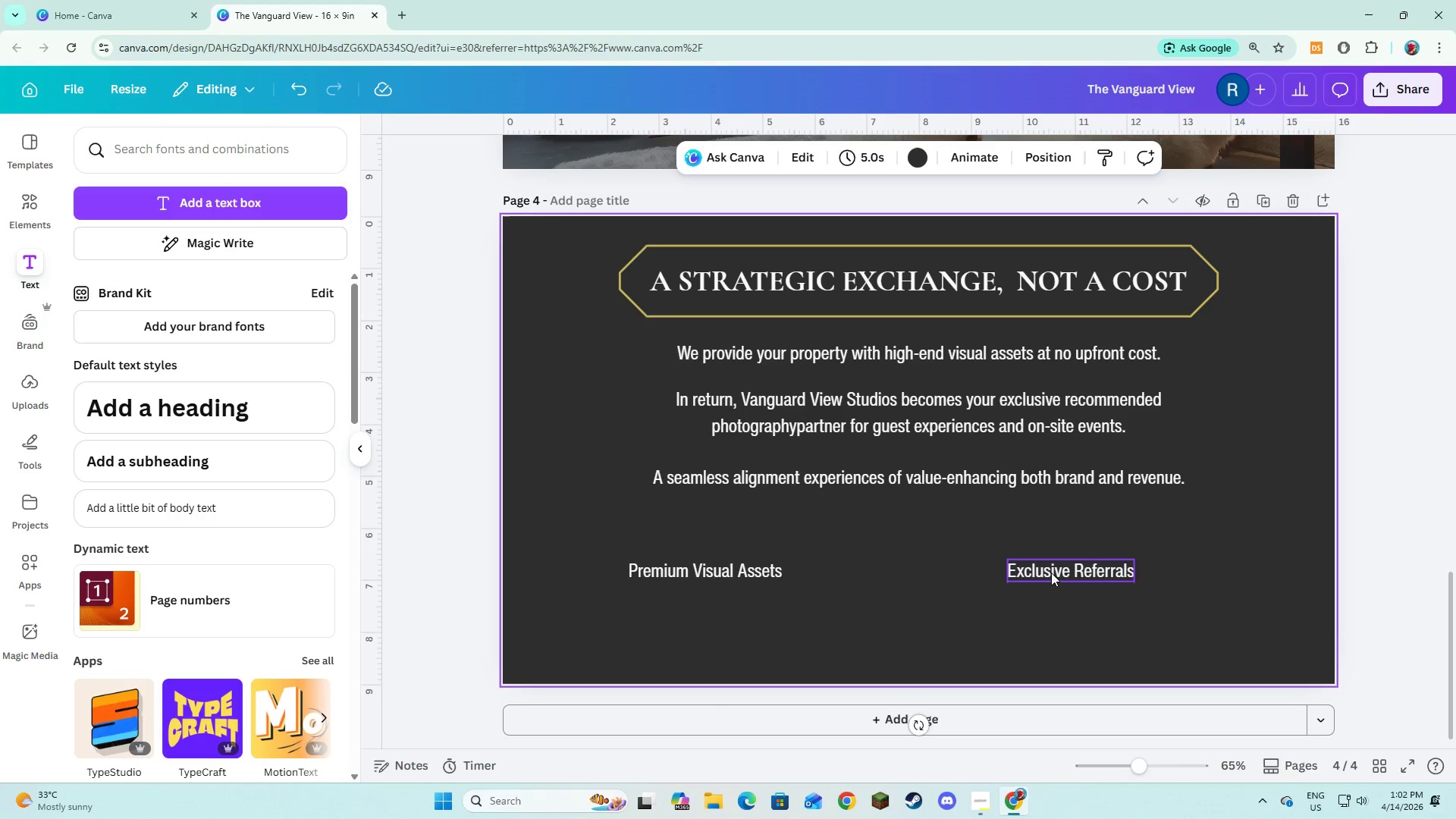 
left_click([1051, 573])
 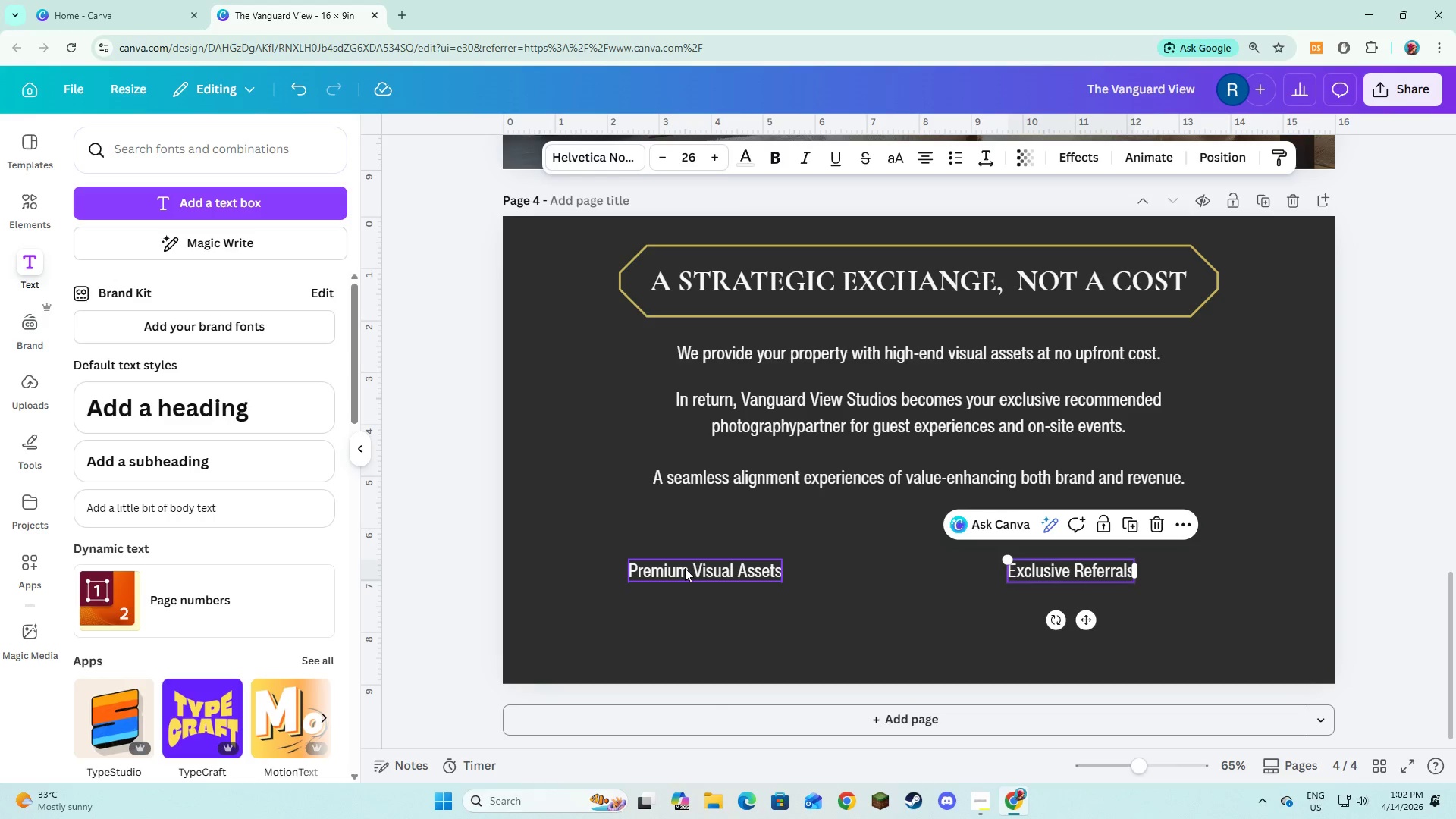 
hold_key(key=ShiftLeft, duration=0.5)
left_click([685, 568])
 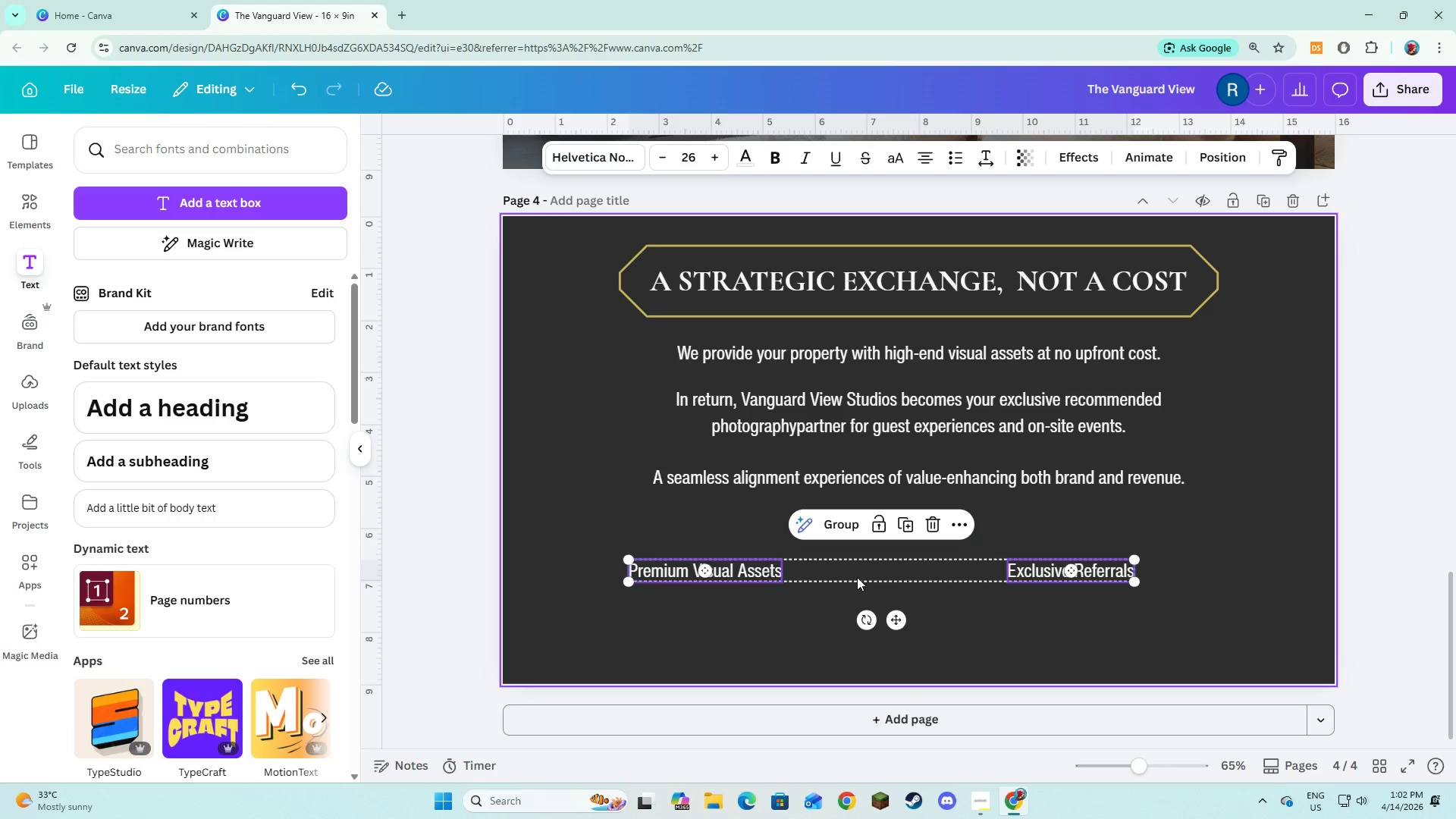 
left_click_drag(start_coordinate=[857, 577], to_coordinate=[898, 581])
 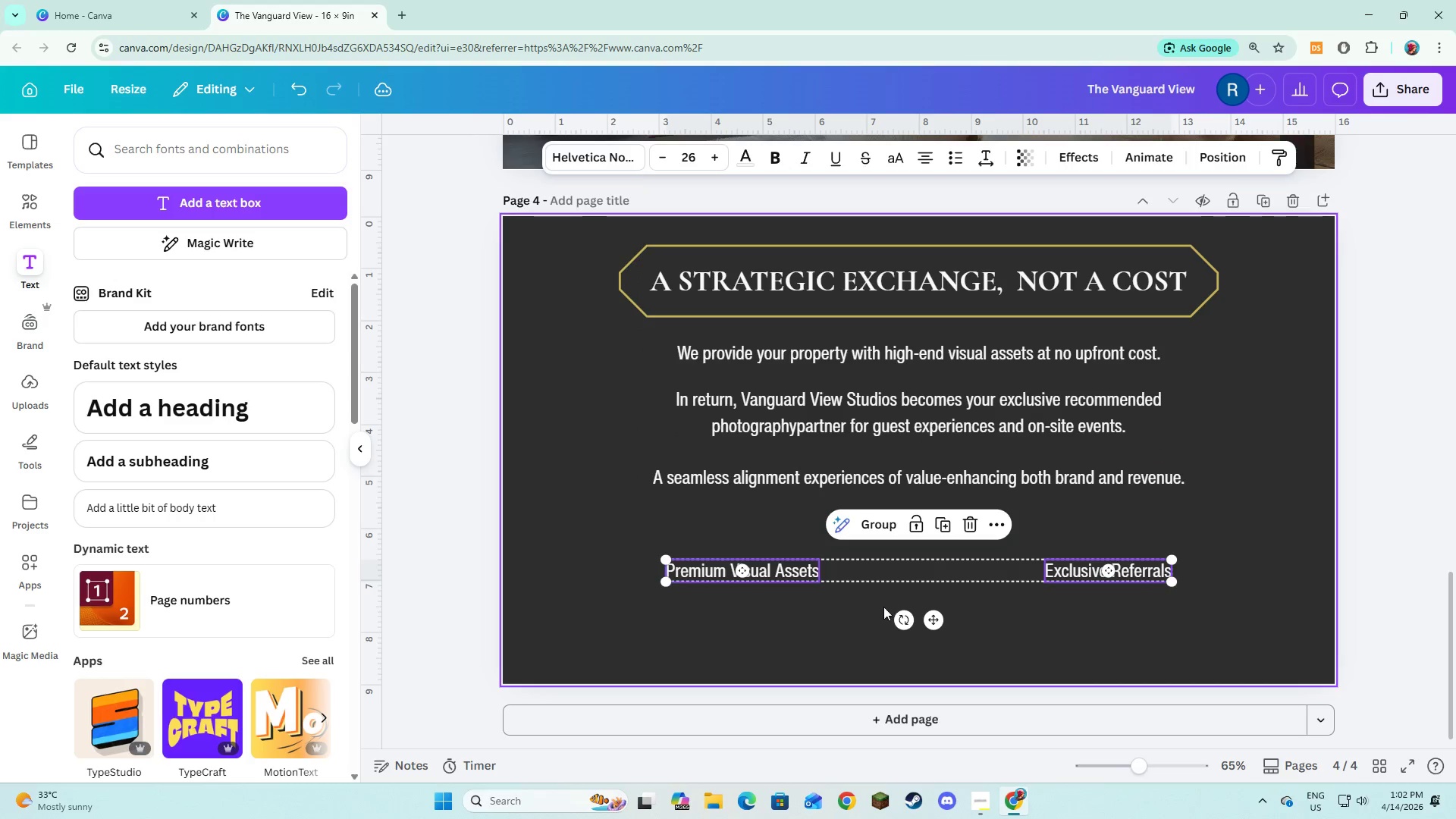 
left_click([883, 607])
 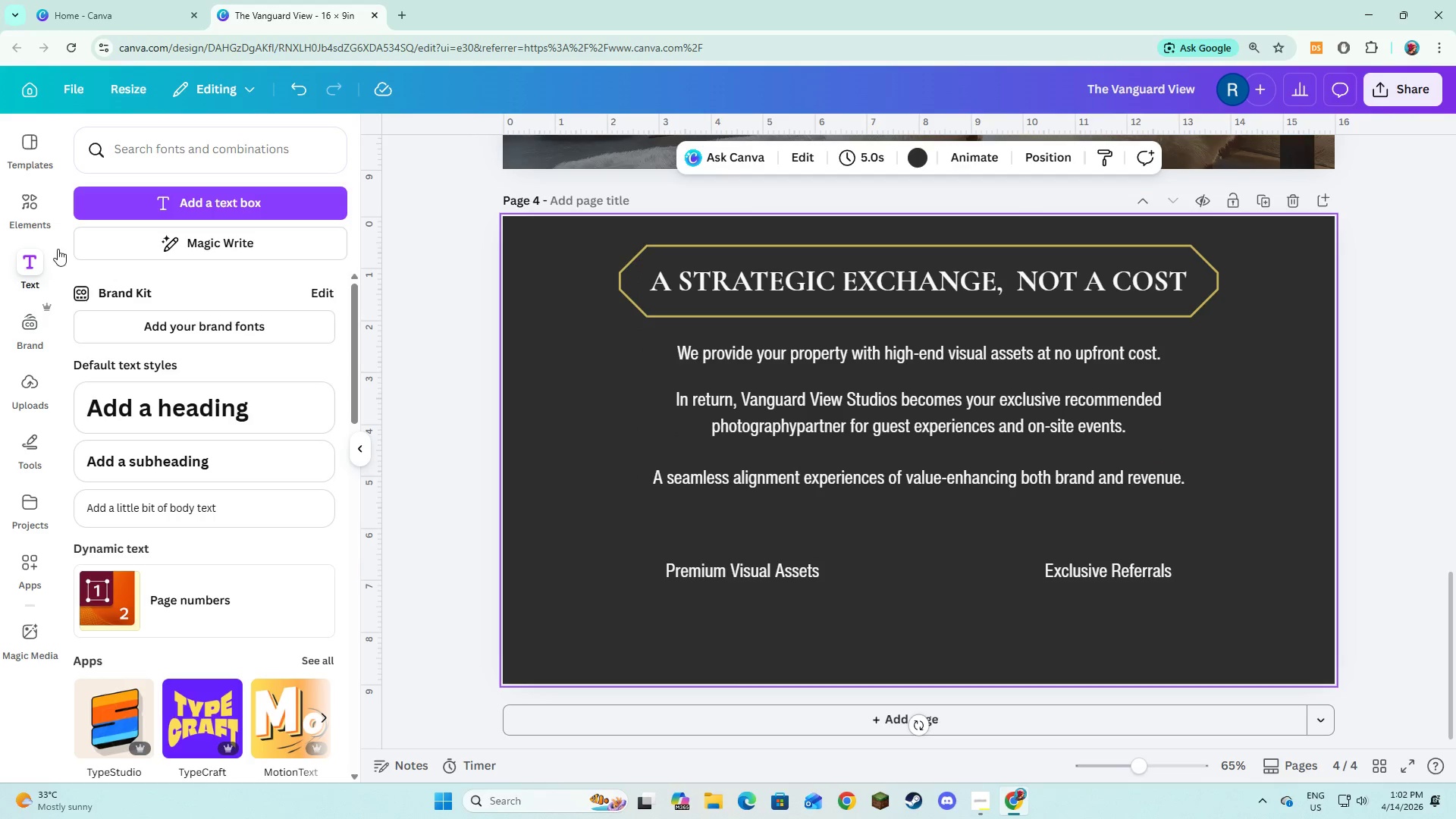 
left_click([30, 205])
 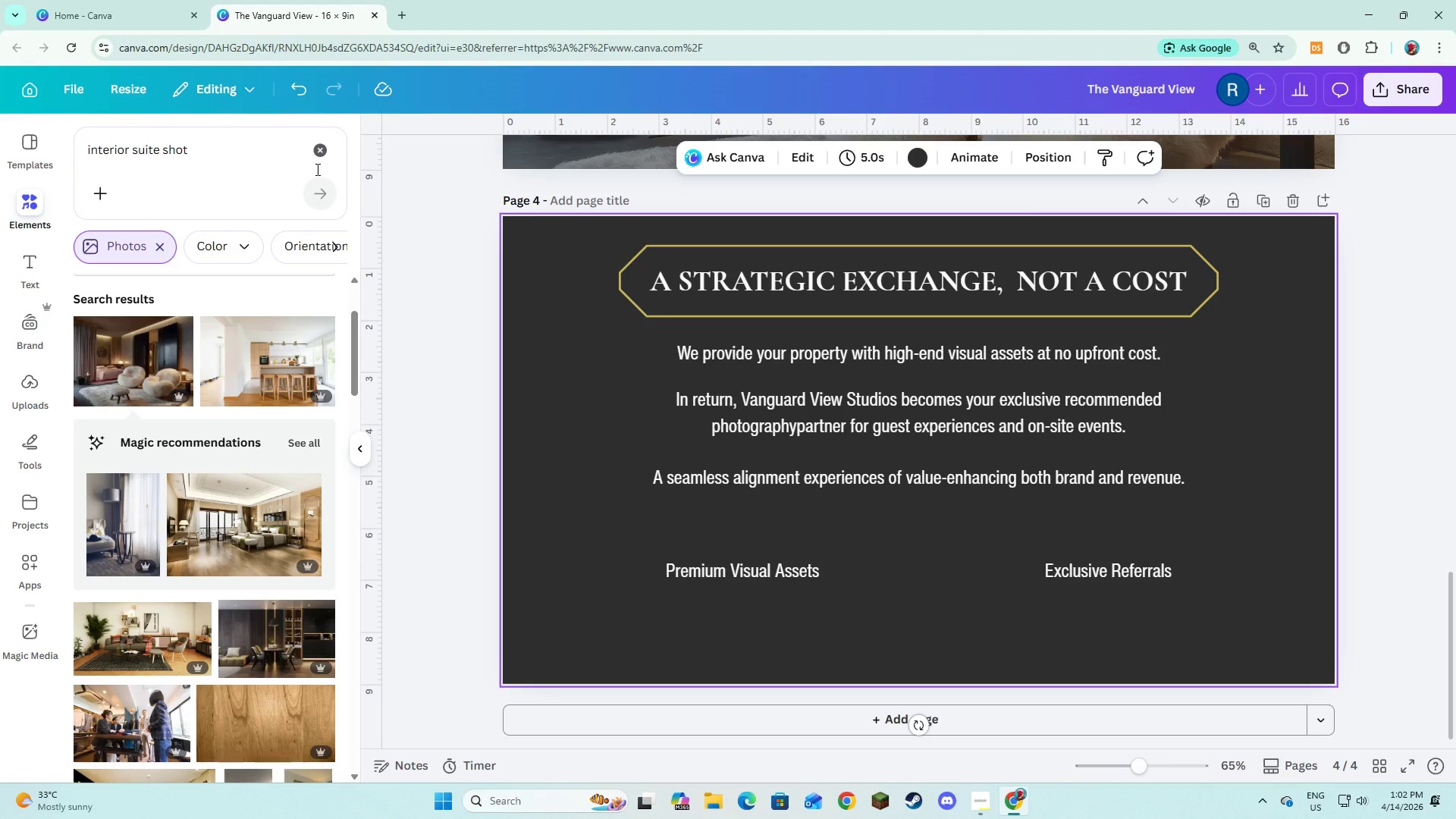 
double_click([318, 161])
 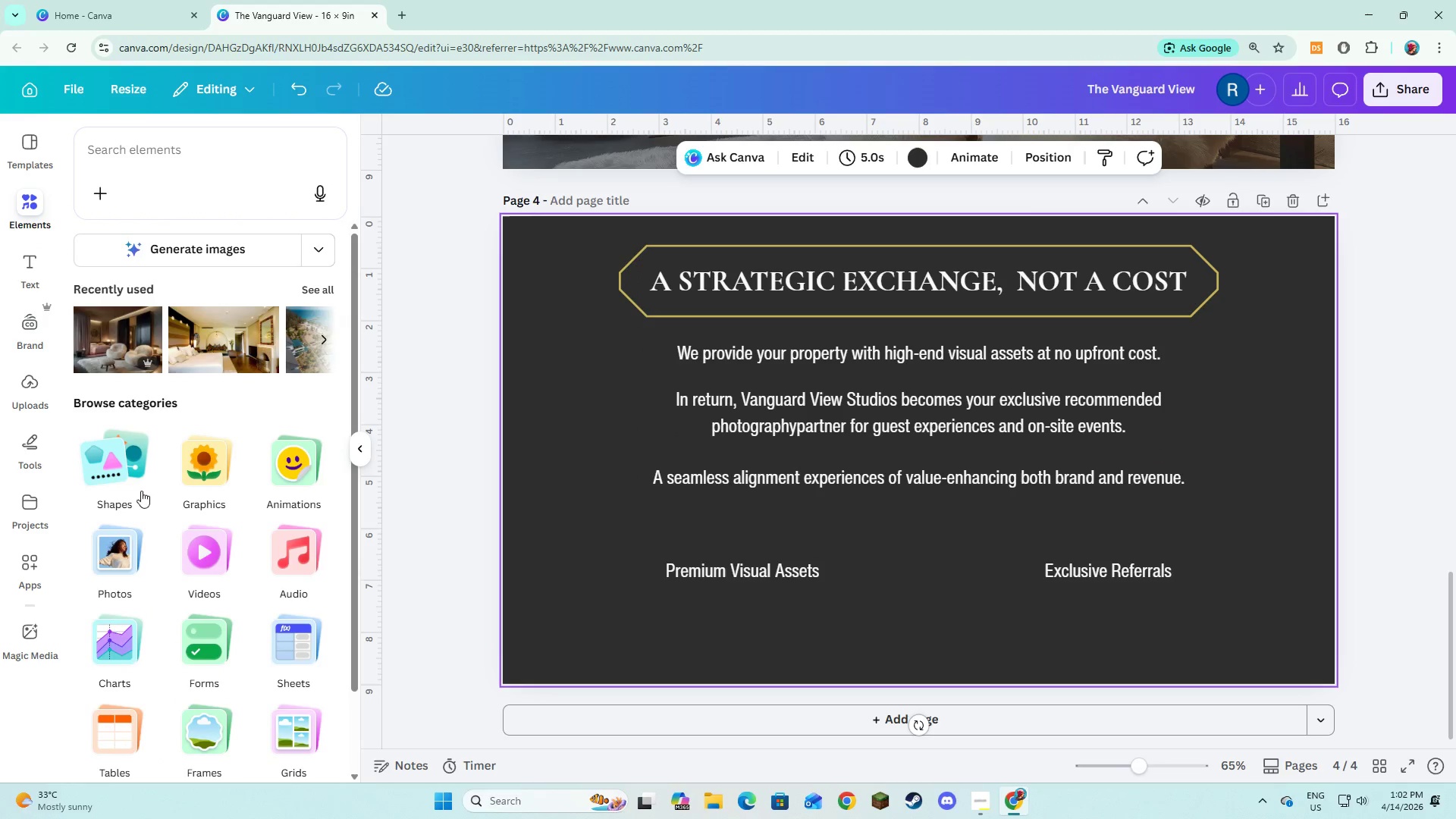 
left_click([106, 459])
 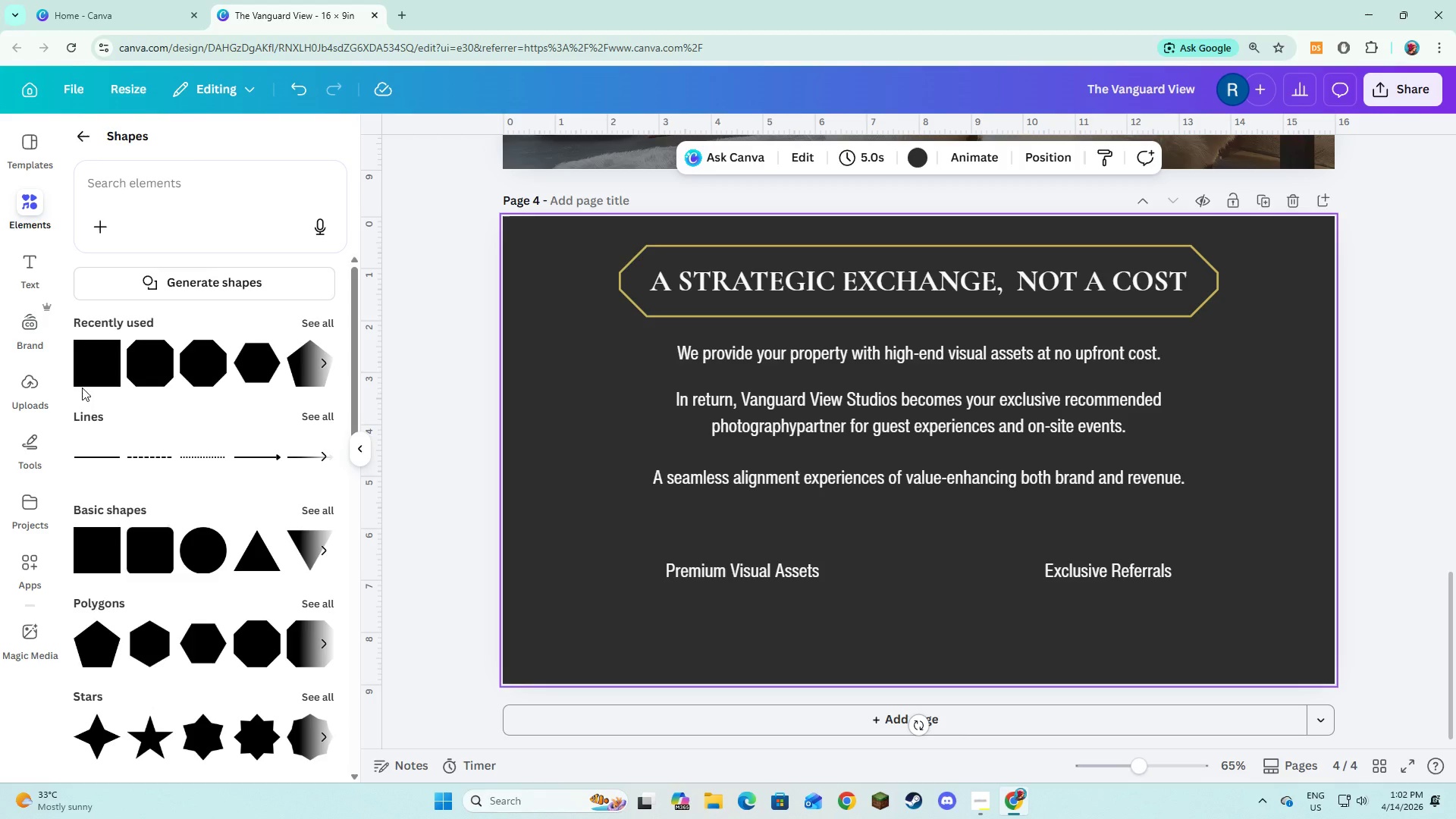 
left_click([146, 555])
 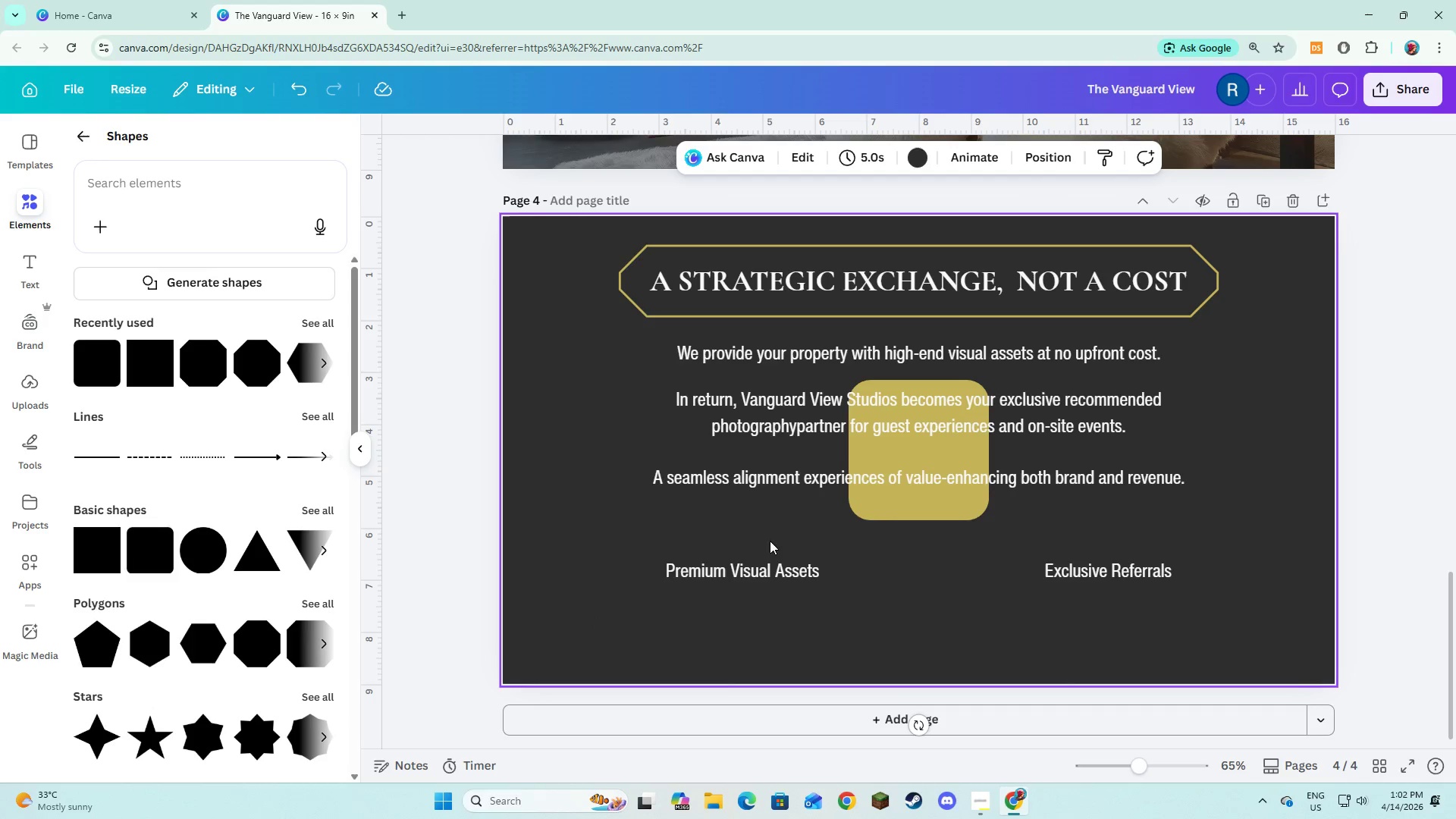 
left_click([852, 497])
 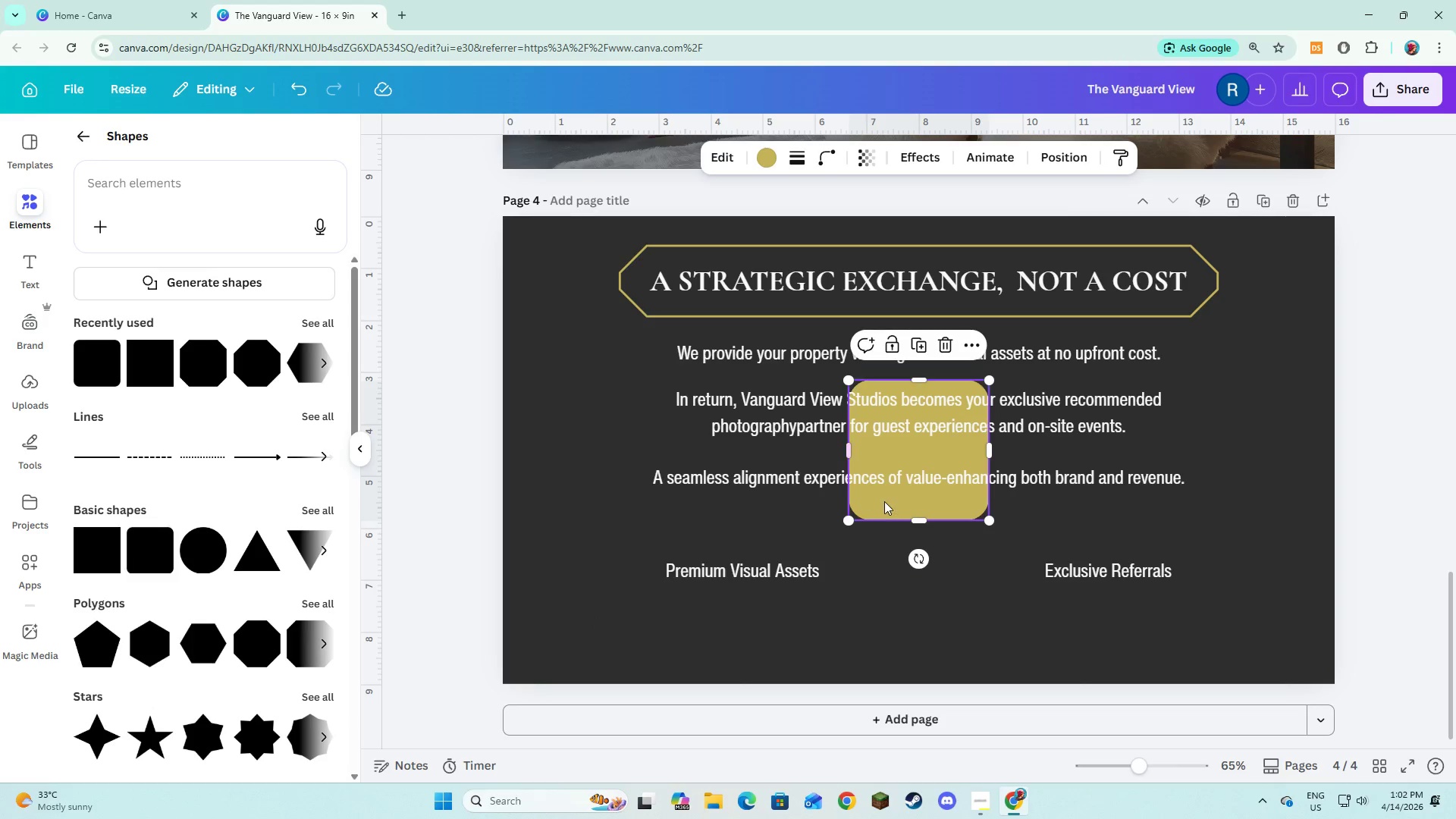 
left_click_drag(start_coordinate=[885, 501], to_coordinate=[687, 588])
 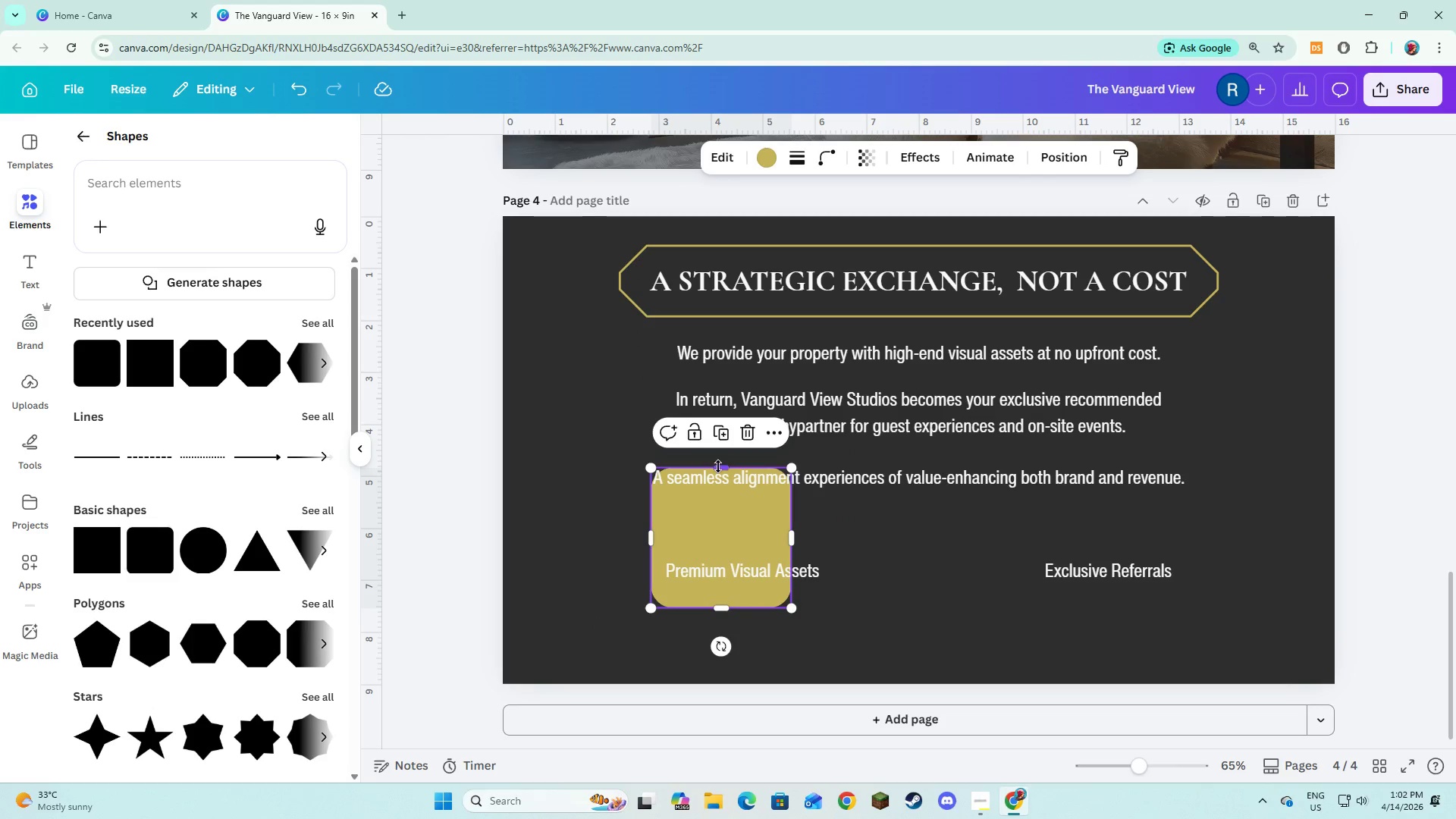 
left_click_drag(start_coordinate=[718, 466], to_coordinate=[717, 542])
 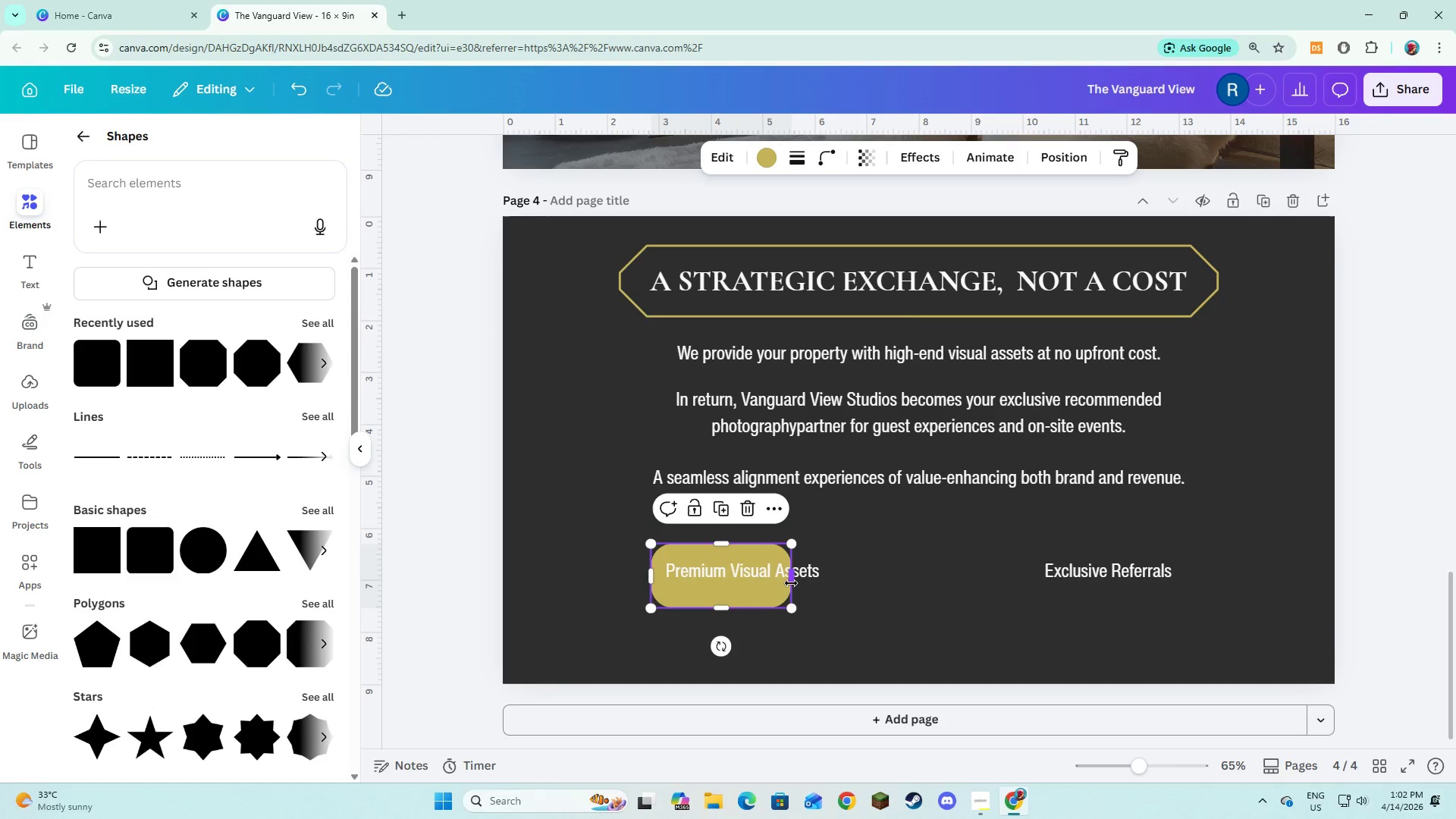 
left_click_drag(start_coordinate=[791, 583], to_coordinate=[838, 583])
 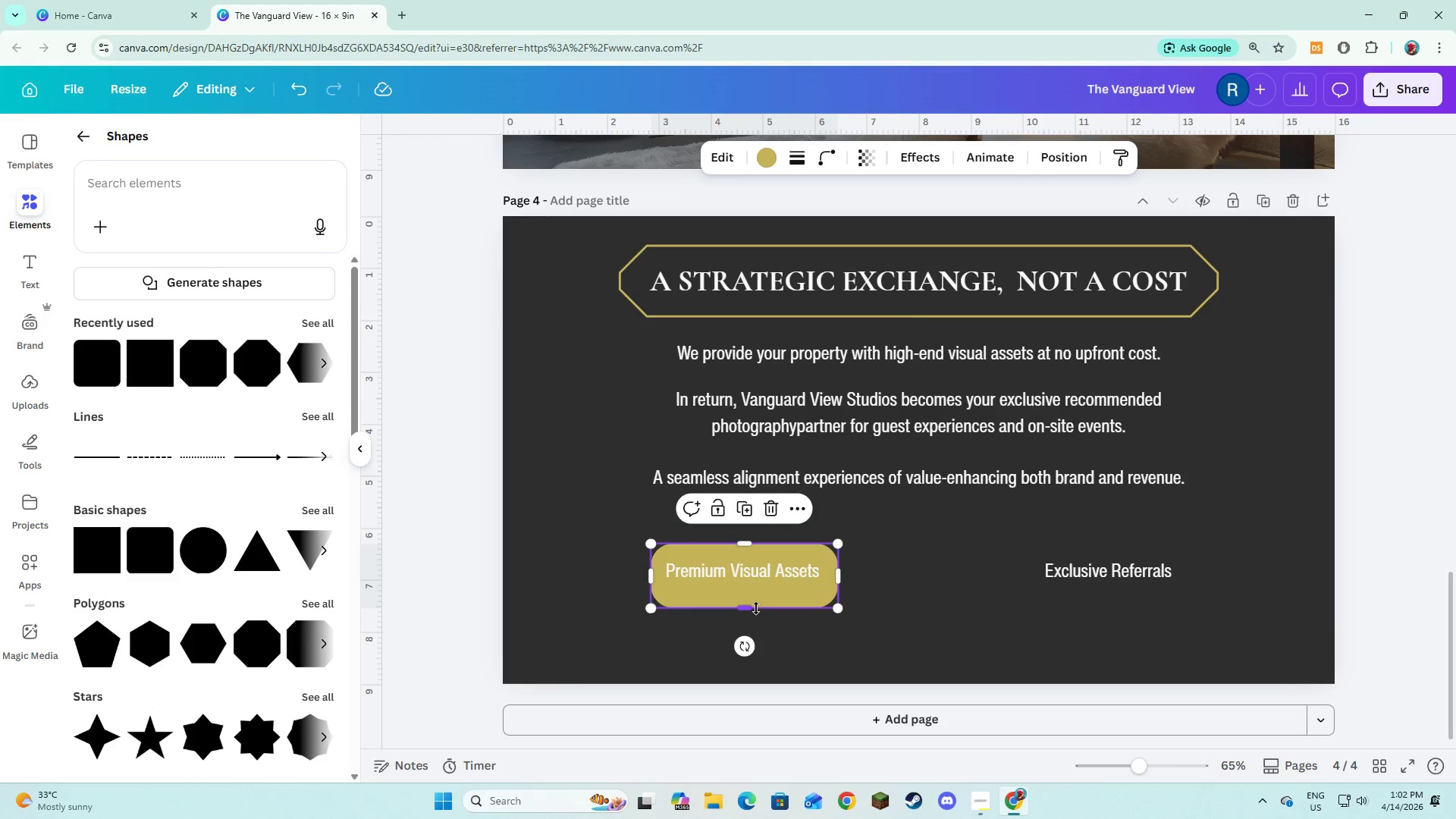 
left_click_drag(start_coordinate=[753, 608], to_coordinate=[752, 601])
 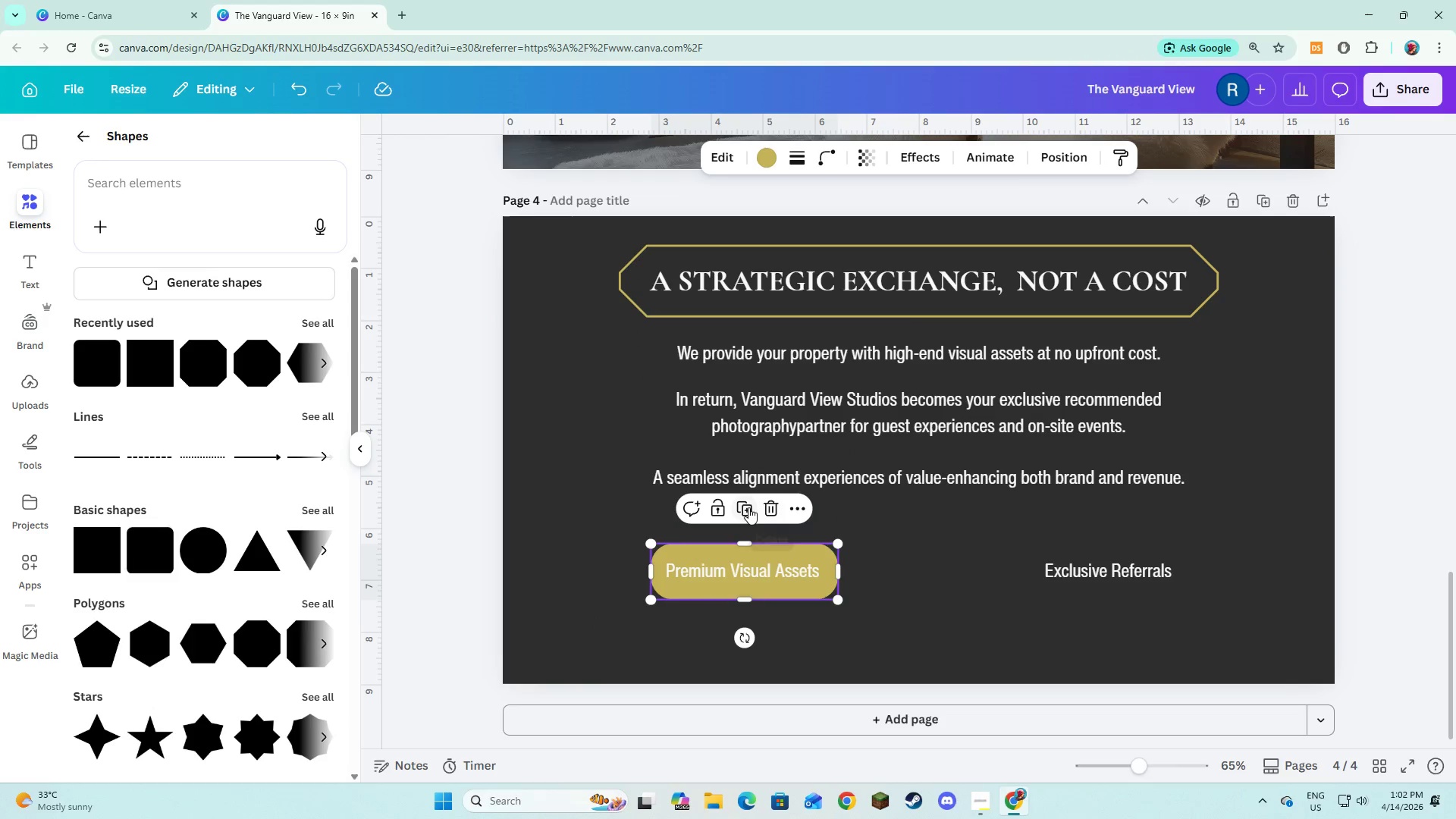 
left_click([744, 506])
 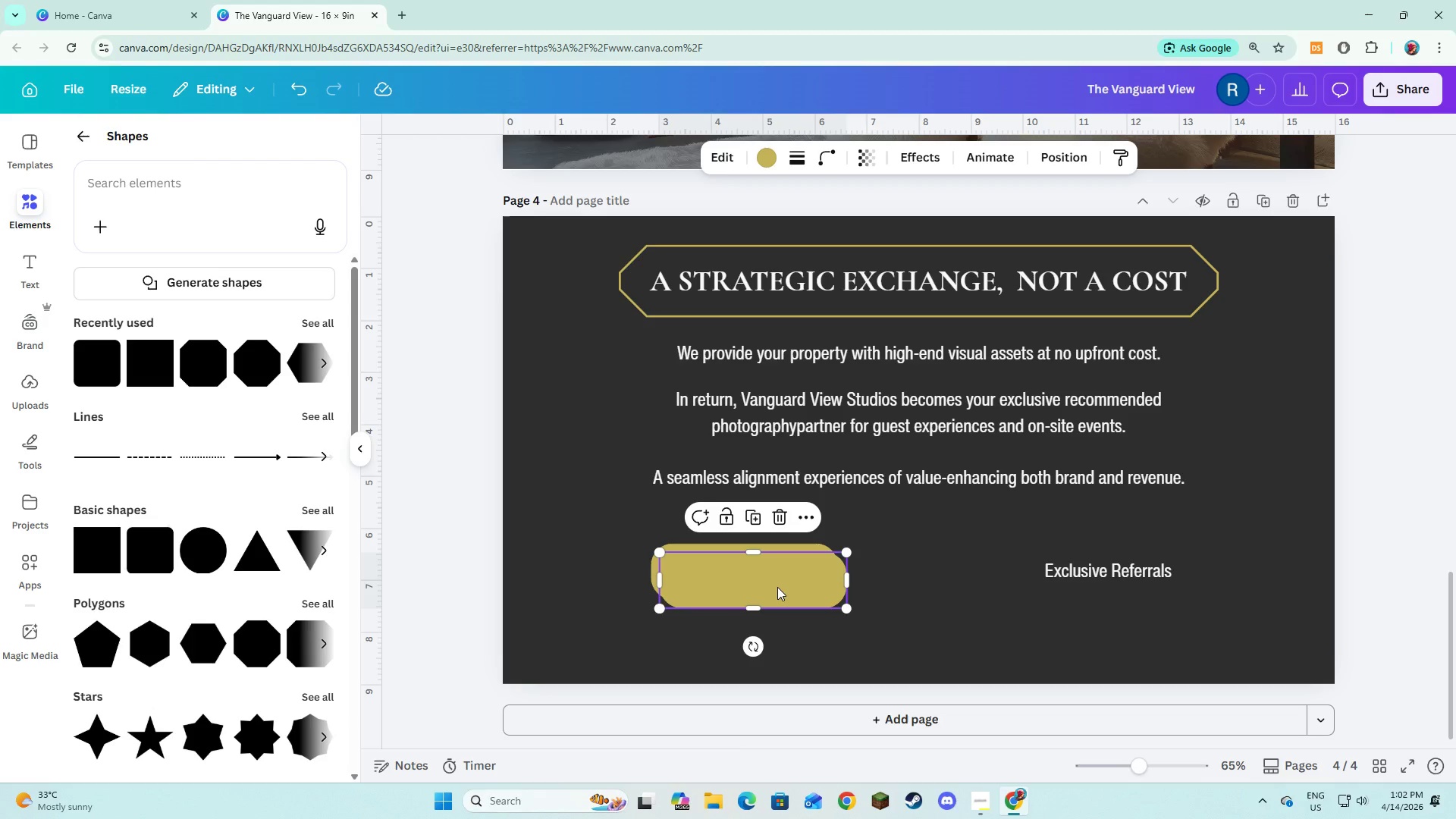 
left_click_drag(start_coordinate=[777, 588], to_coordinate=[1124, 583])
 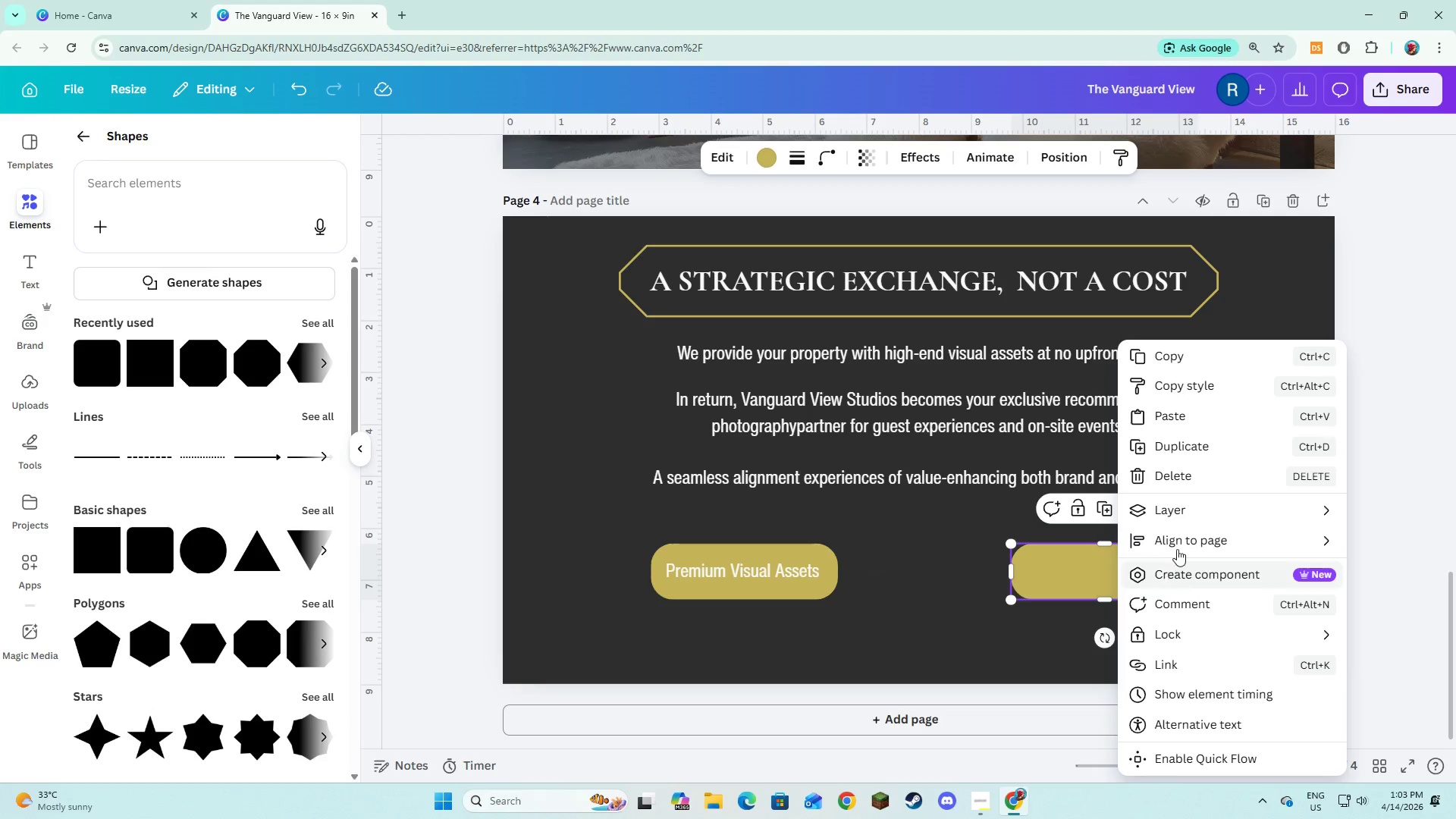 
left_click([1180, 523])
 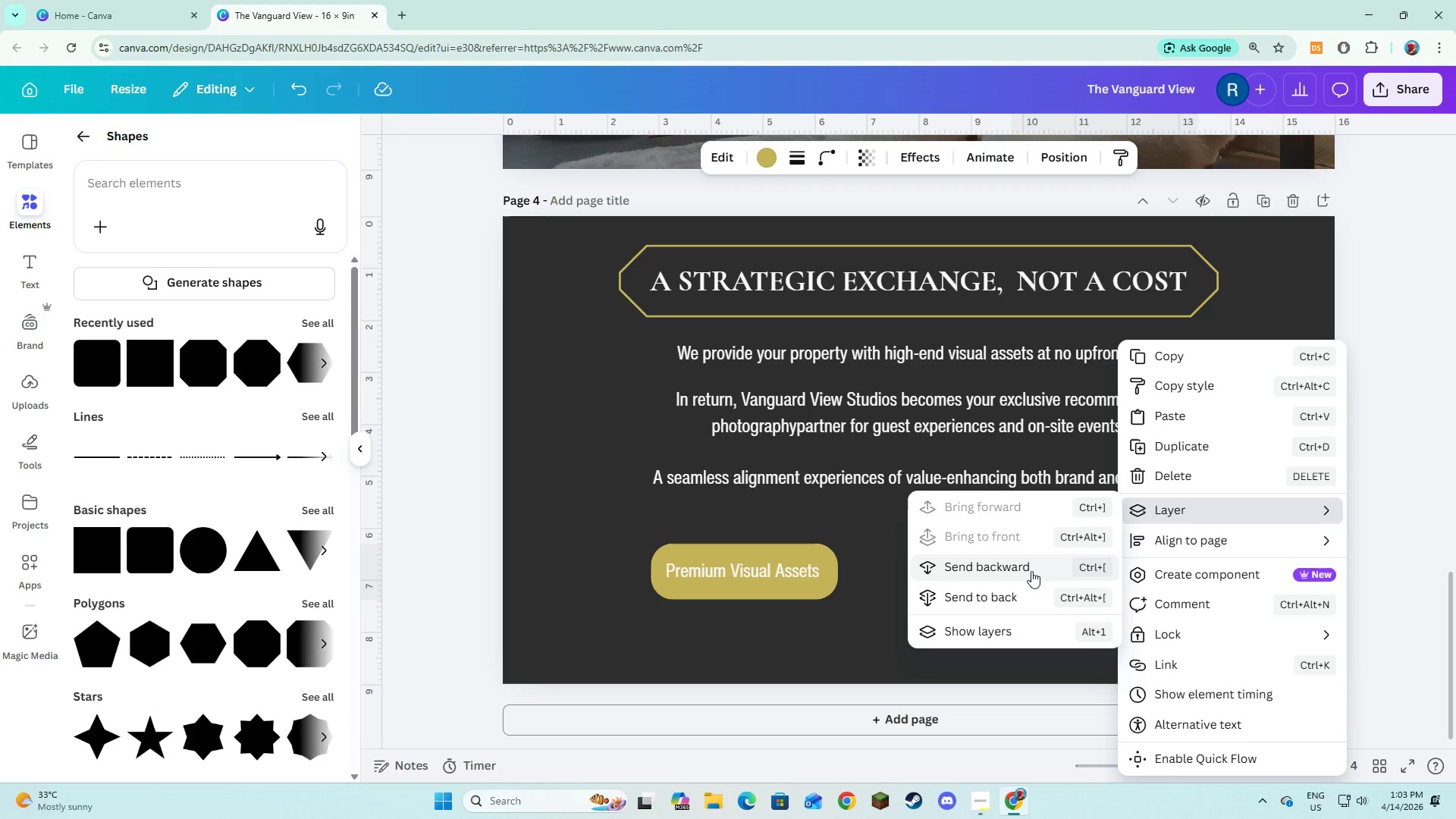 
left_click([1031, 571])
 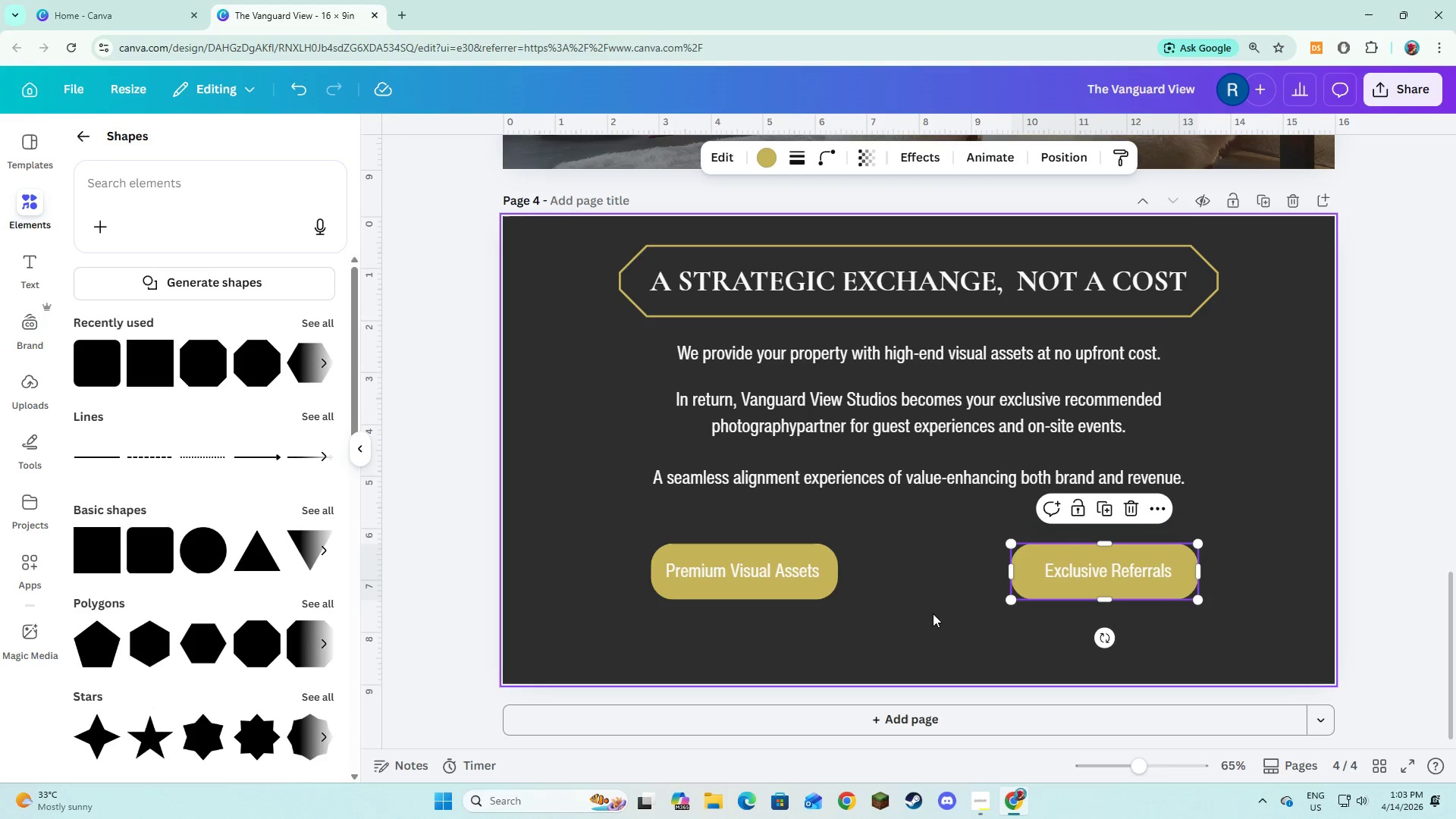 
left_click([933, 613])
 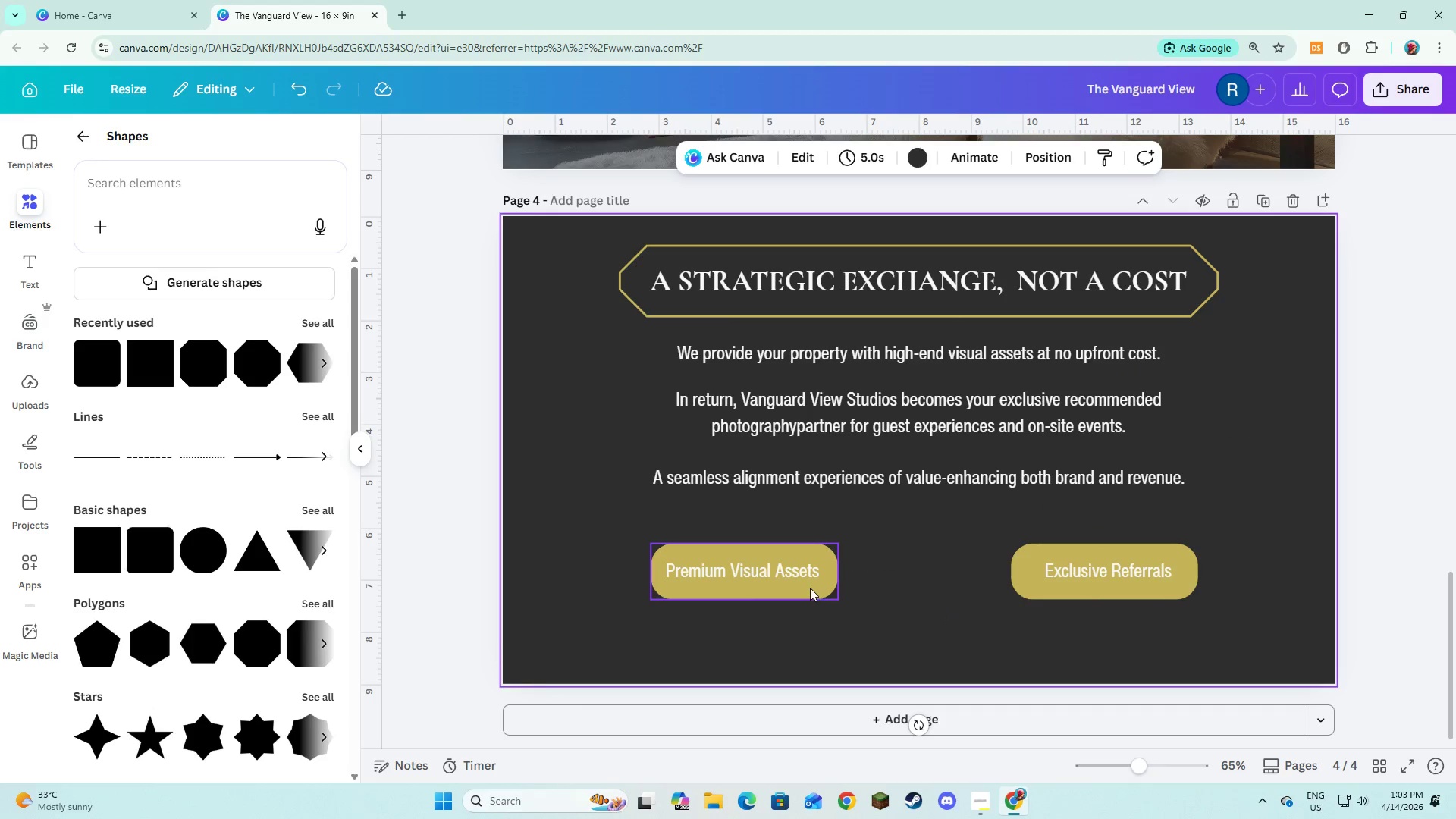 
left_click_drag(start_coordinate=[810, 588], to_coordinate=[810, 584])
 